 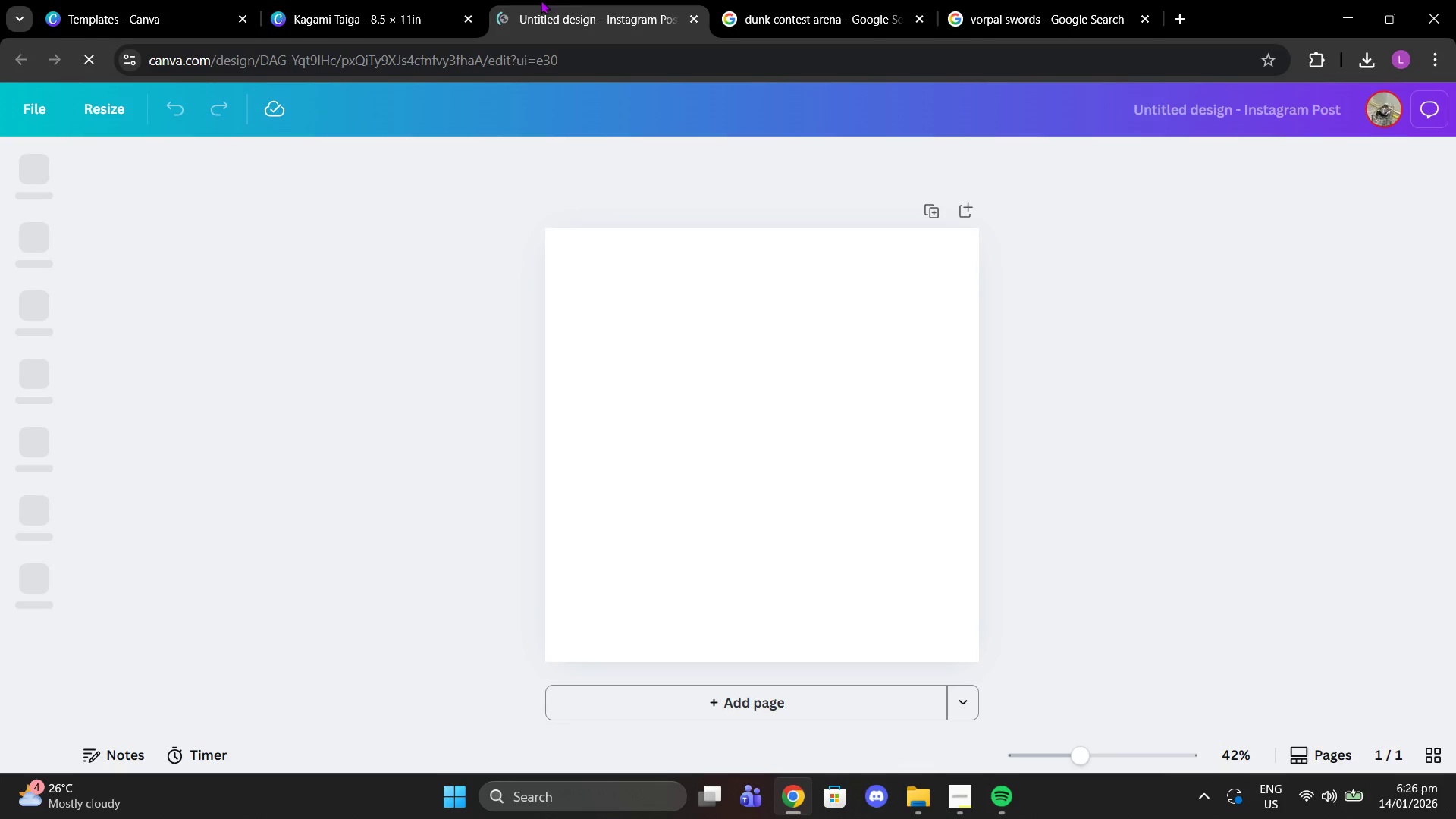 
left_click([375, 0])
 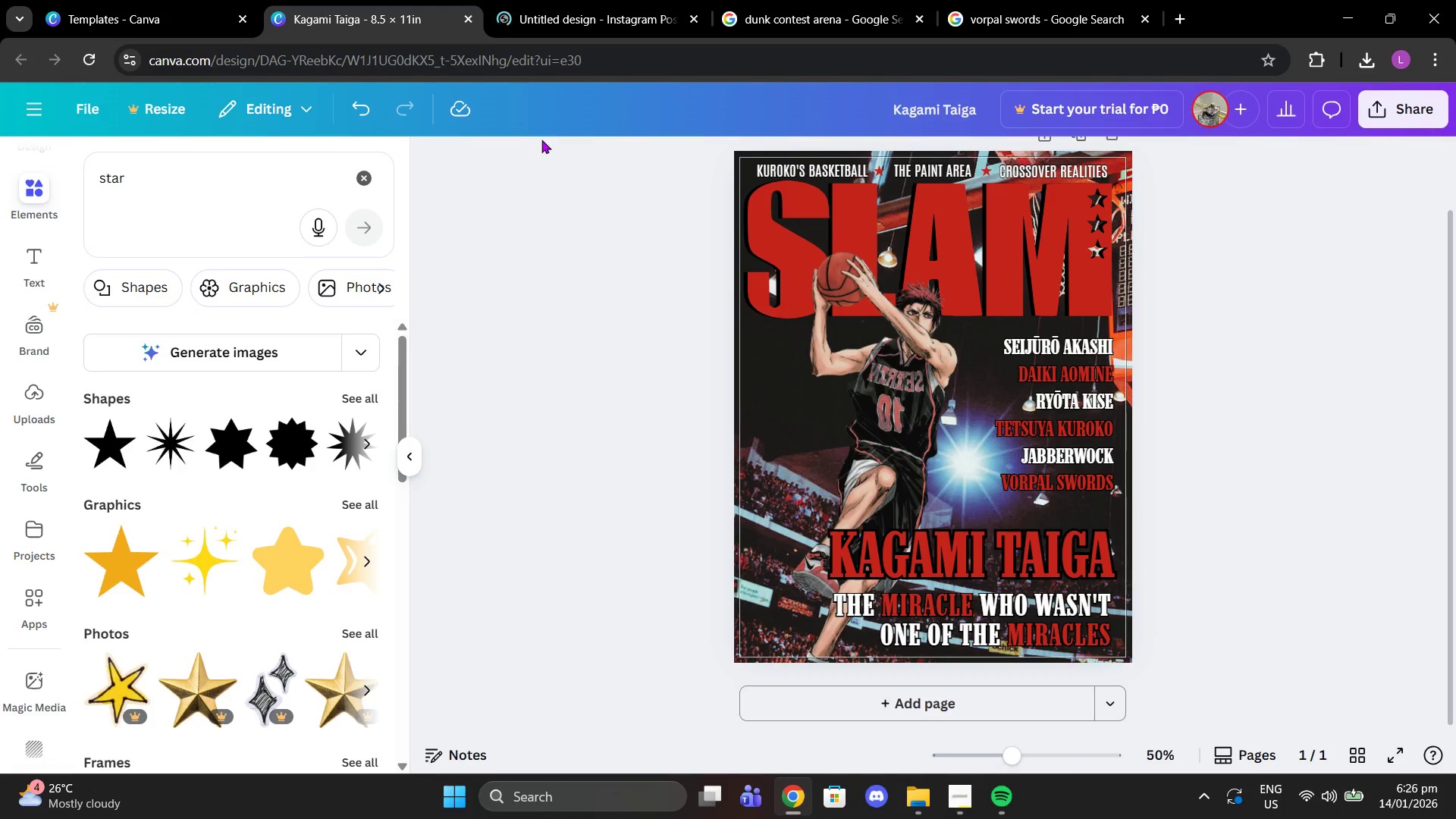 
left_click_drag(start_coordinate=[541, 140], to_coordinate=[1228, 701])
 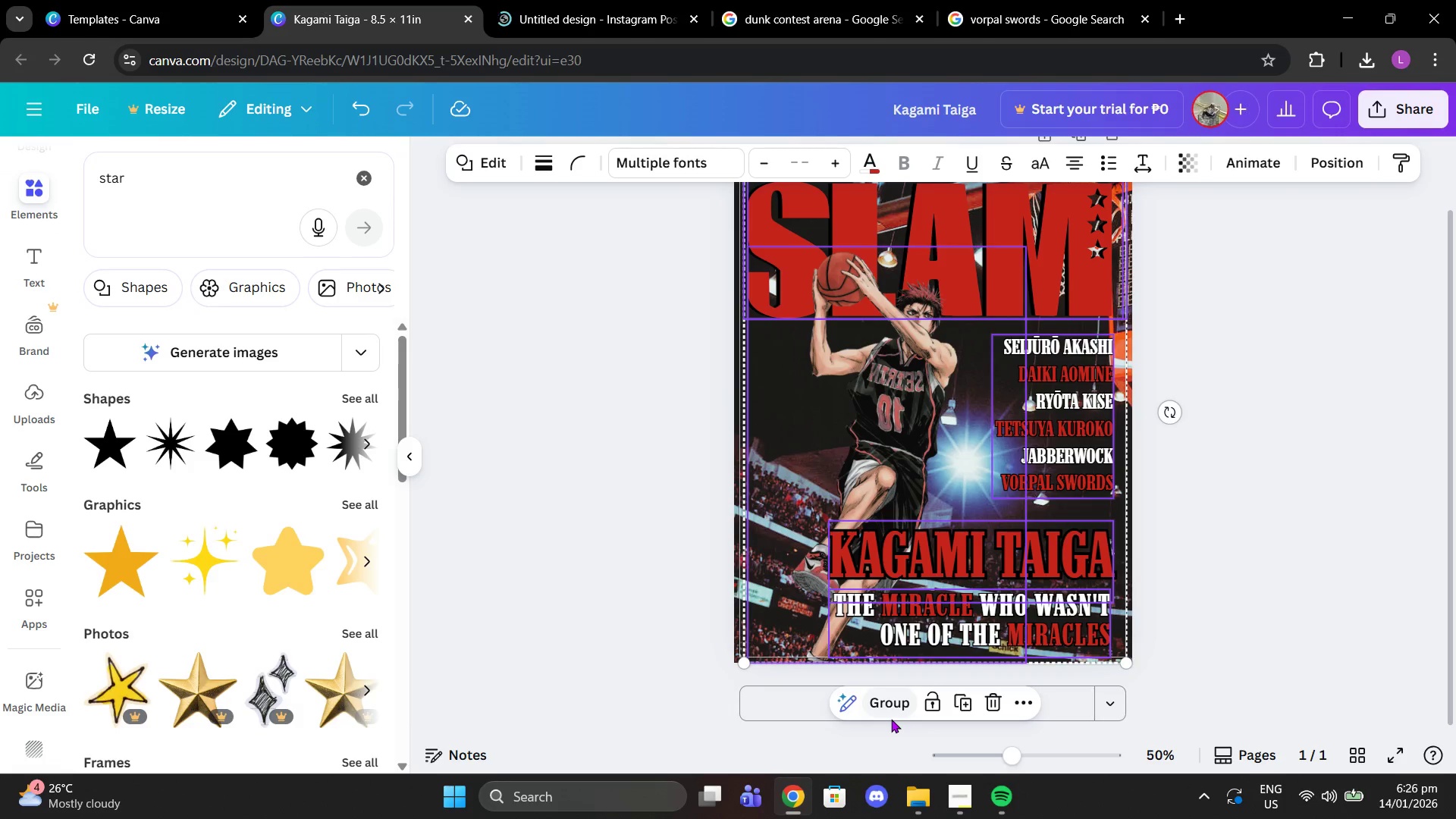 
left_click([887, 711])
 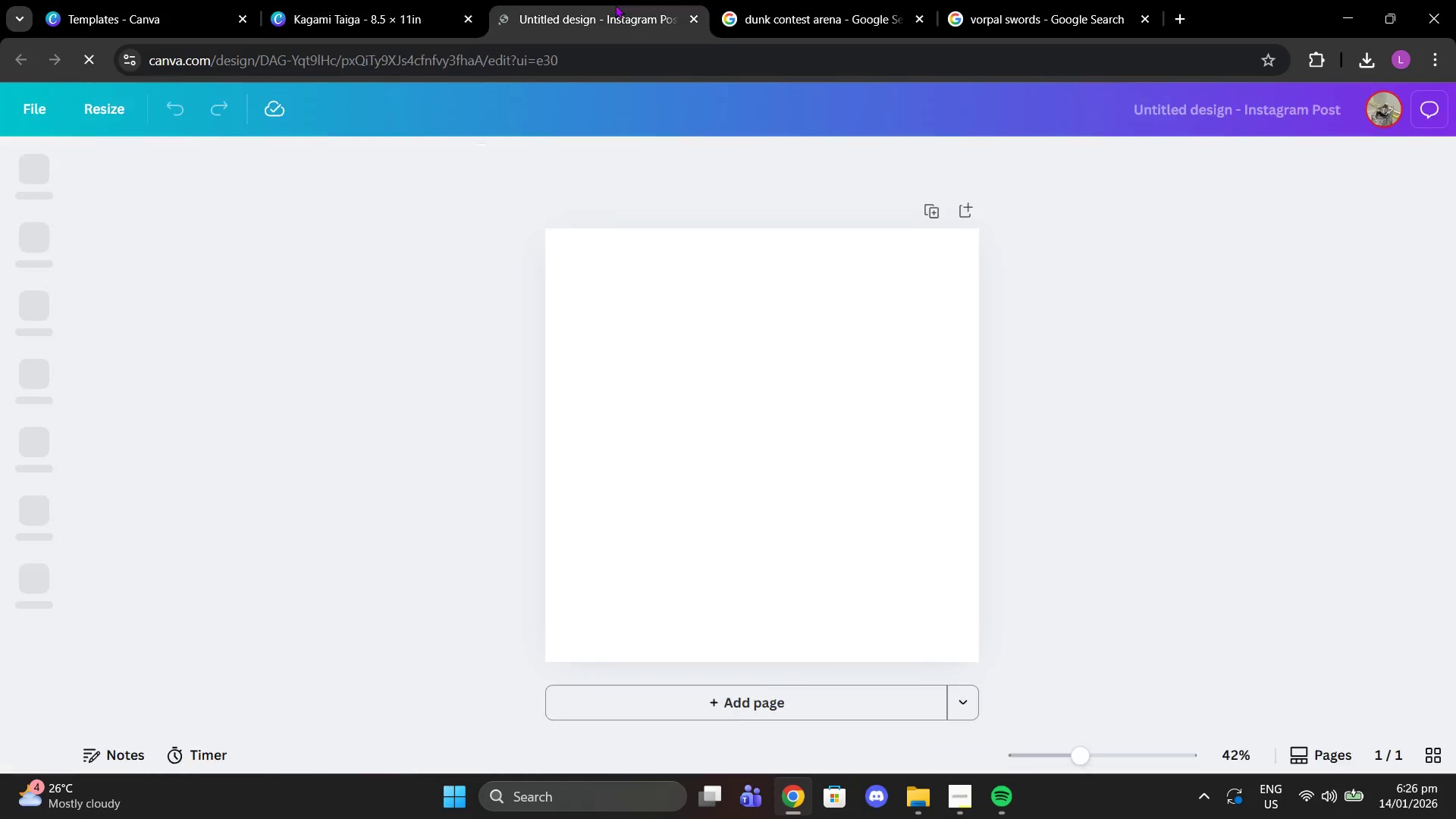 
double_click([798, 447])
 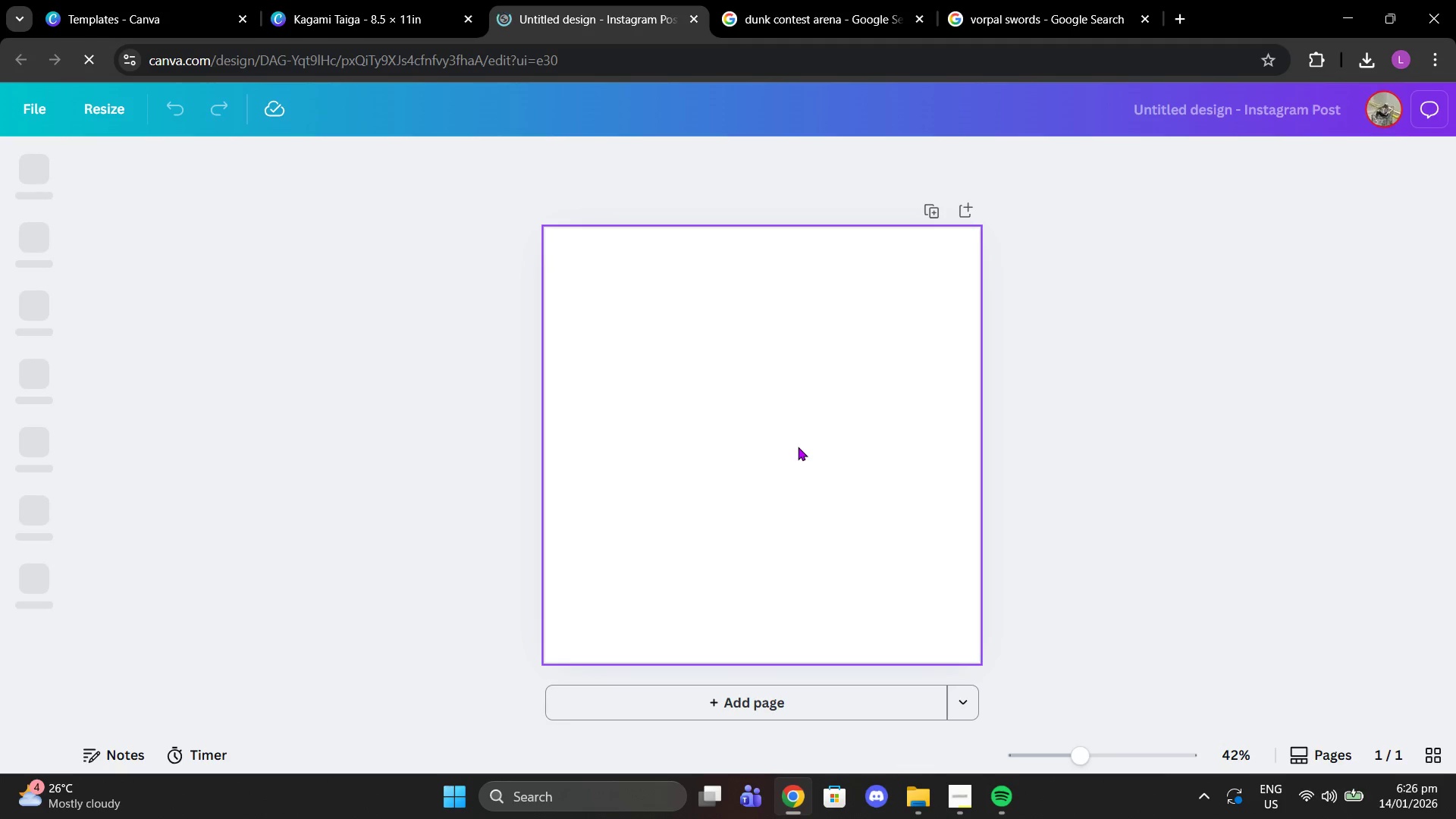 
key(Control+V)
 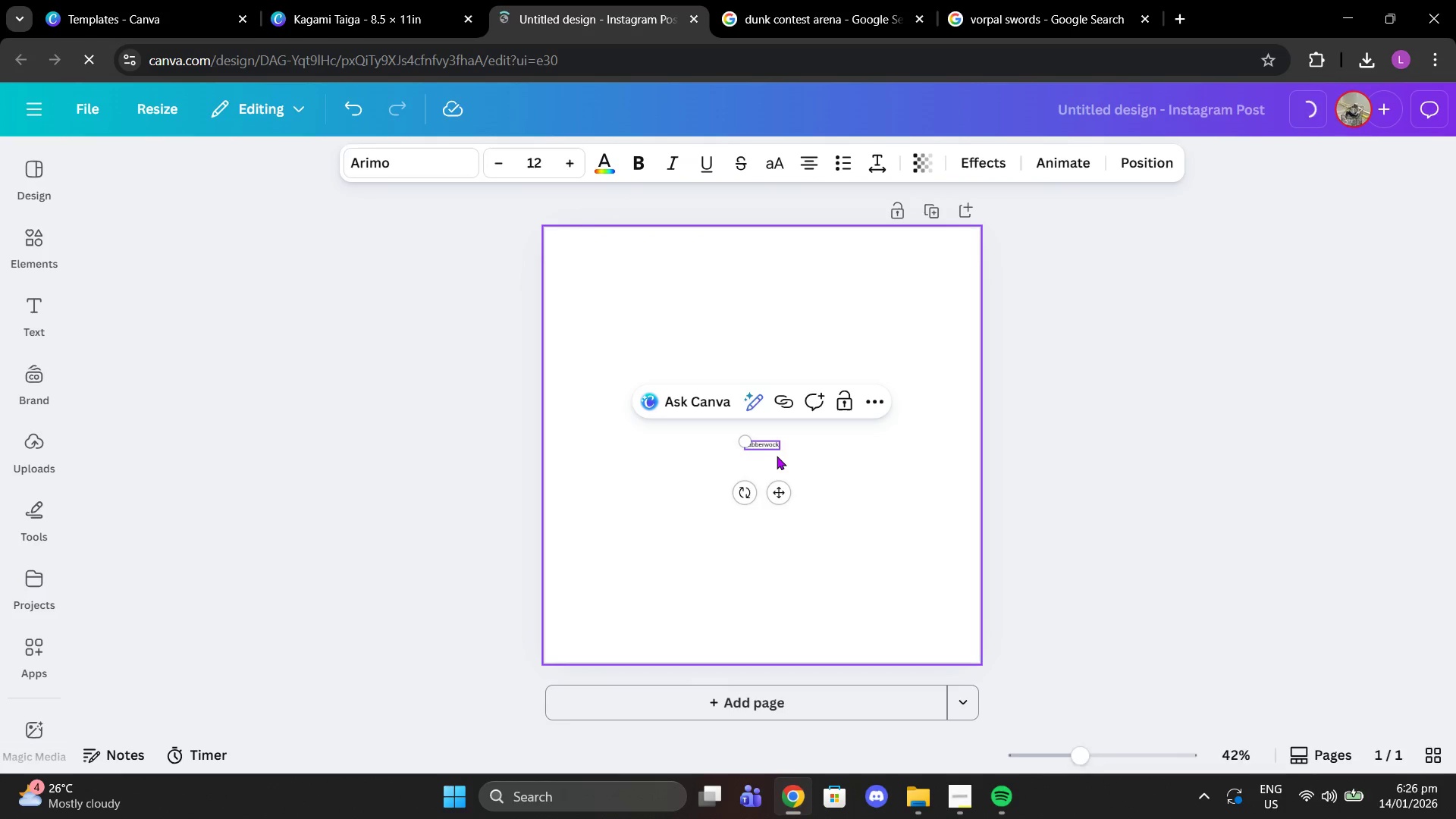 
key(Control+Z)
 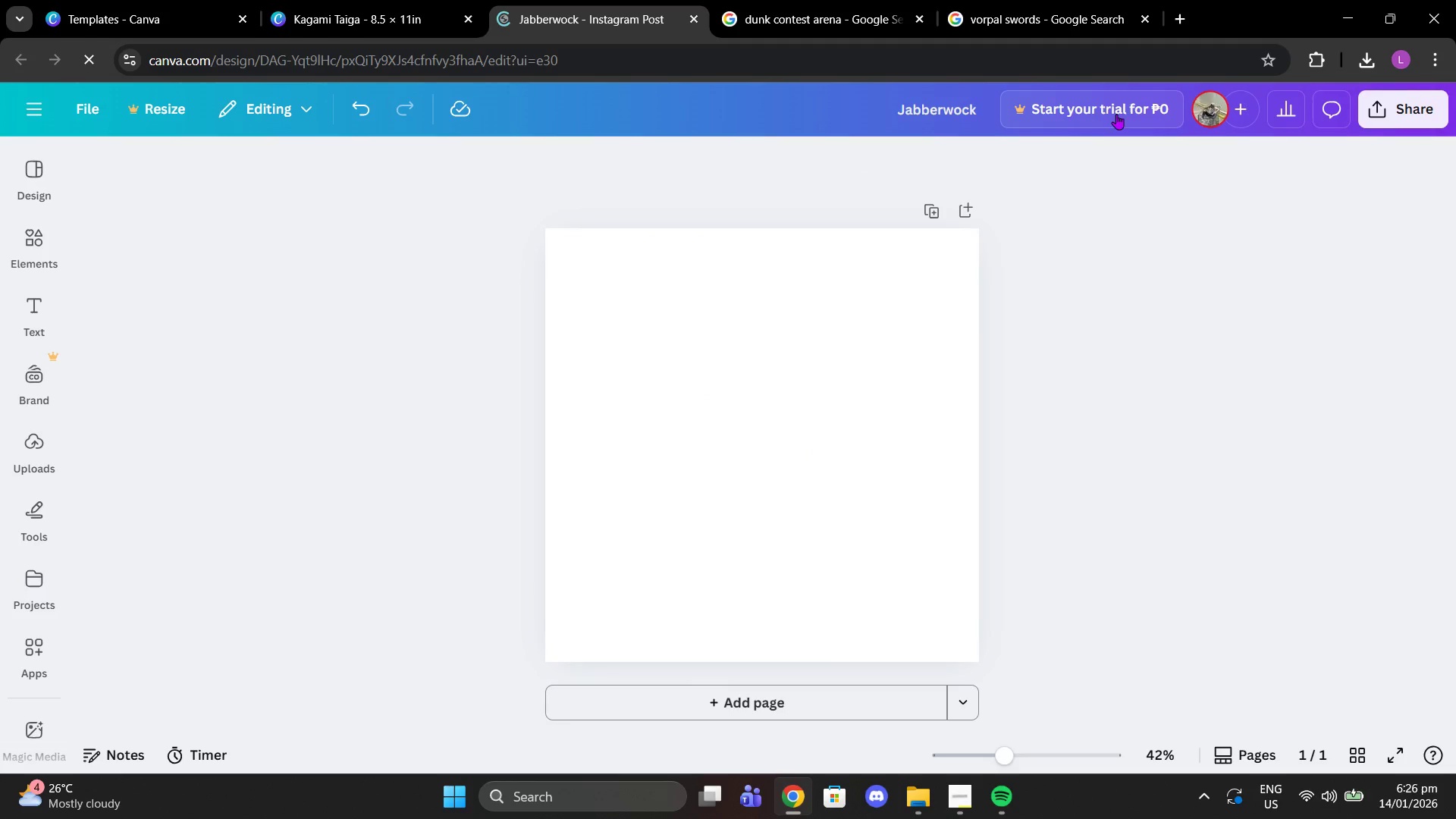 
double_click([941, 118])
 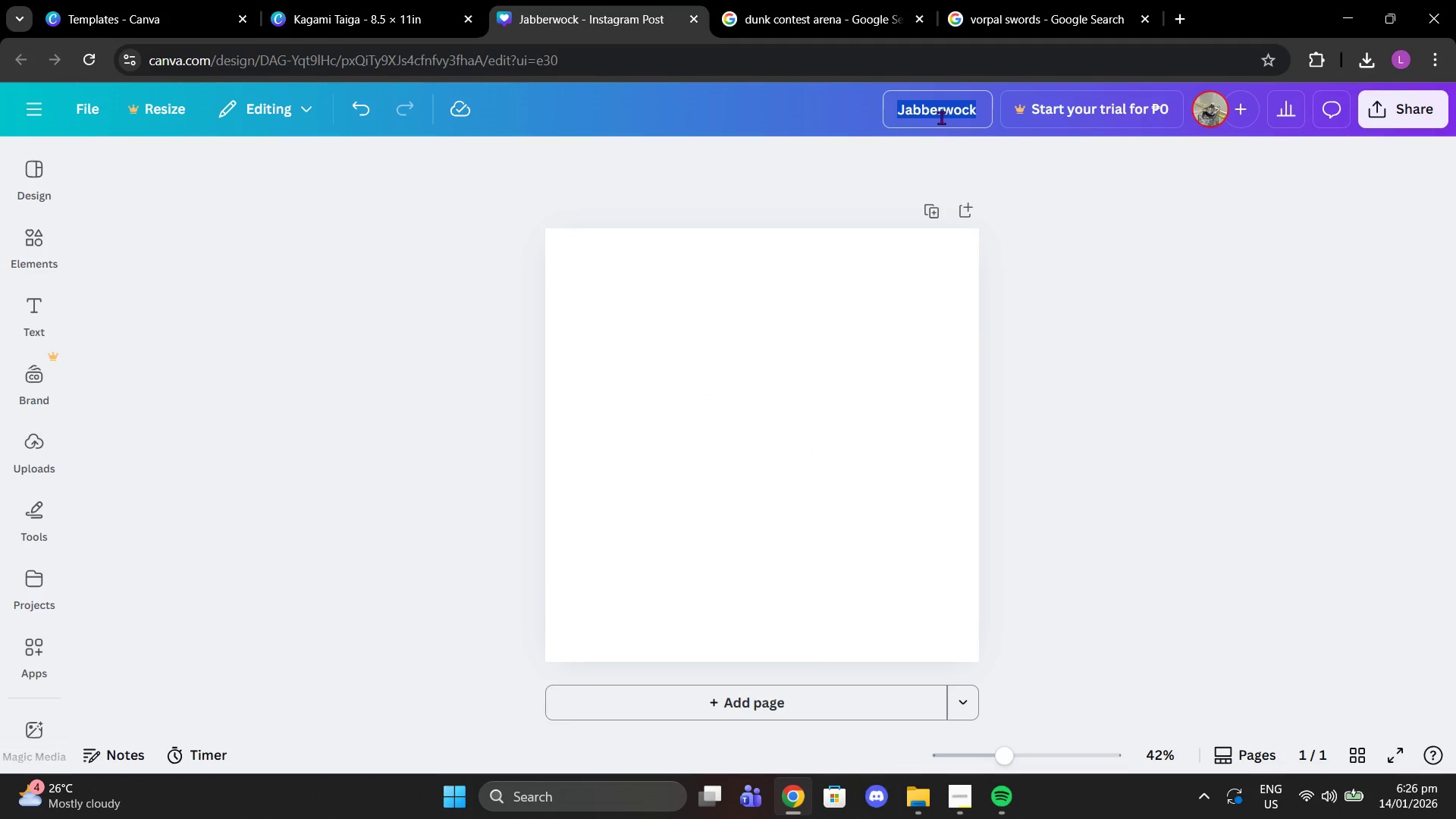 
type(KAGAMI TAIGA 1:!)
key(Backspace)
type(1)
 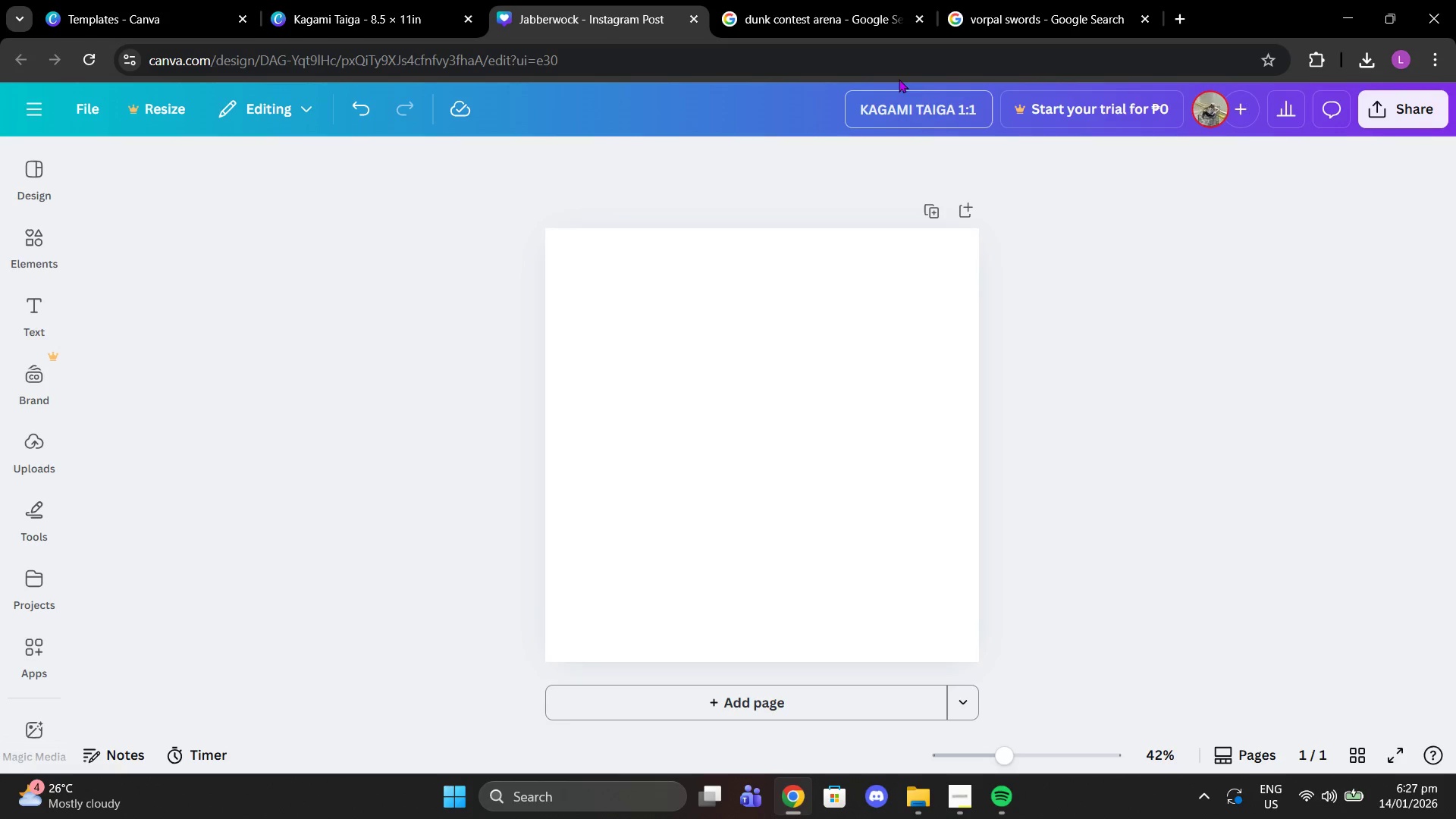 
left_click([381, 0])
 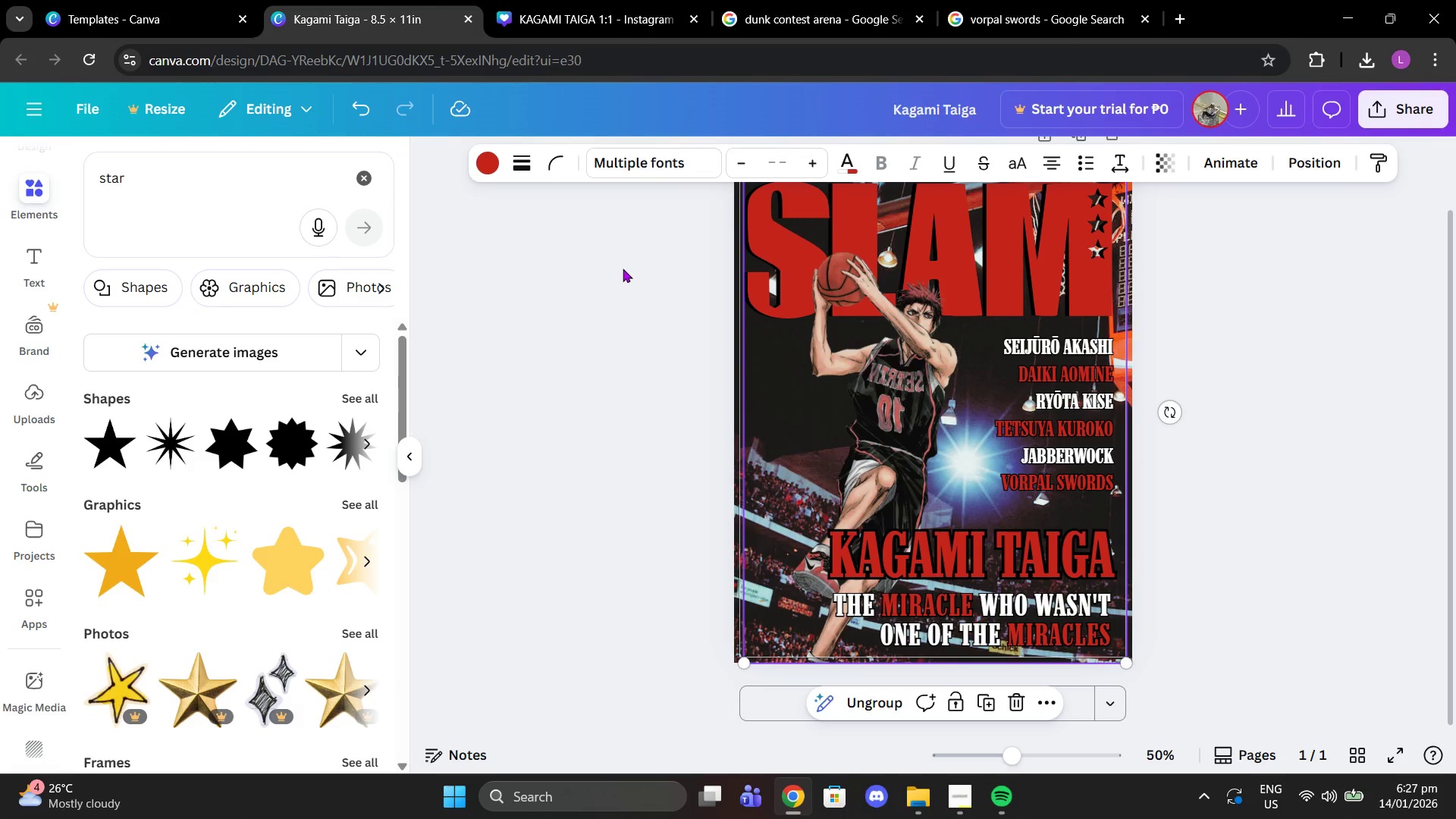 
left_click([623, 268])
 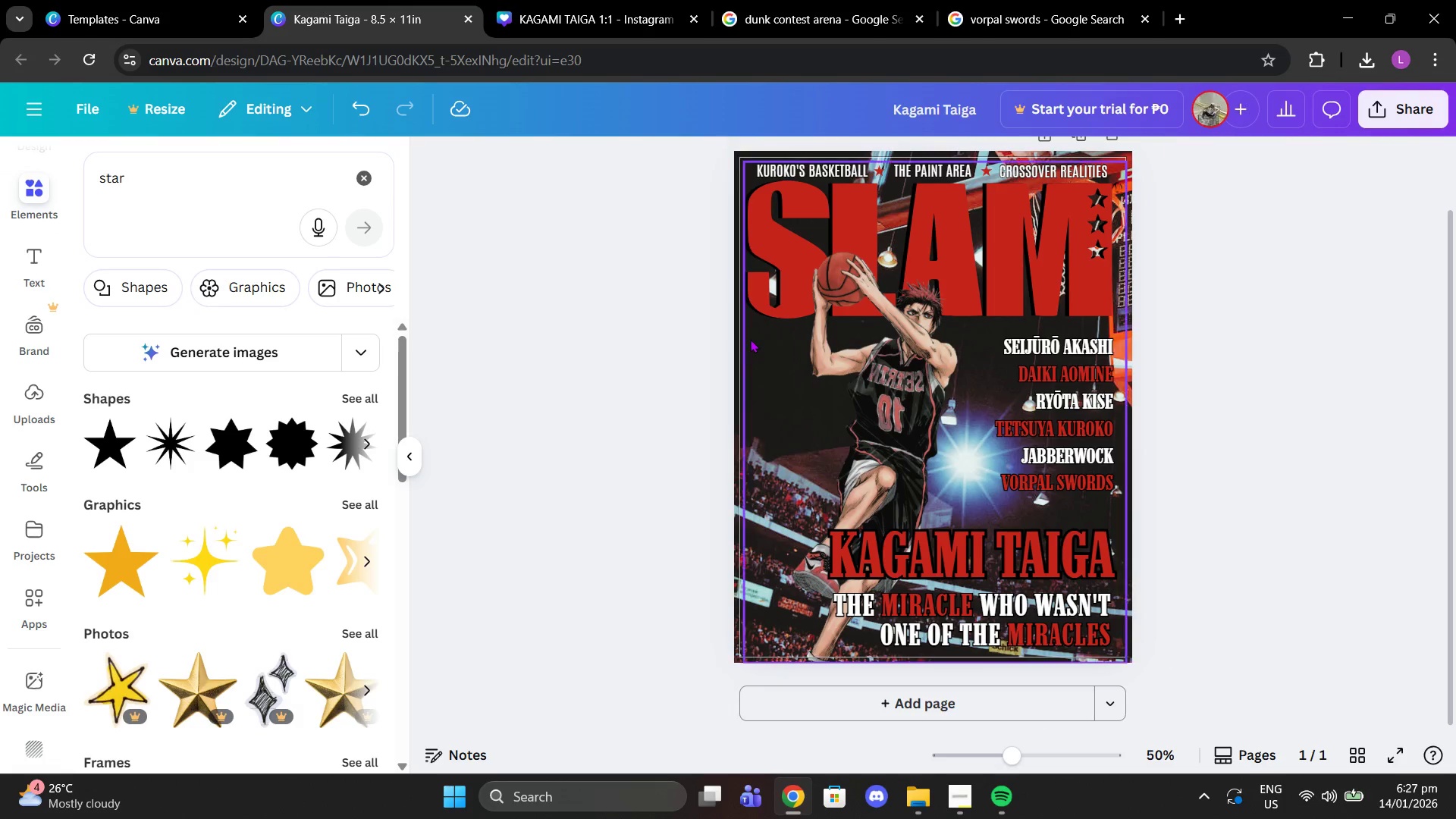 
left_click([750, 339])
 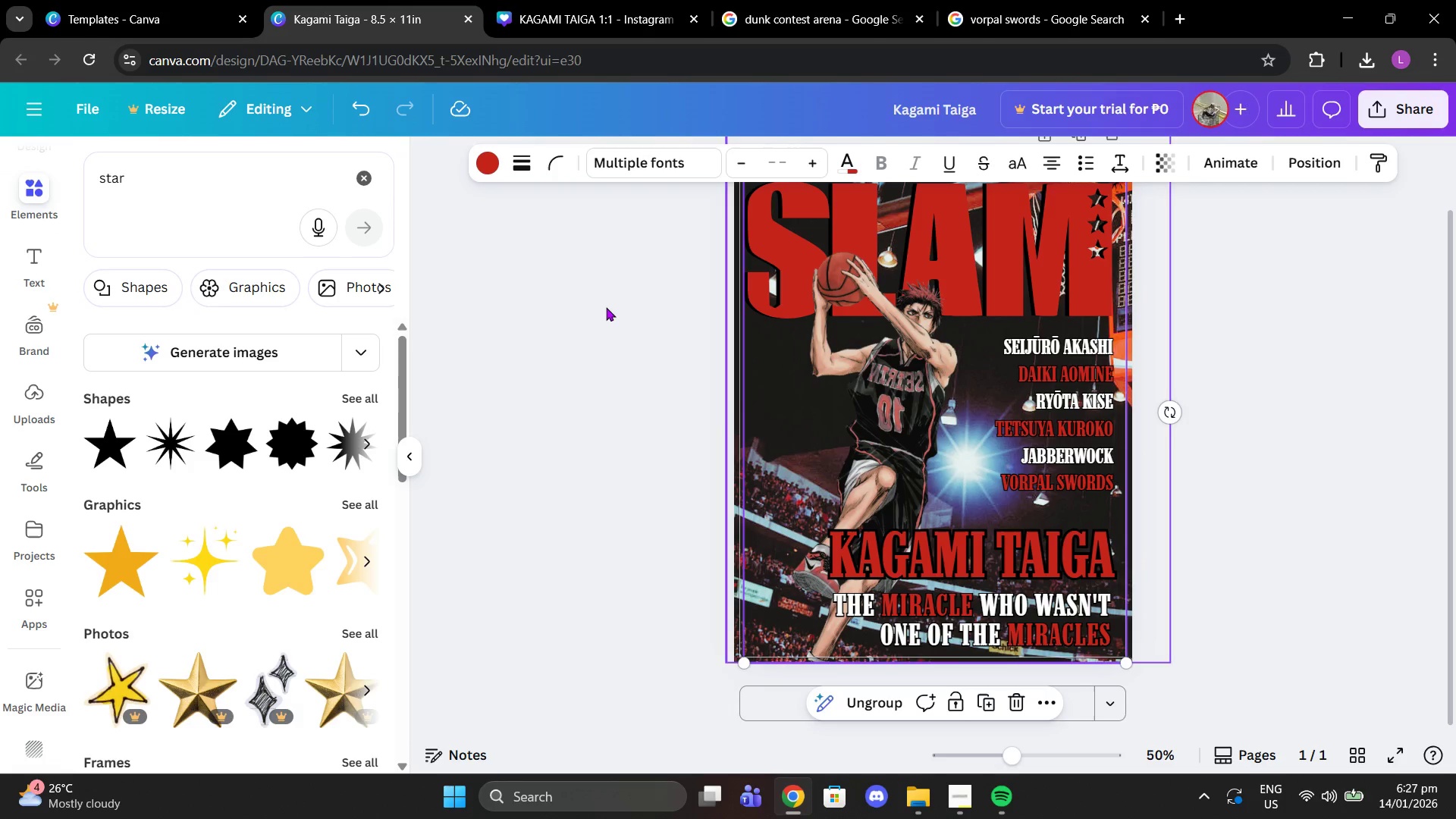 
left_click([606, 307])
 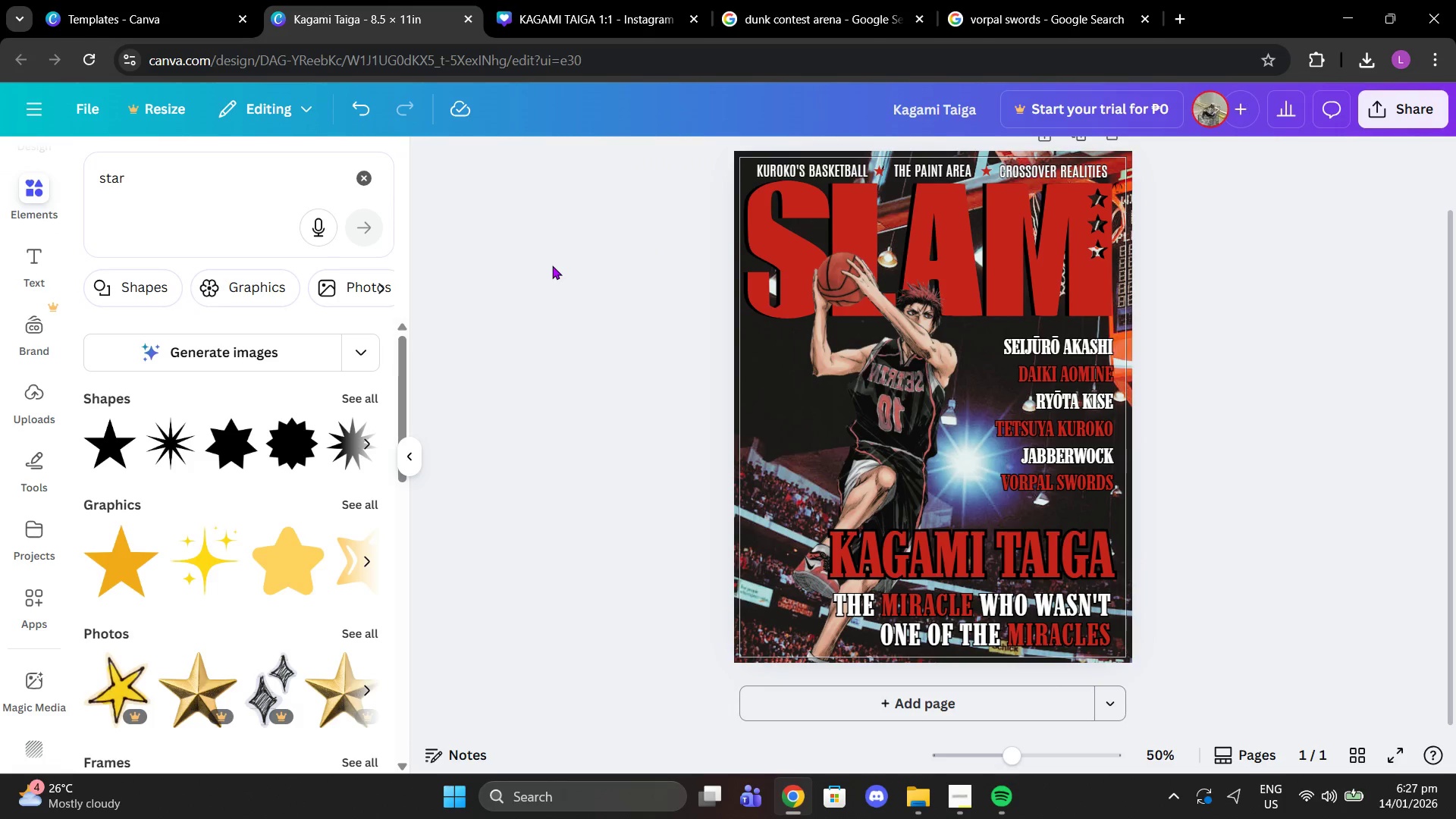 
left_click_drag(start_coordinate=[552, 265], to_coordinate=[1279, 686])
 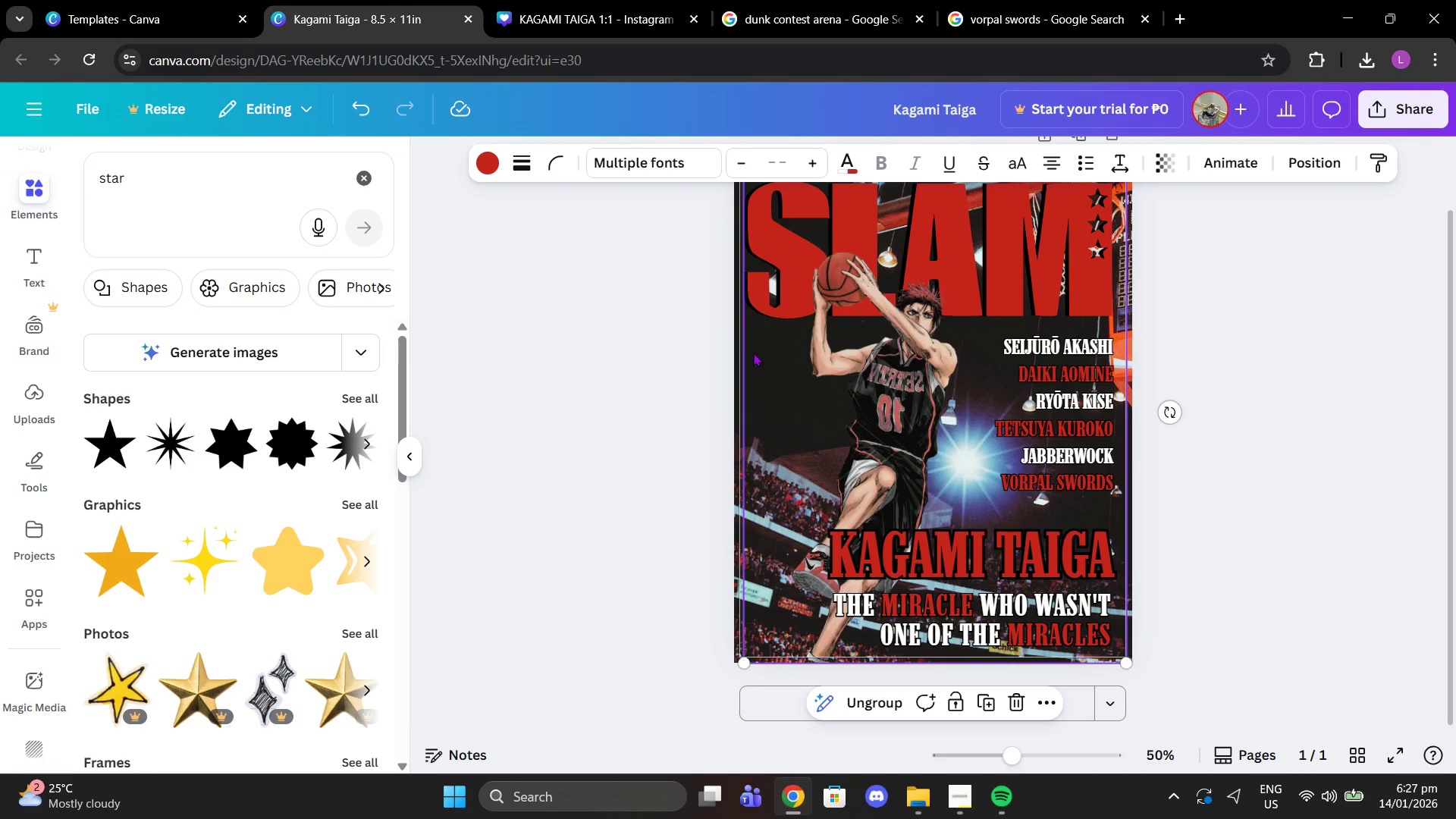 
key(Escape)
 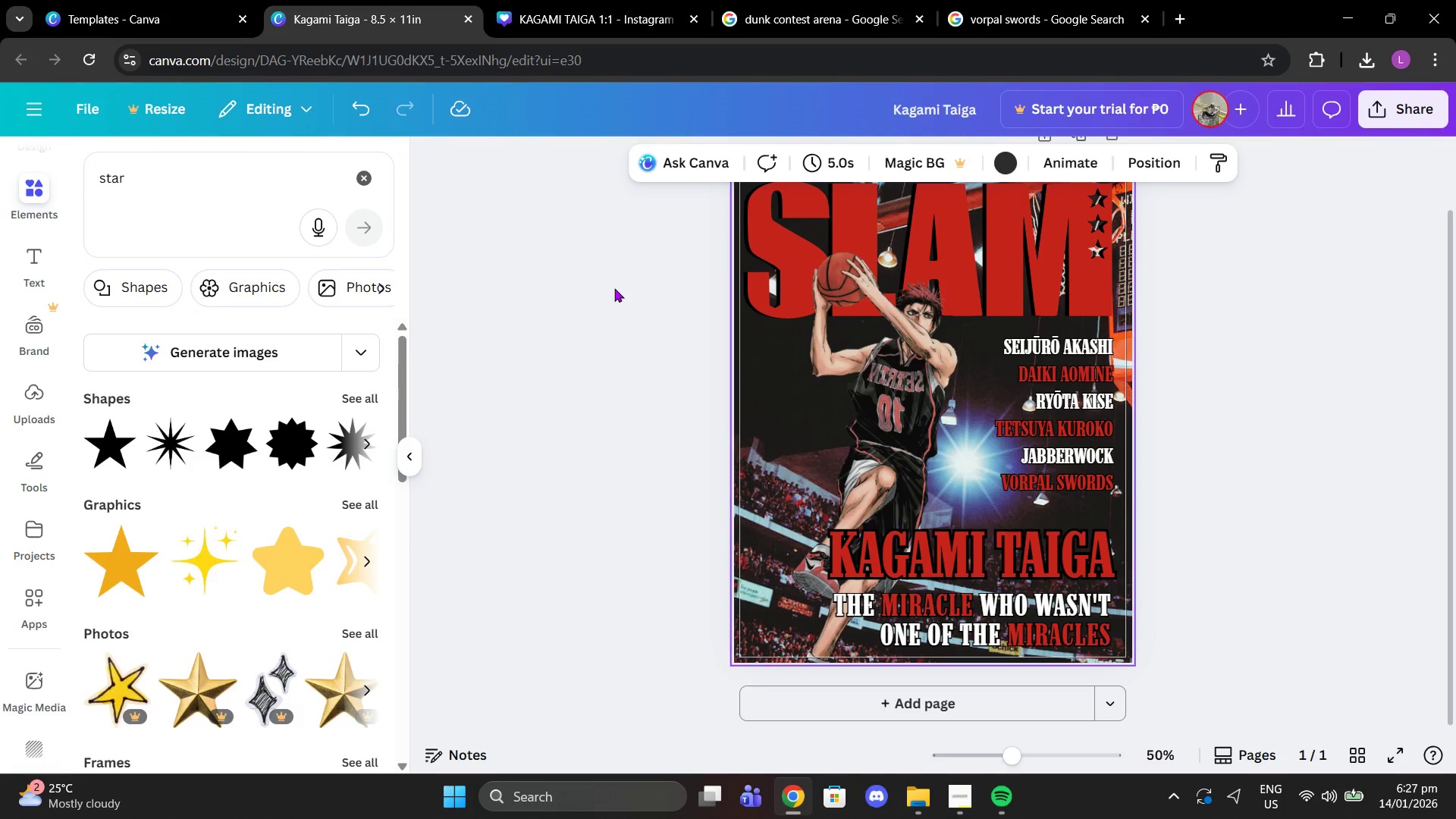 
left_click([614, 288])
 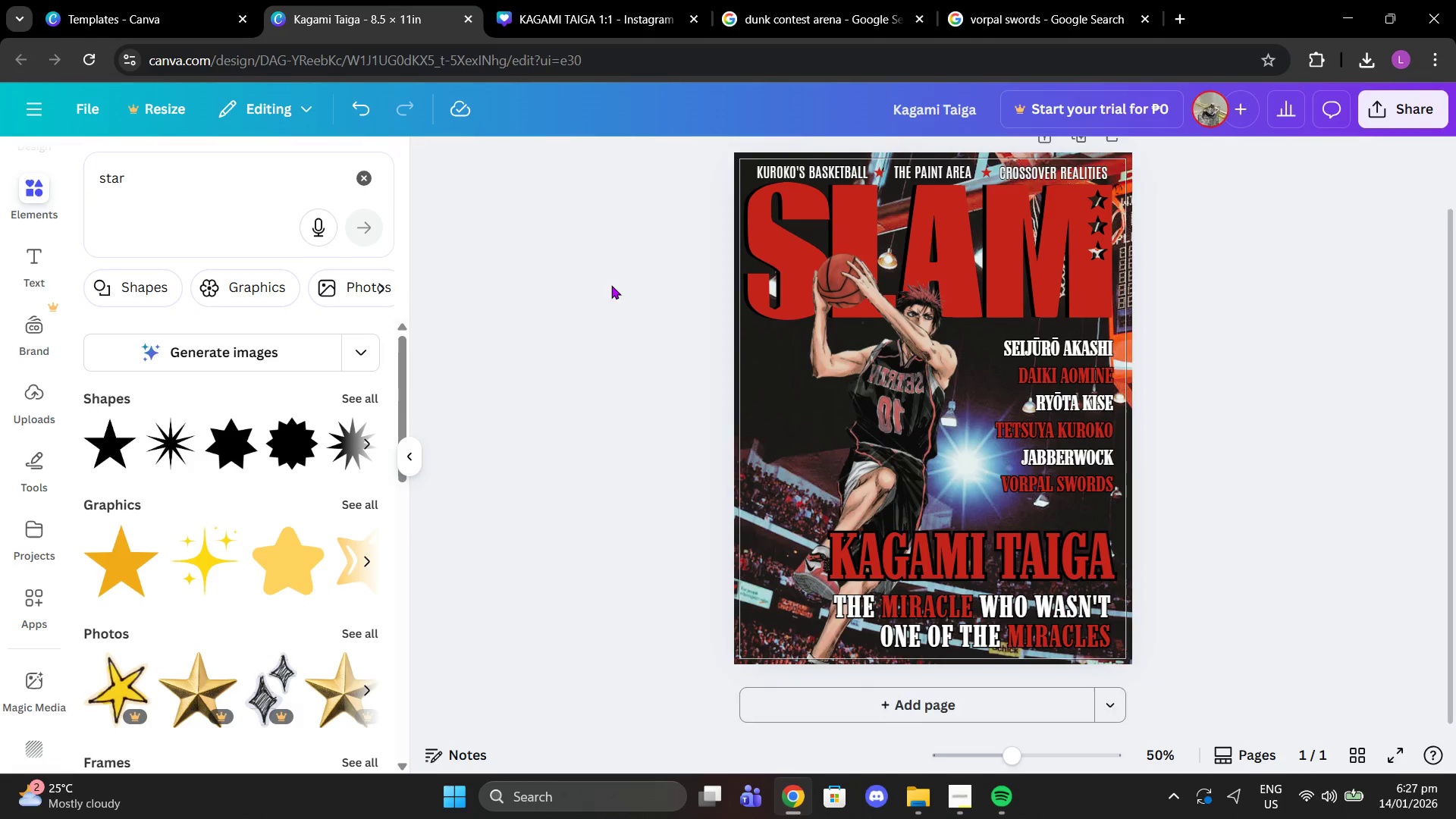 
scroll: coordinate [611, 285], scroll_direction: up, amount: 1.0
 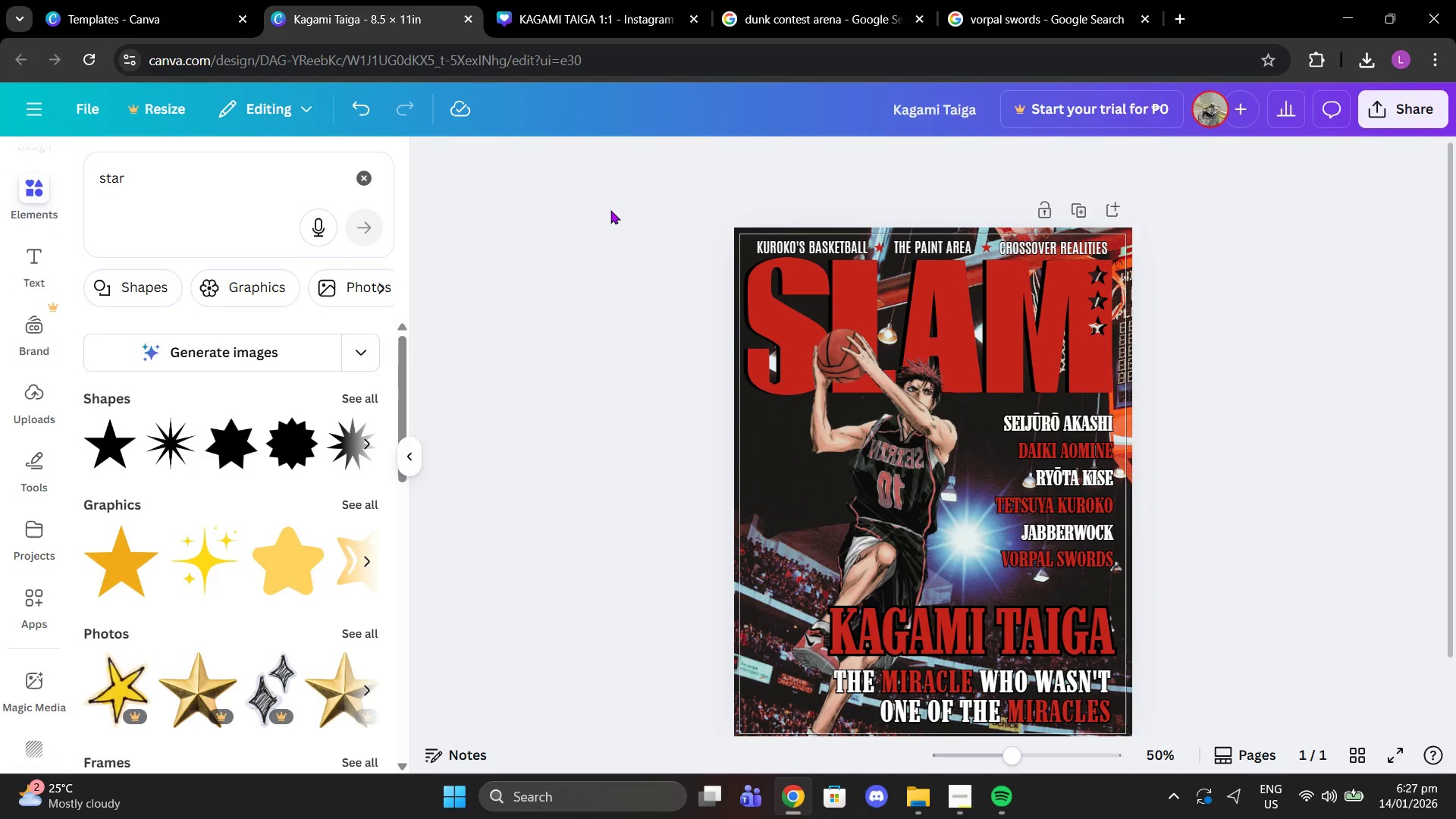 
left_click_drag(start_coordinate=[610, 210], to_coordinate=[1258, 681])
 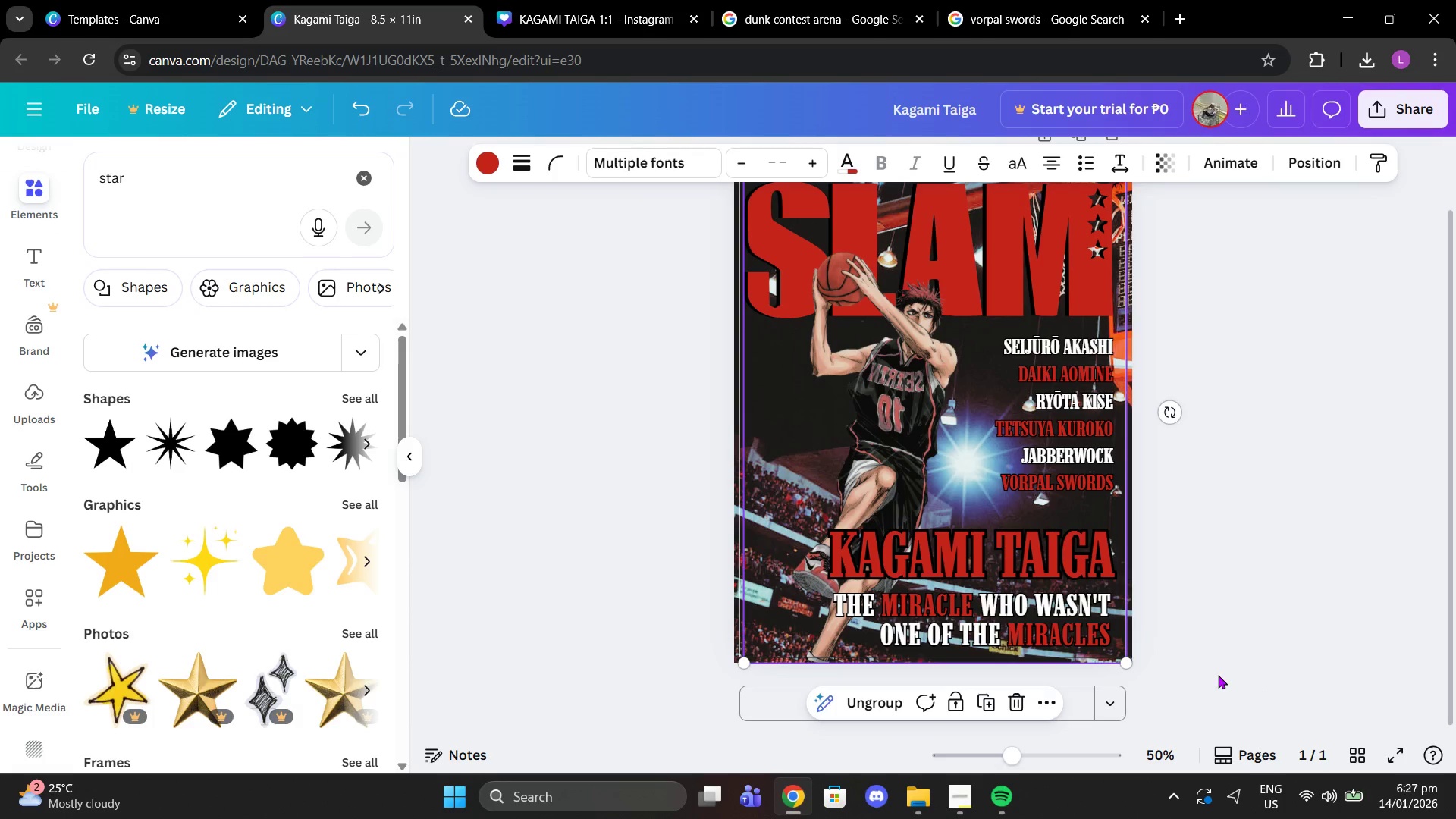 
scroll: coordinate [1254, 666], scroll_direction: down, amount: 2.0
 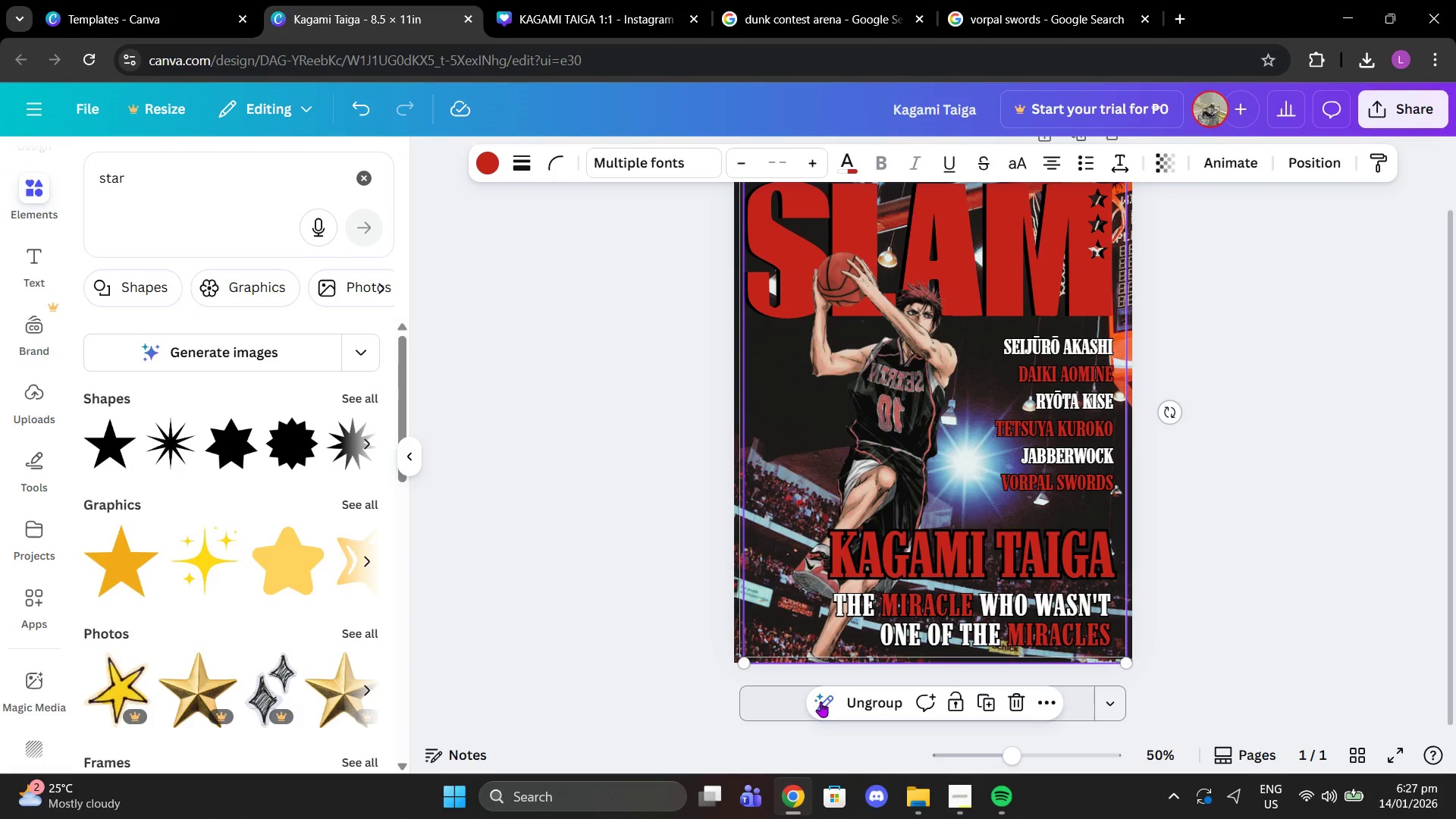 
left_click([874, 700])
 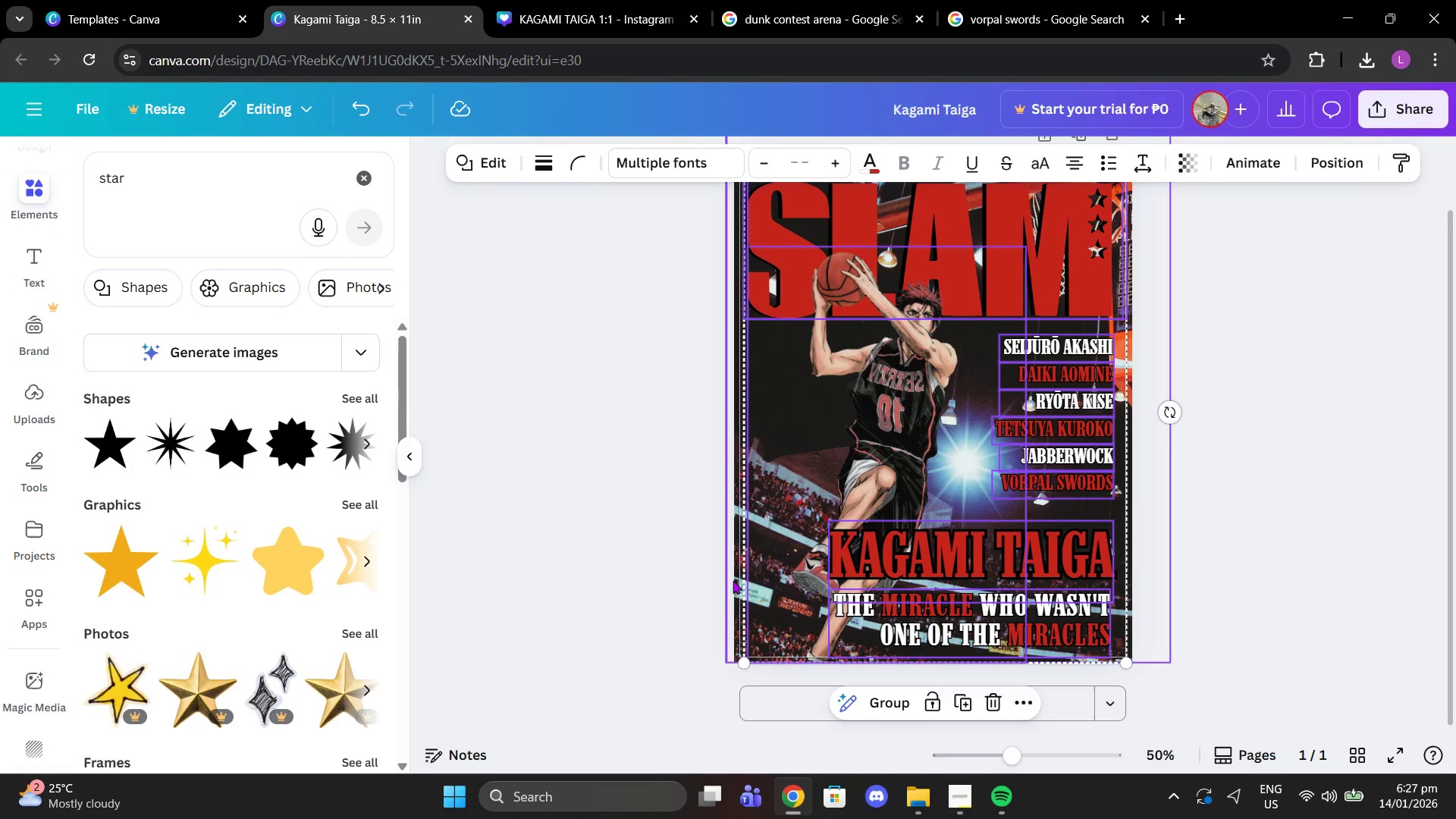 
left_click([647, 474])
 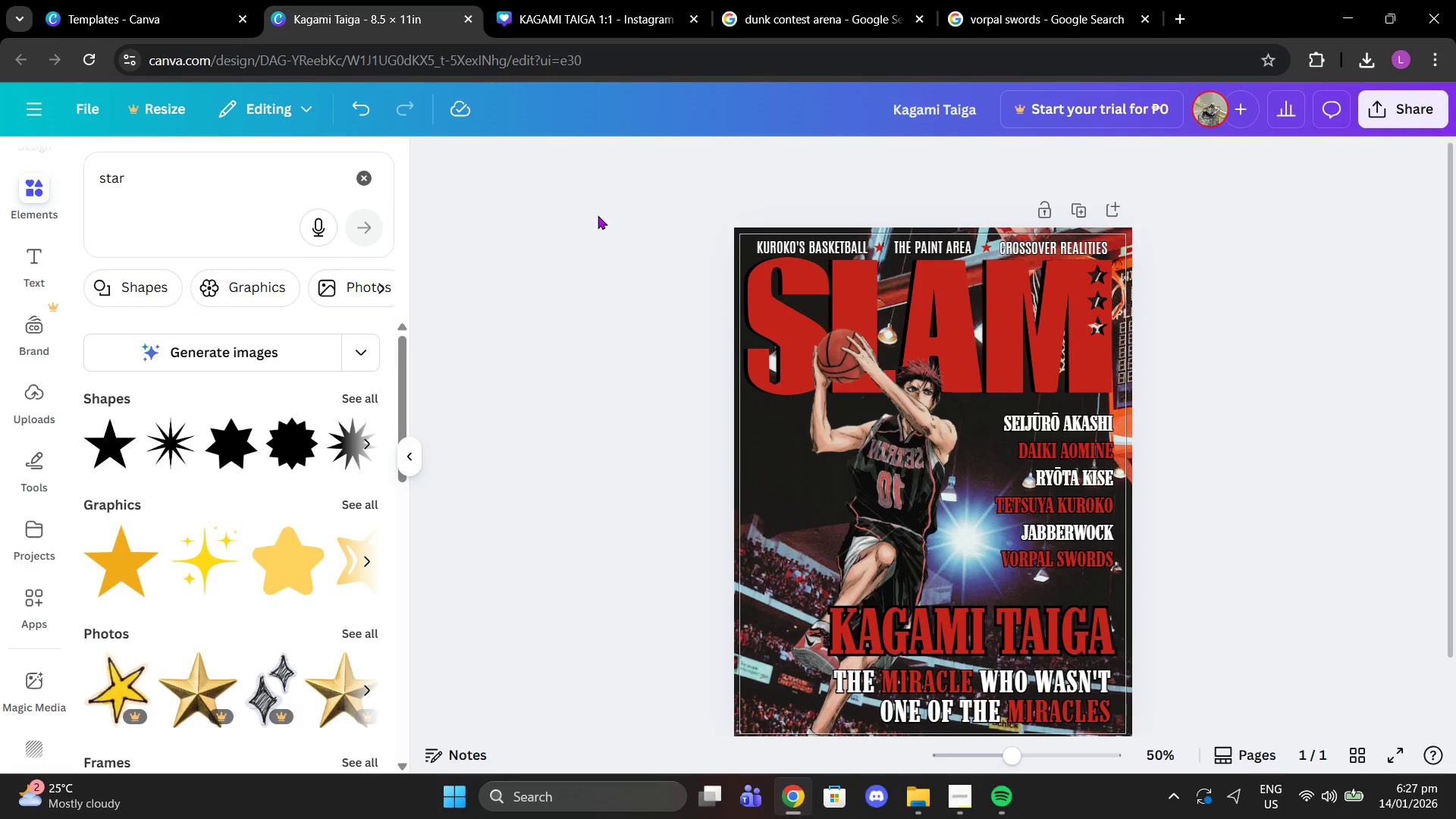 
scroll: coordinate [733, 580], scroll_direction: up, amount: 1.0
 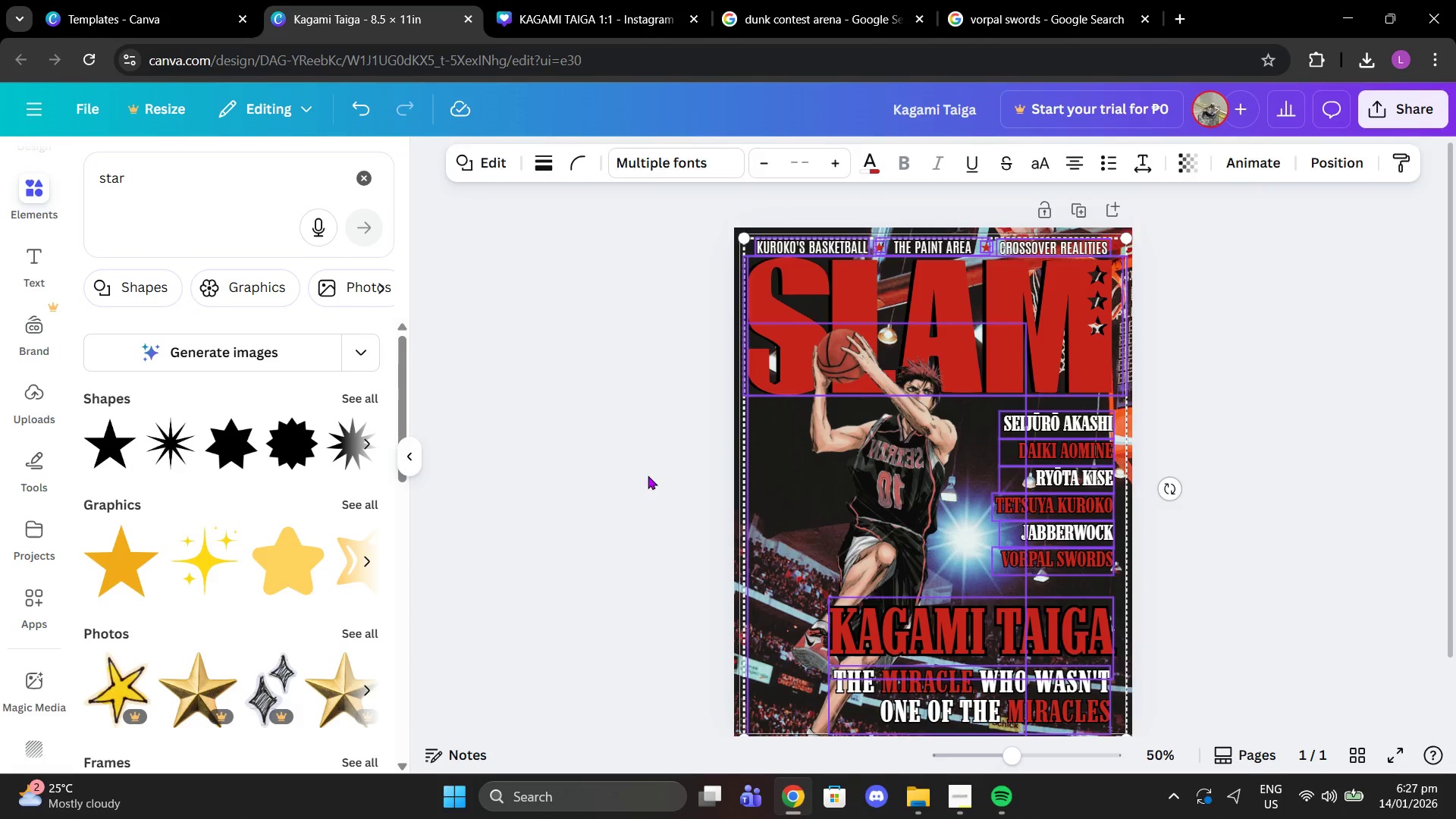 
left_click_drag(start_coordinate=[598, 215], to_coordinate=[1267, 673])
 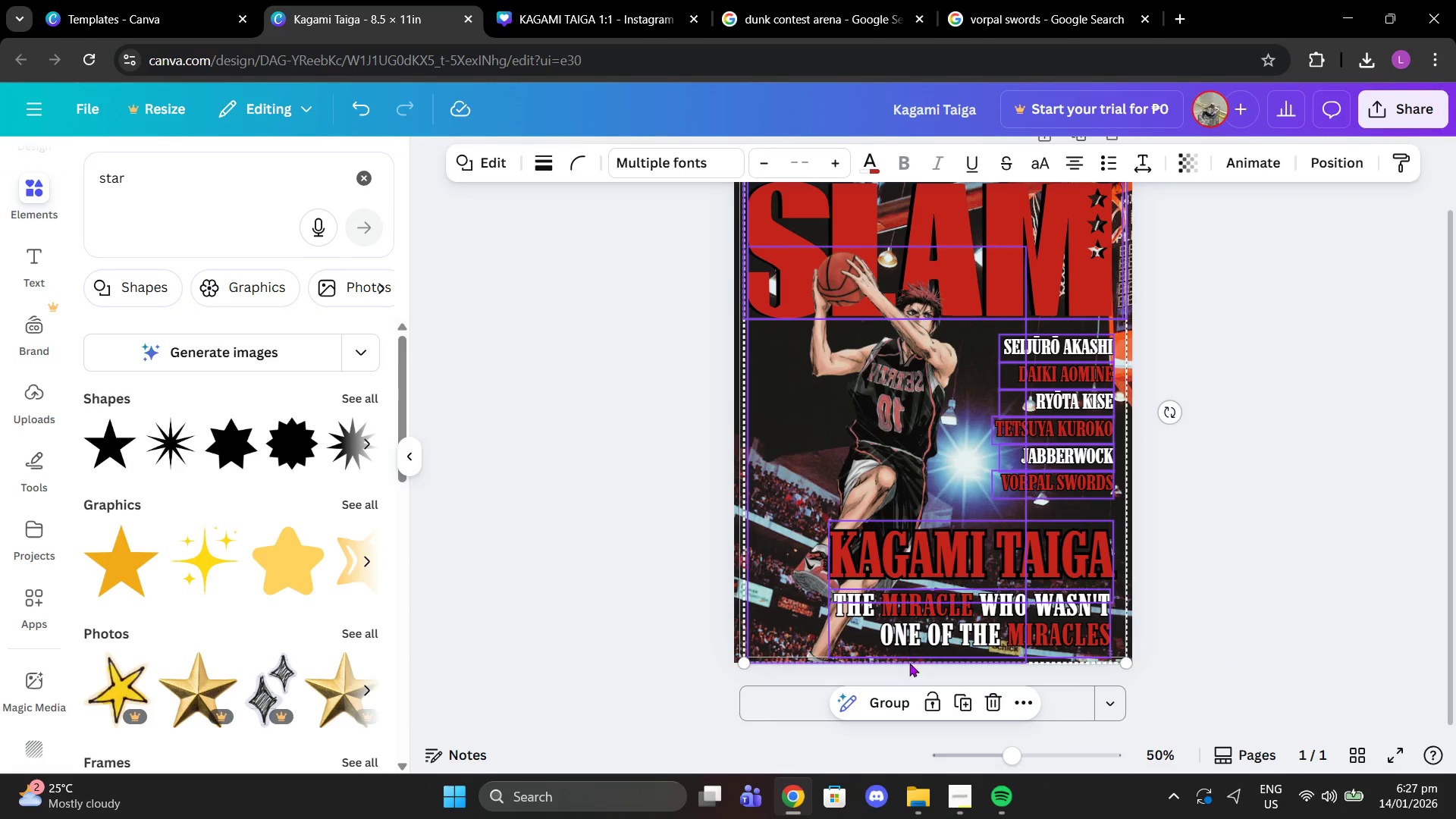 
scroll: coordinate [1215, 620], scroll_direction: down, amount: 2.0
 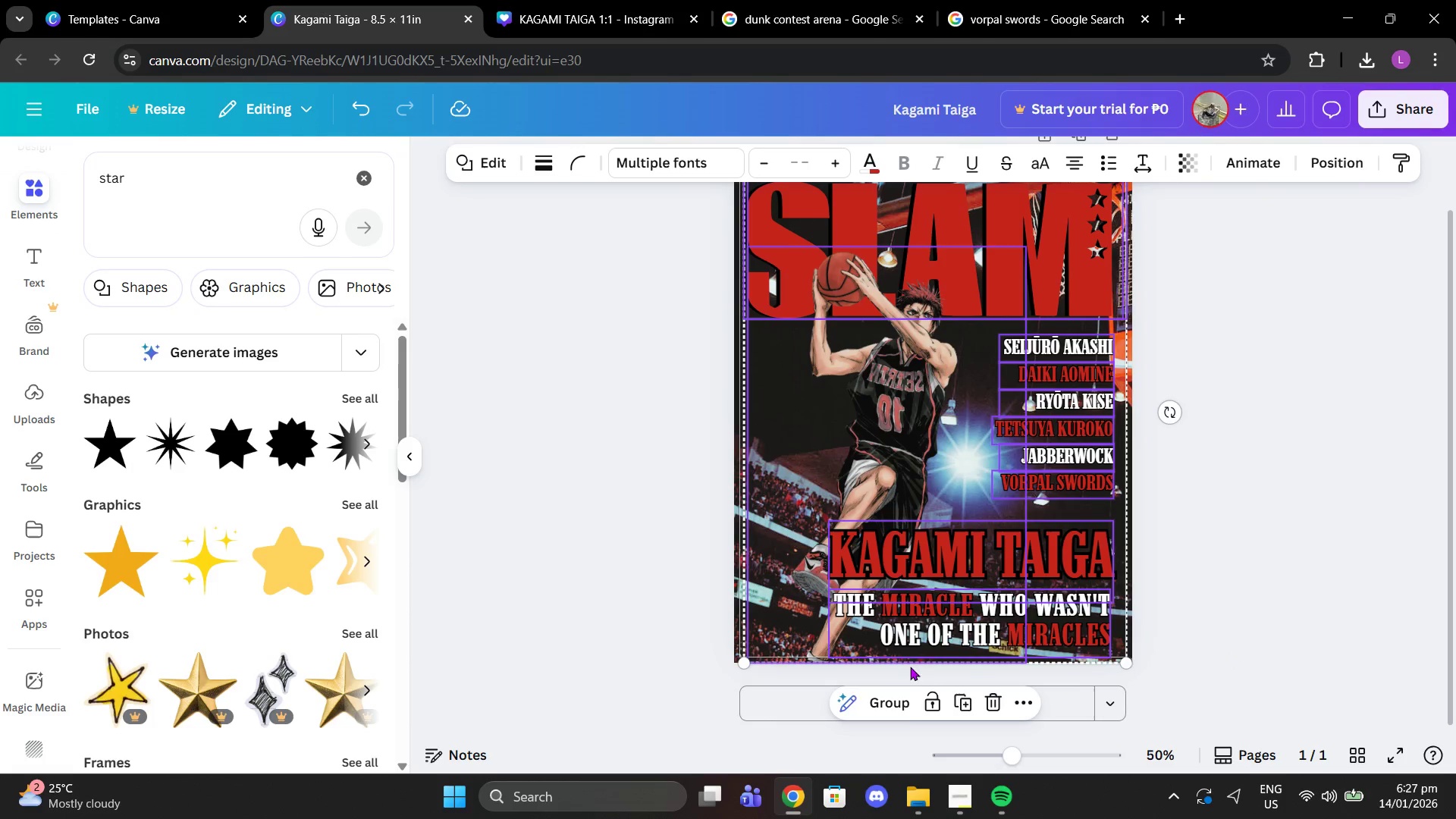 
left_click([898, 711])
 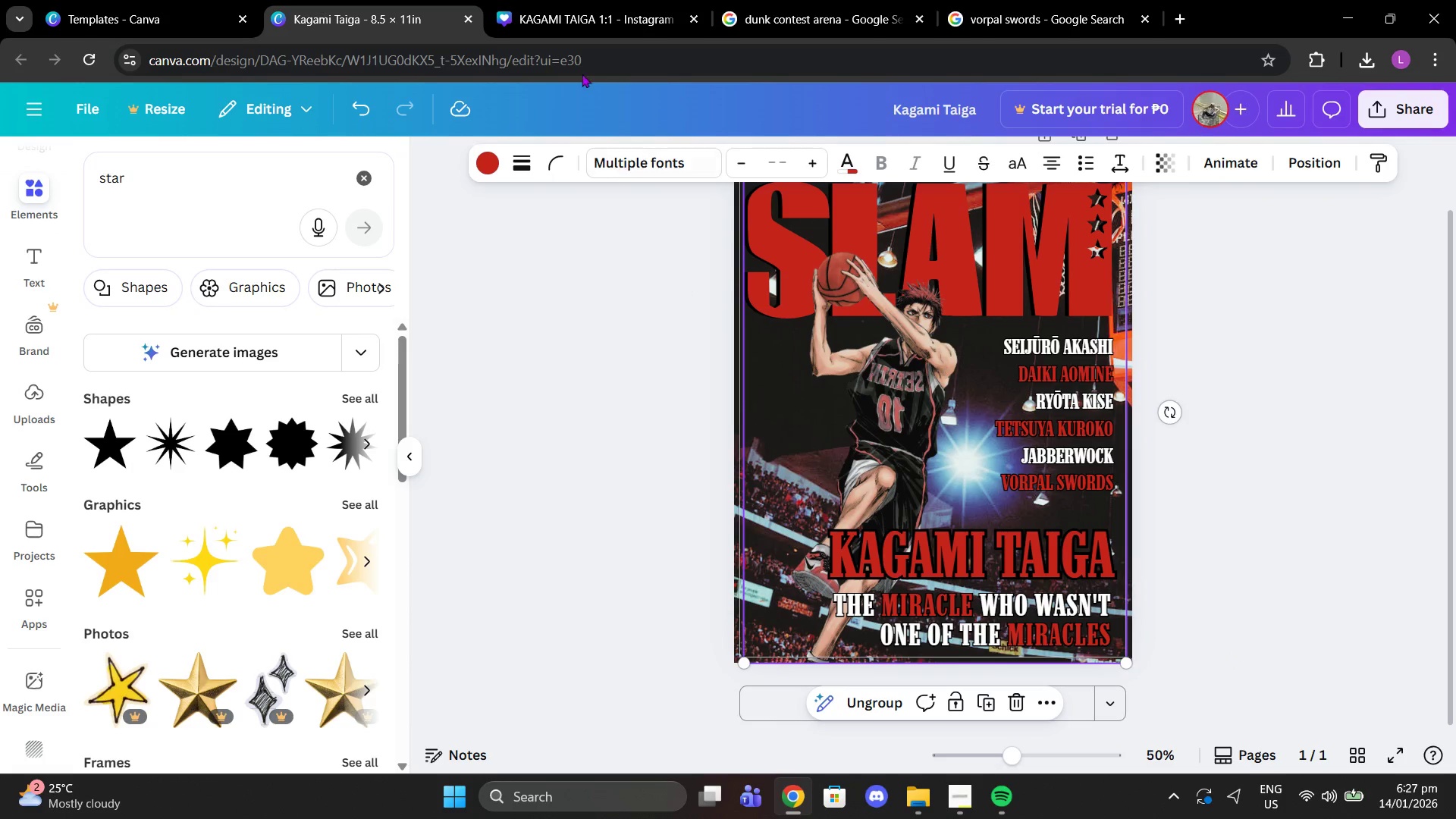 
left_click([545, 0])
 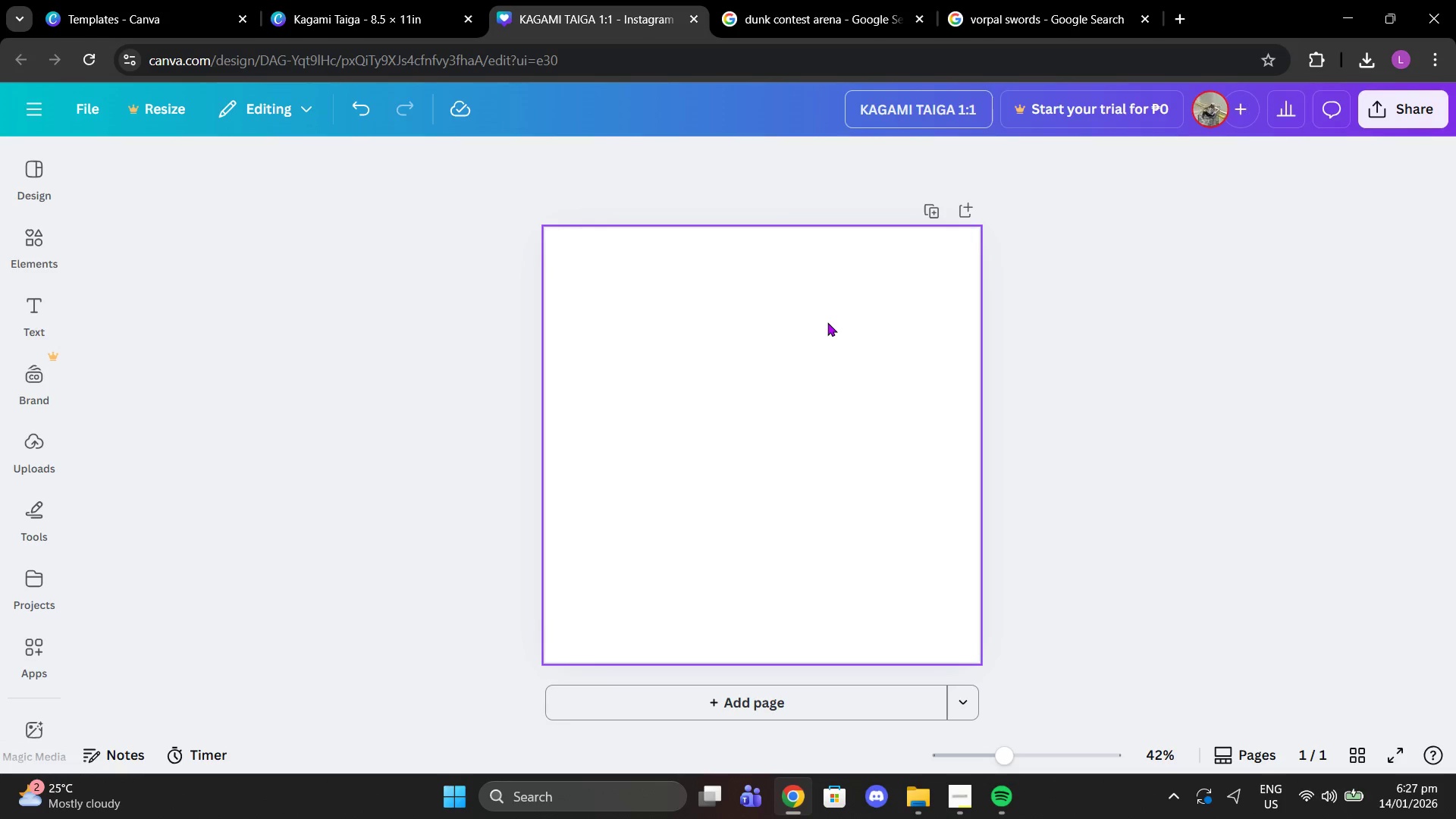 
left_click([827, 322])
 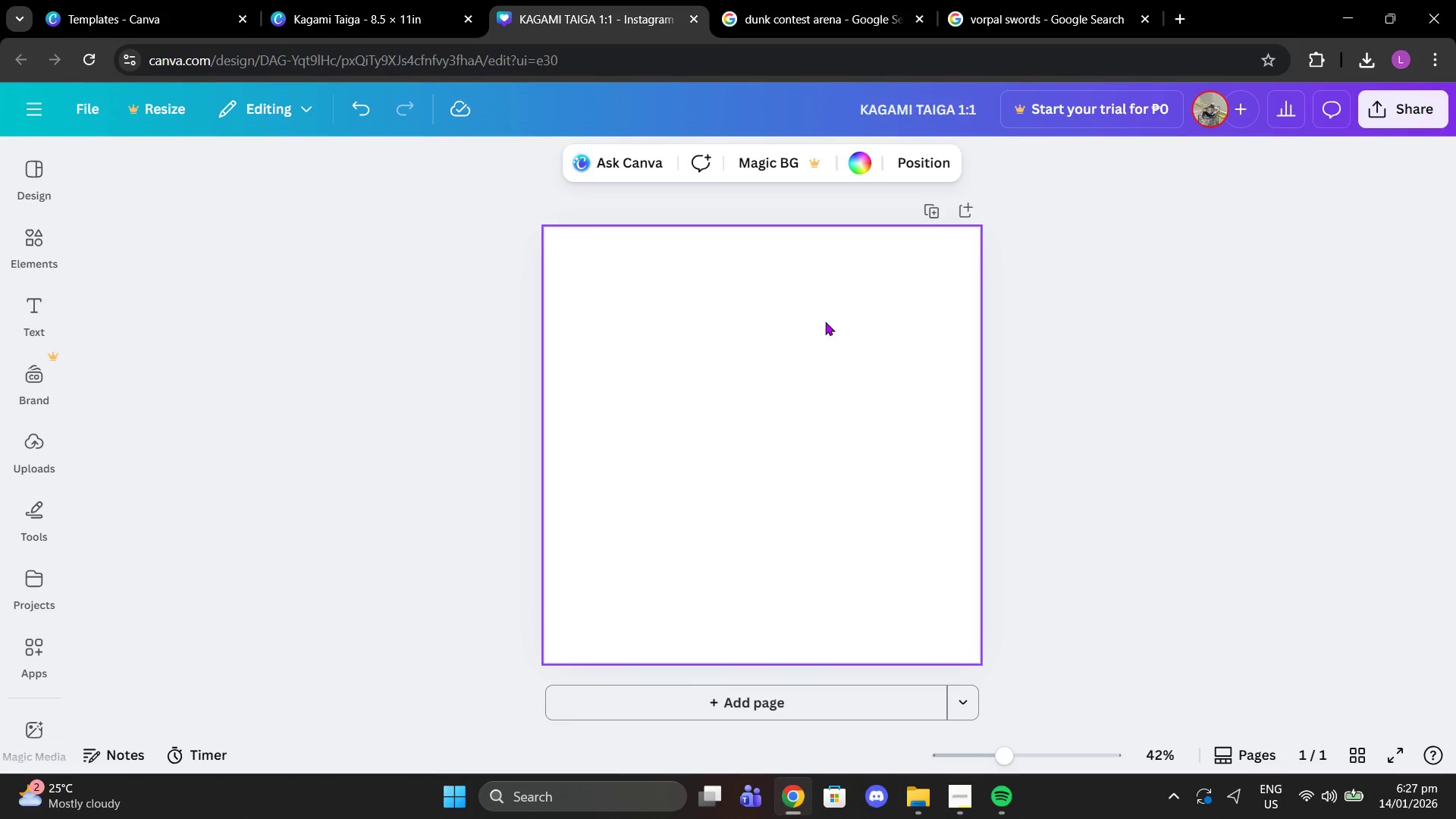 
key(Control+V)
 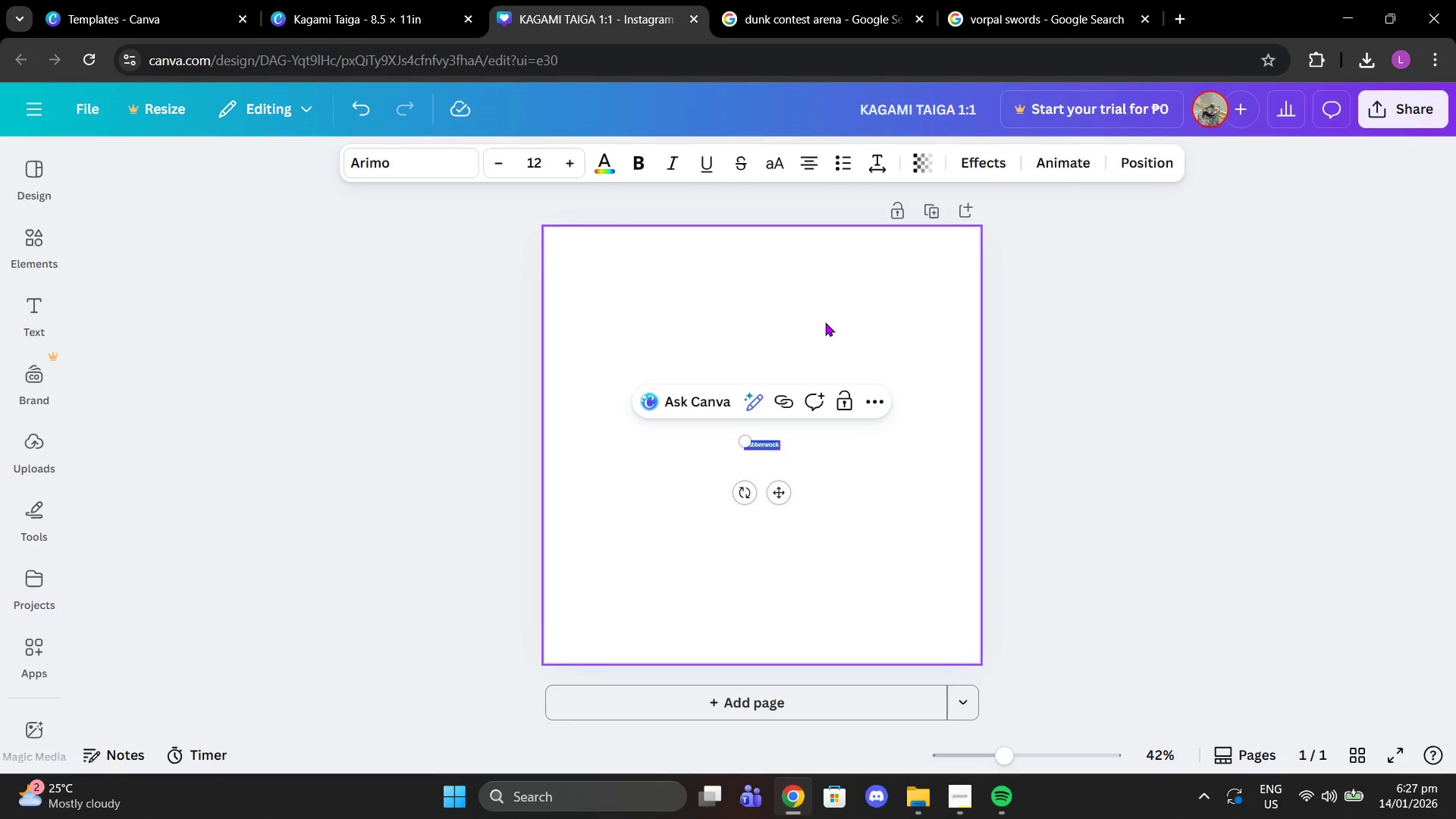 
key(Control+Z)
 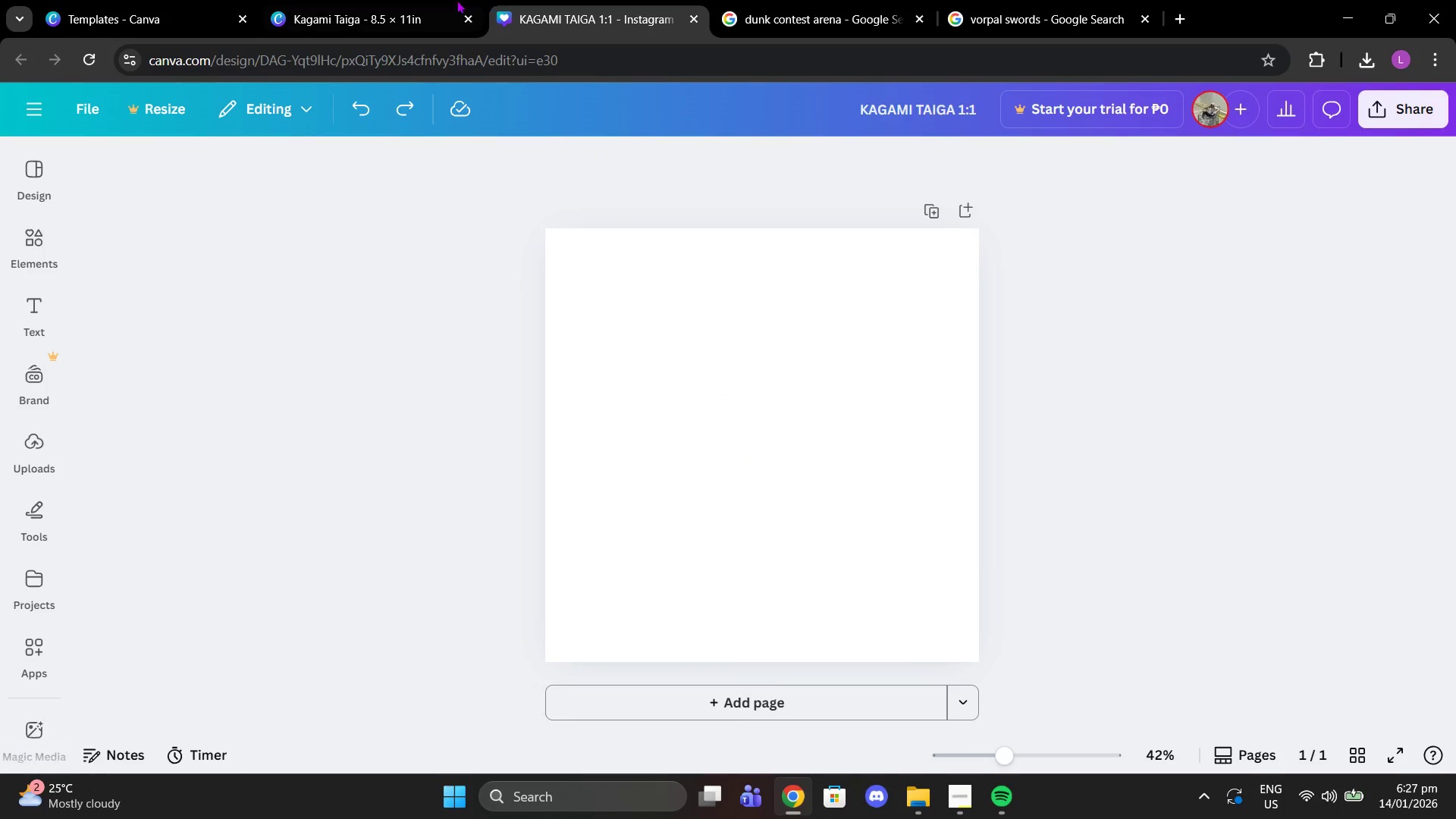 
left_click([453, 0])
 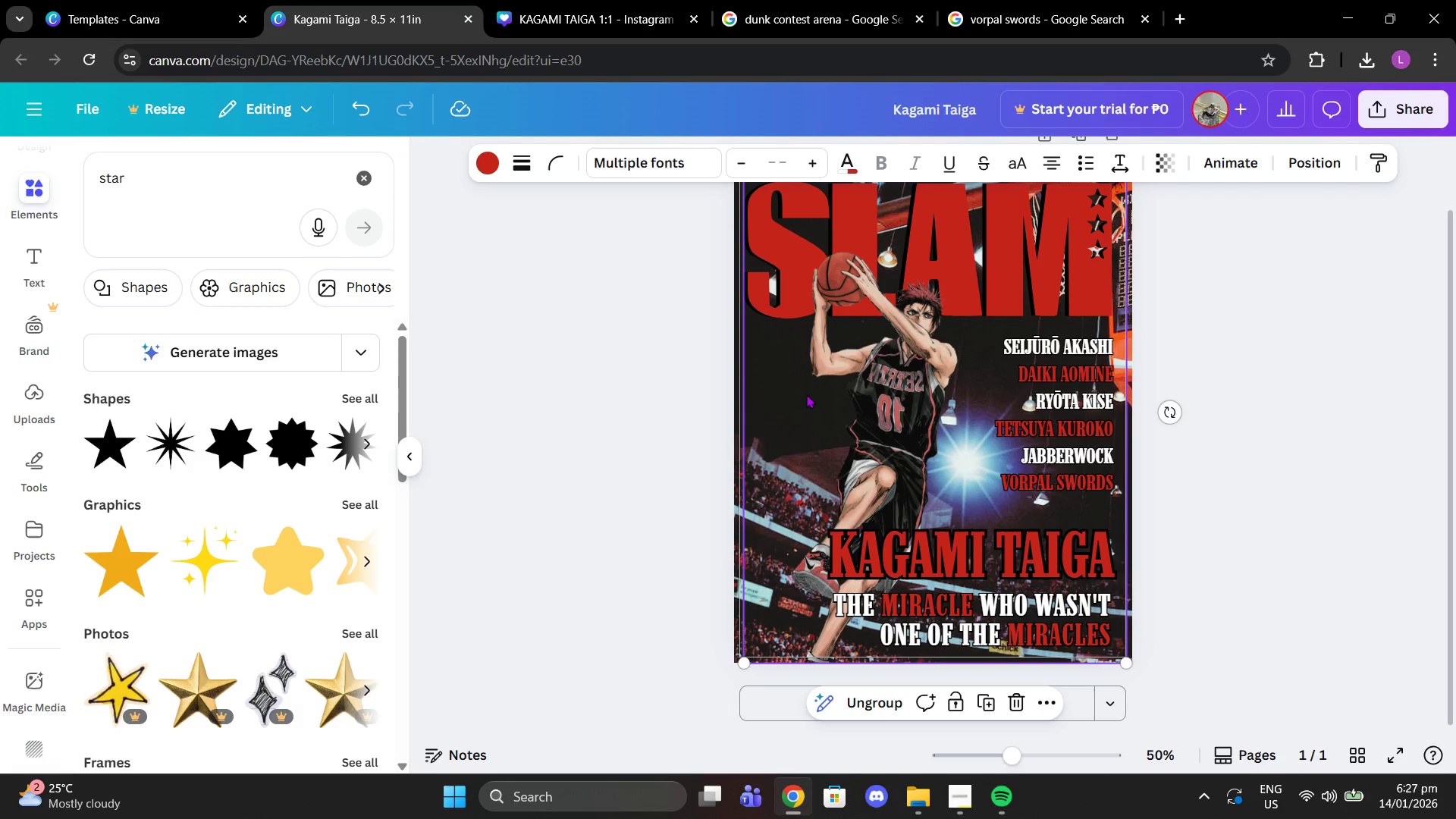 
key(Control+C)
 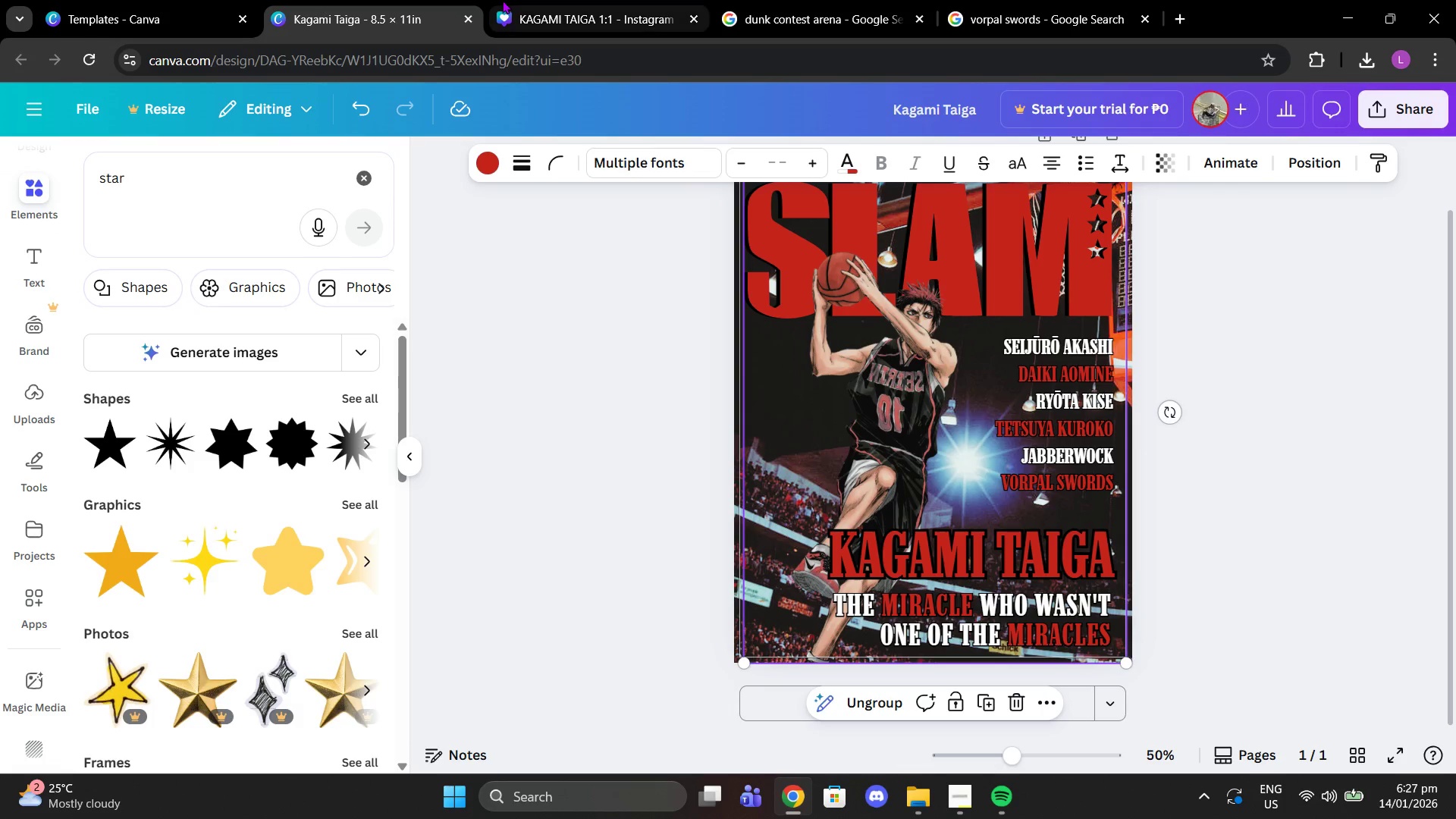 
left_click([502, 0])
 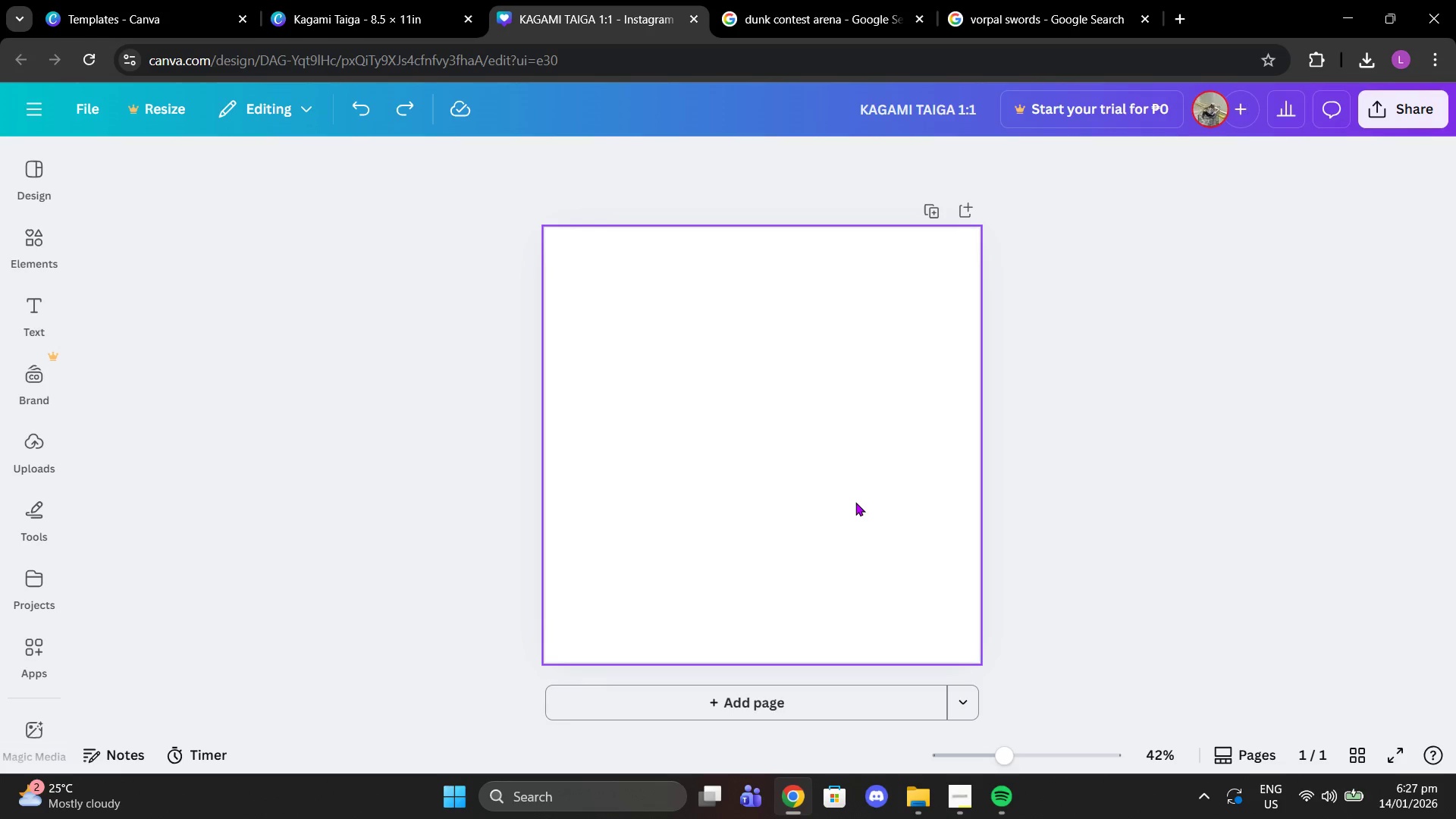 
key(Control+V)
 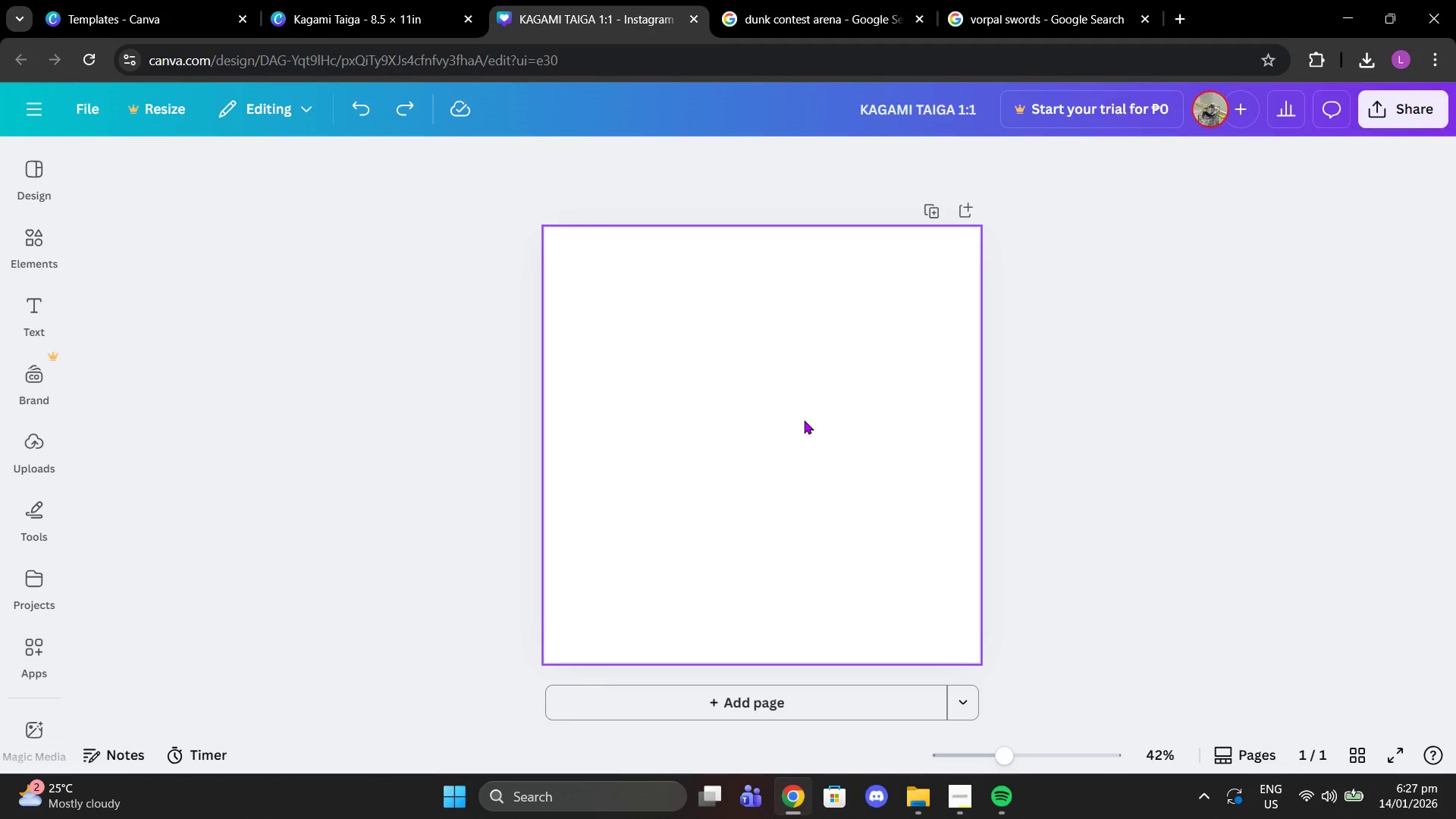 
left_click([804, 420])
 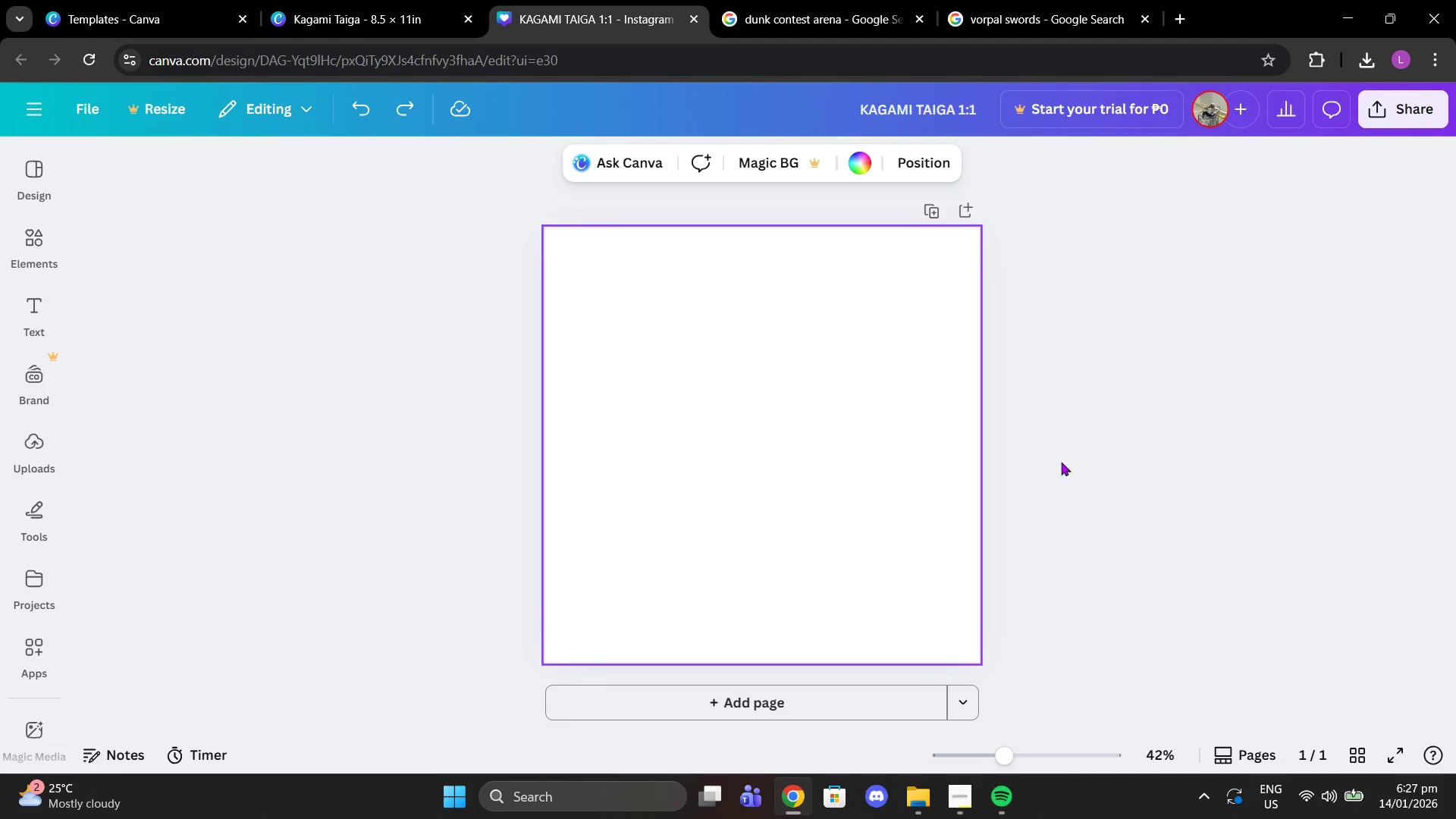 
left_click([1061, 460])
 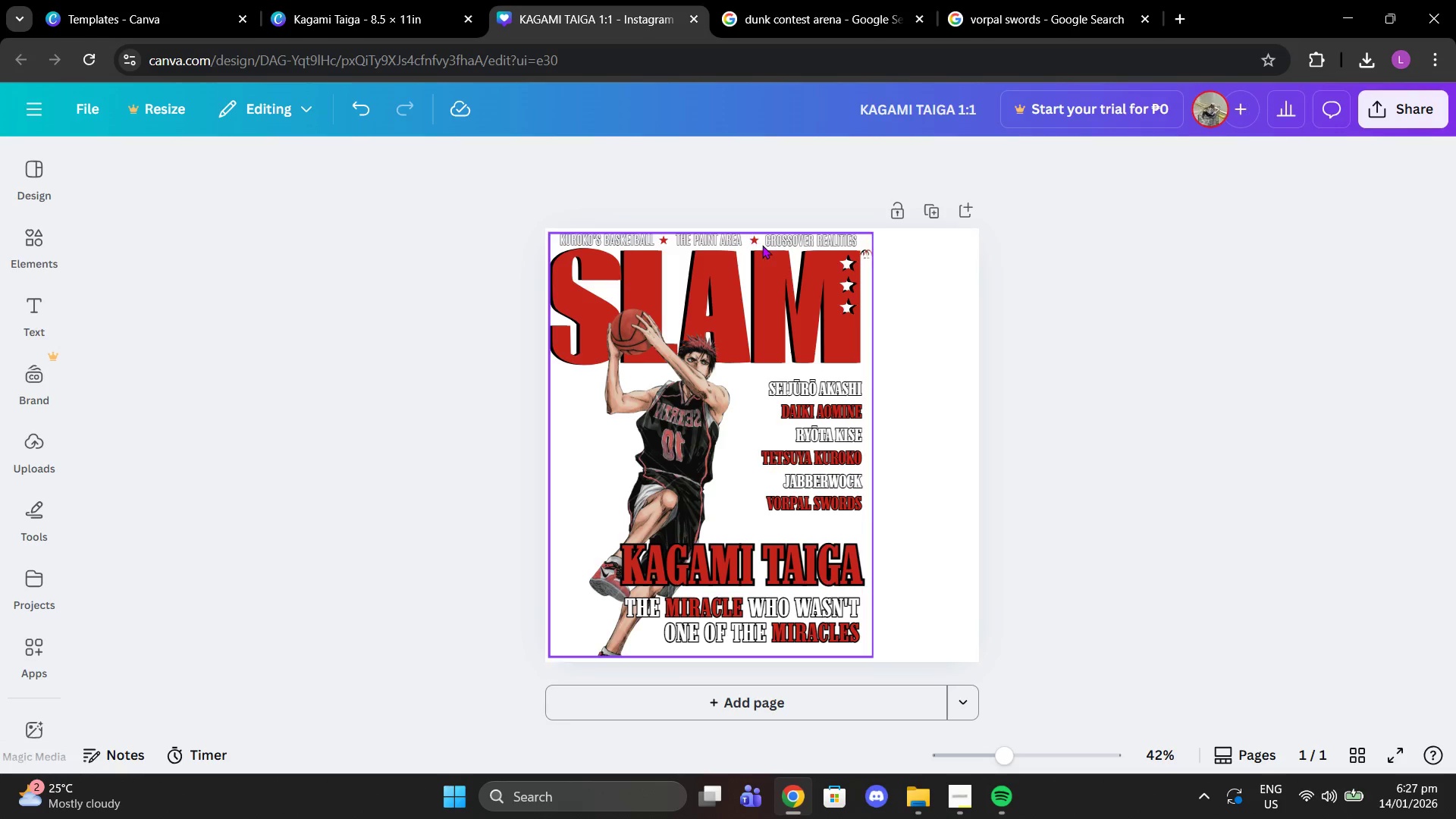 
left_click([411, 0])
 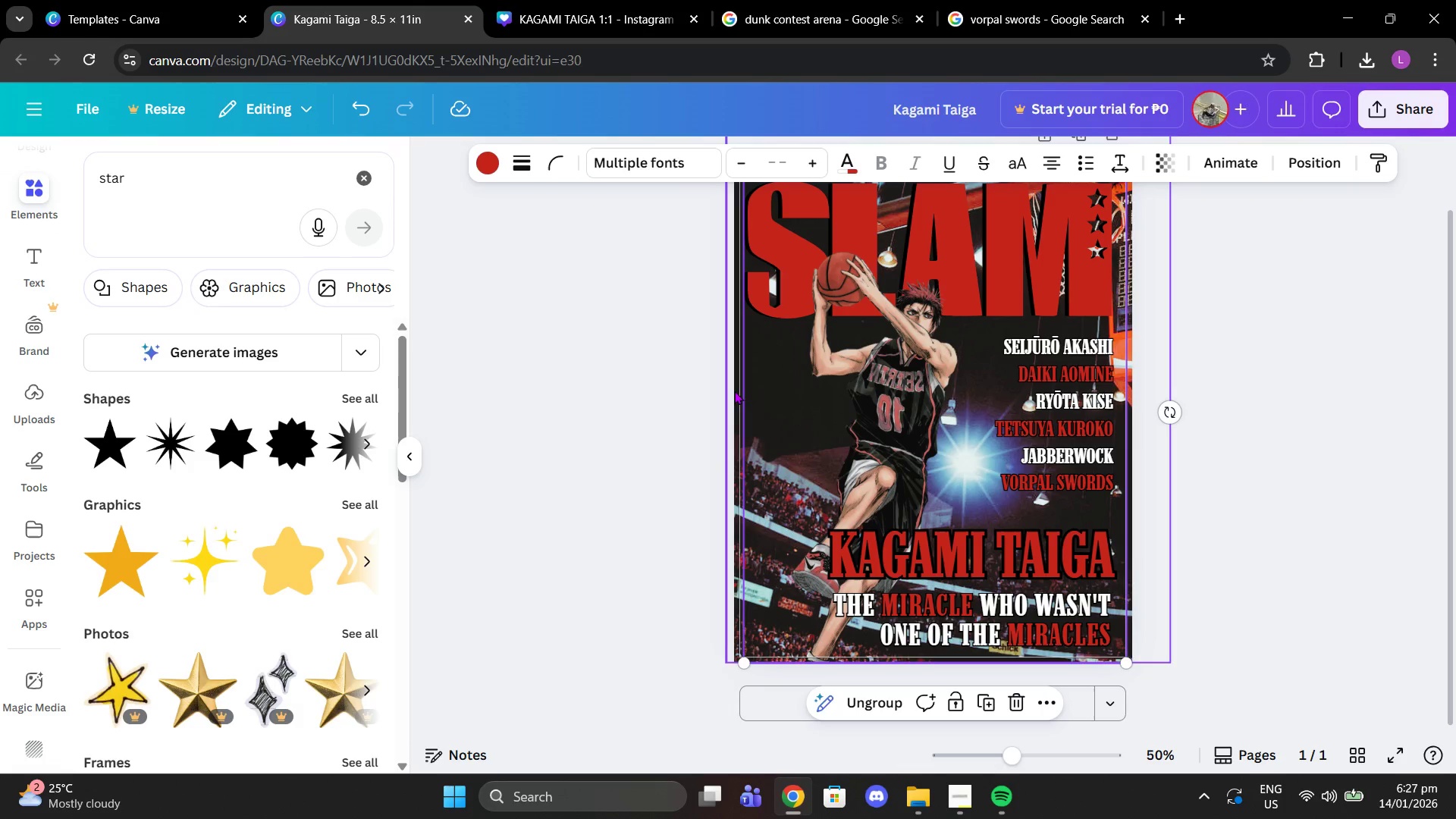 
left_click([735, 391])
 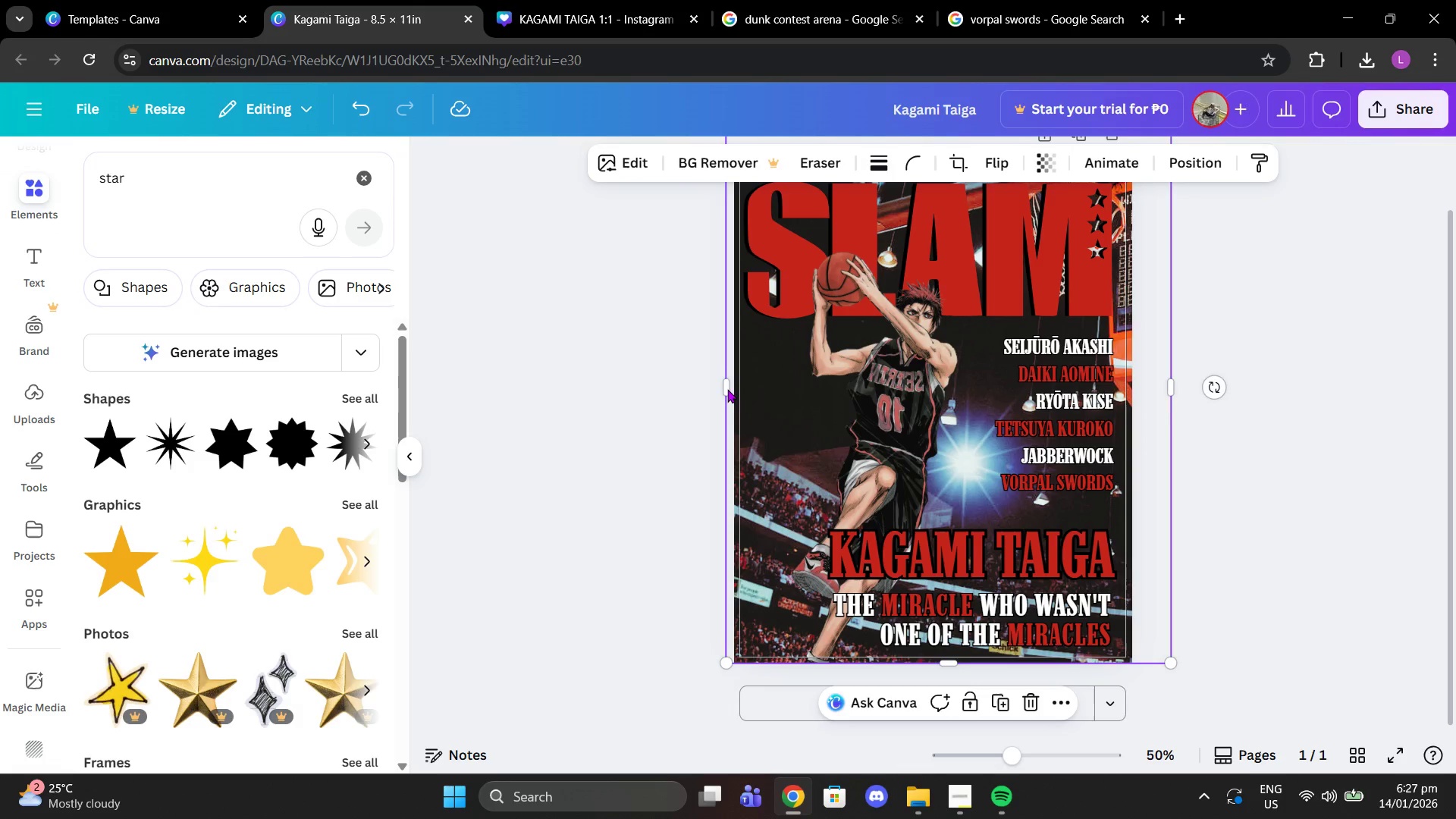 
left_click([575, 322])
 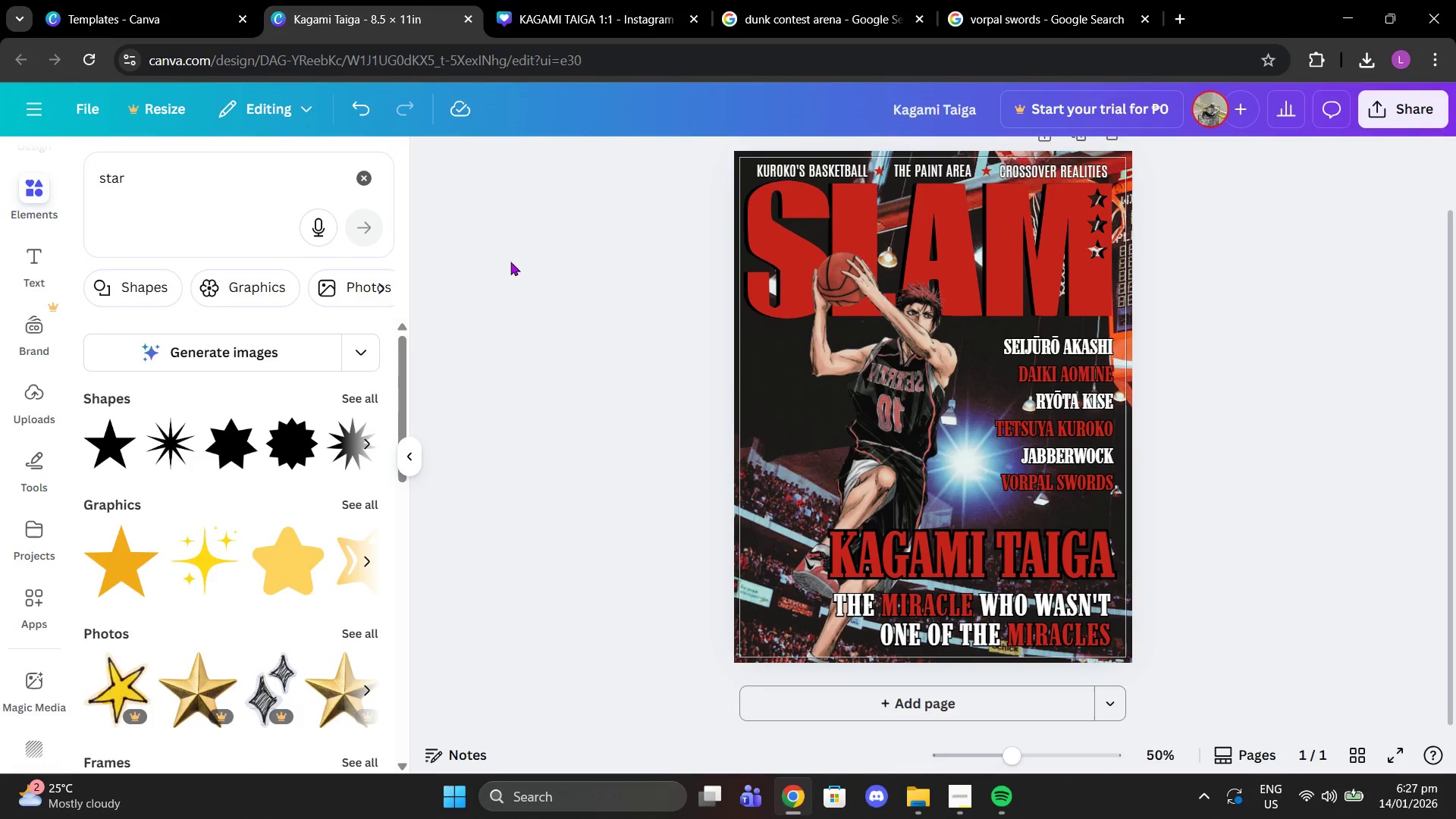 
left_click_drag(start_coordinate=[510, 262], to_coordinate=[1266, 675])
 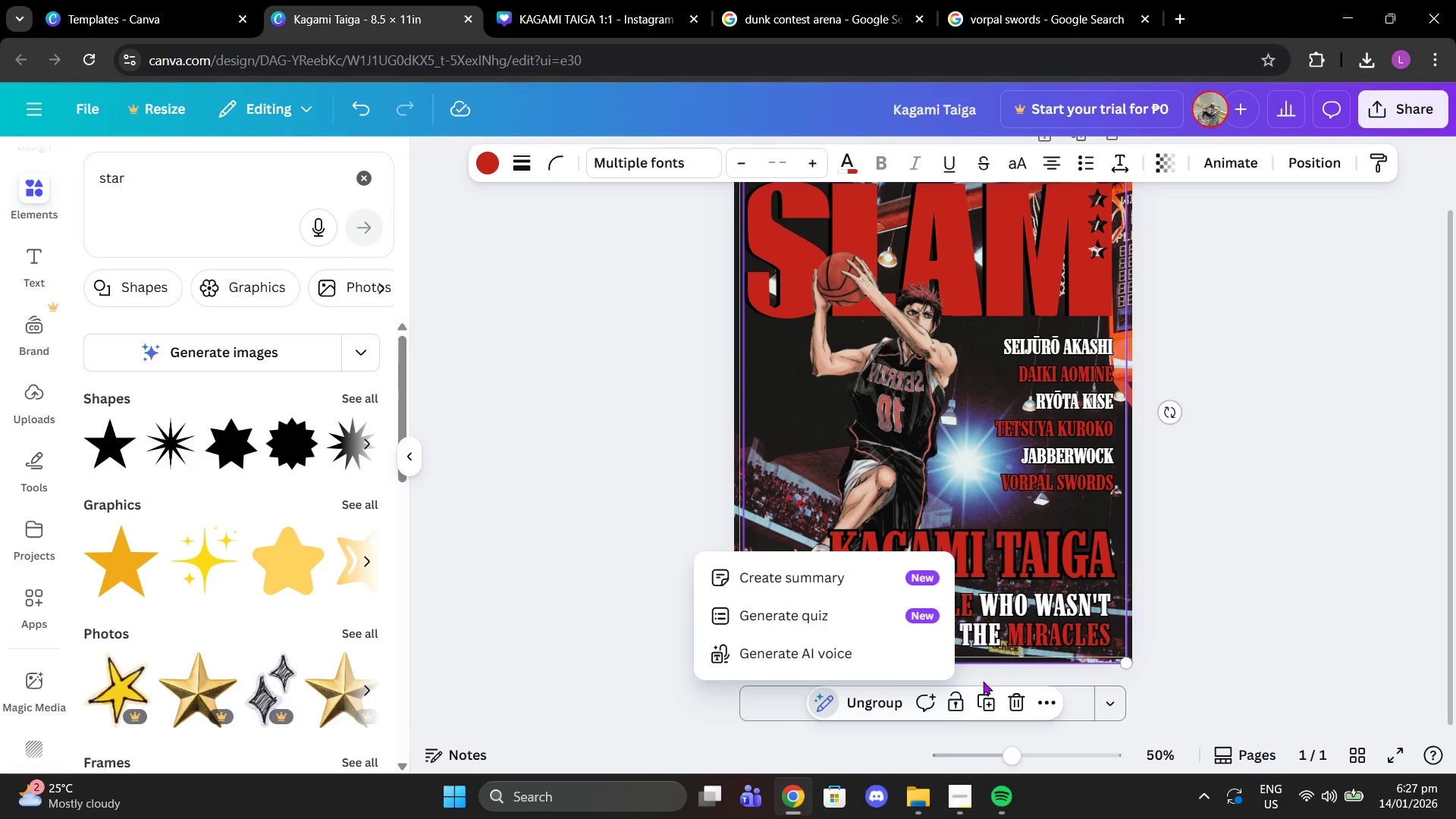 
left_click([886, 701])
 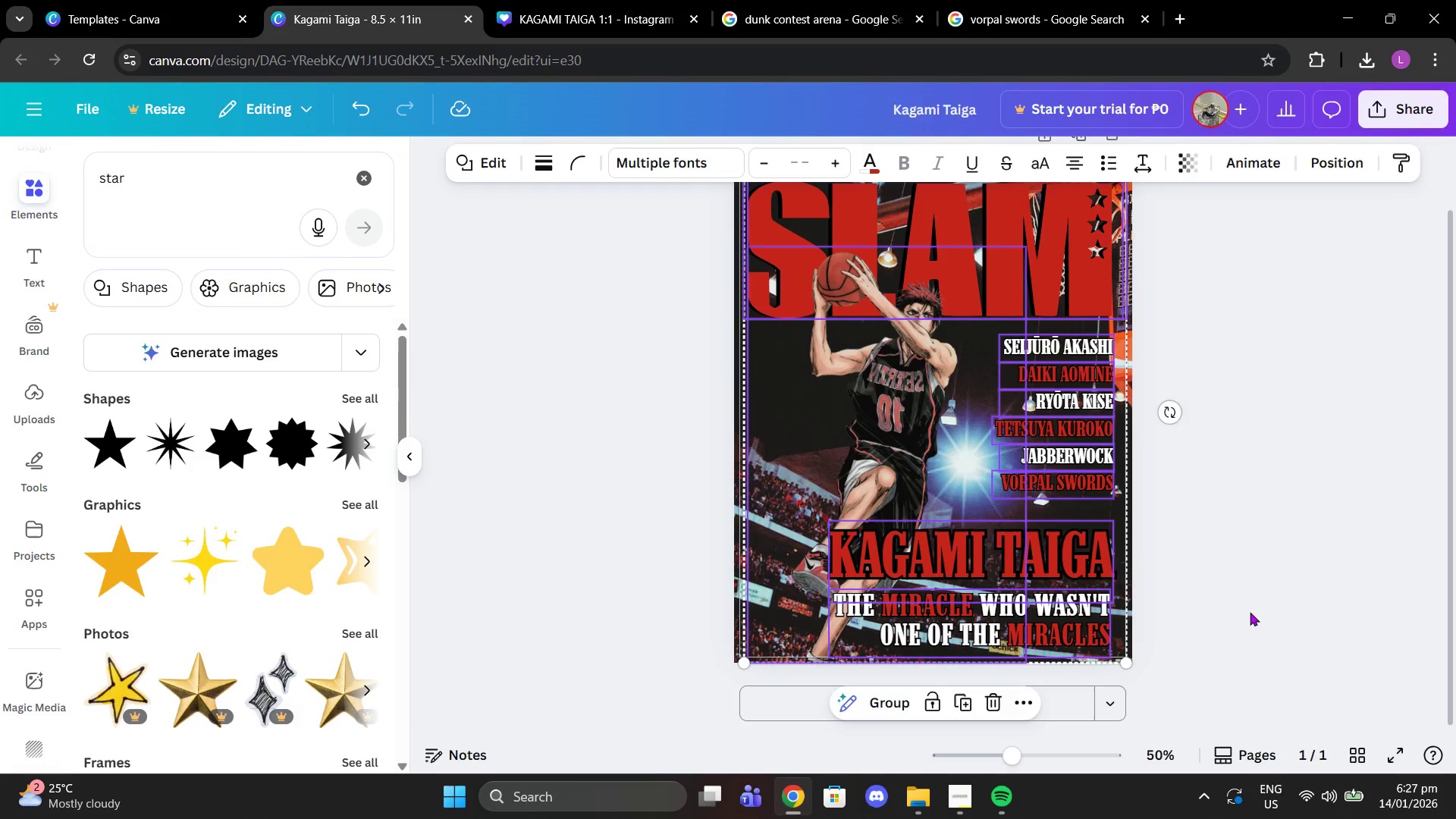 
left_click([1260, 478])
 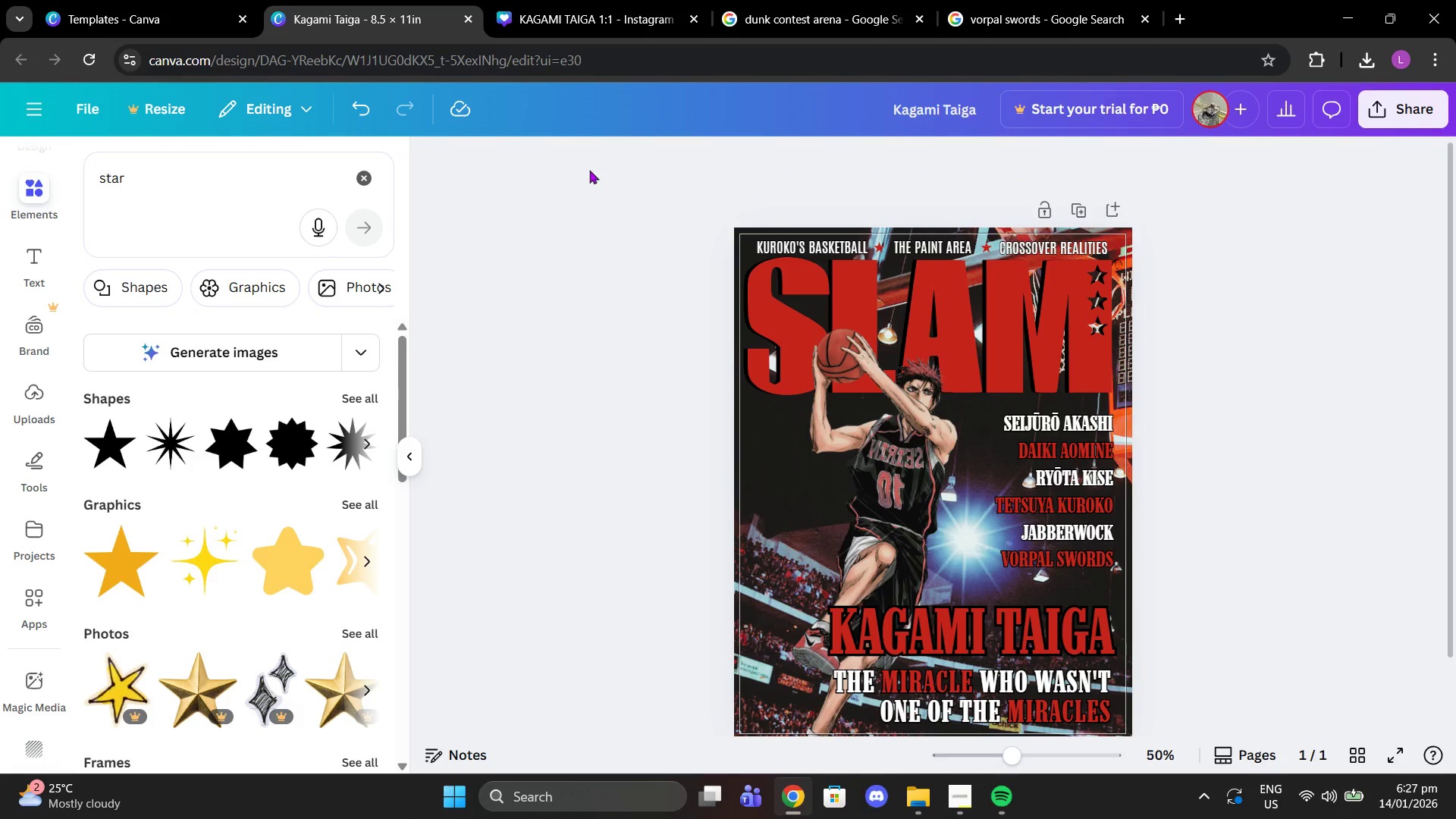 
scroll: coordinate [1250, 611], scroll_direction: up, amount: 3.0
 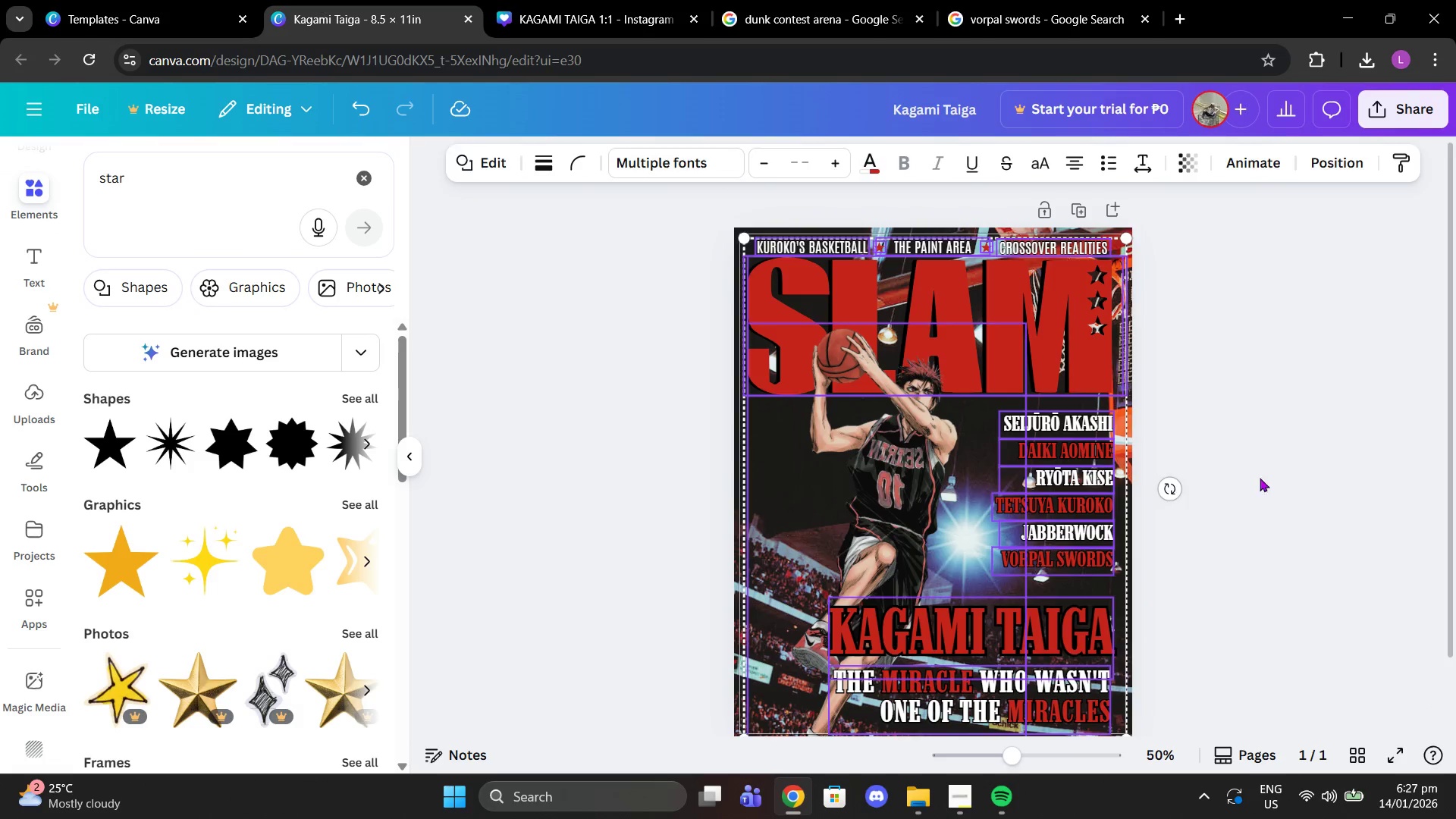 
left_click_drag(start_coordinate=[585, 170], to_coordinate=[1220, 305])
 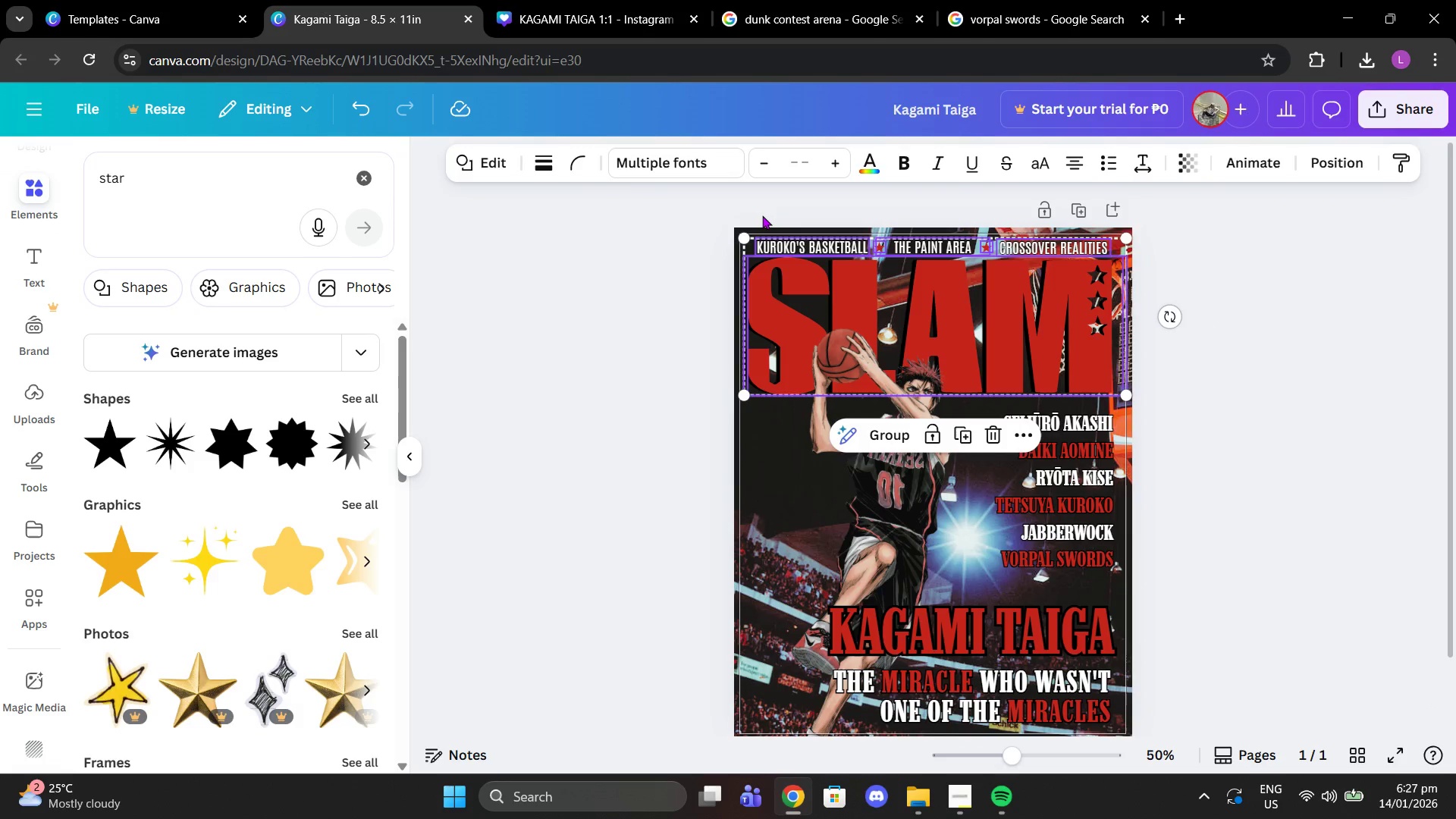 
key(Escape)
 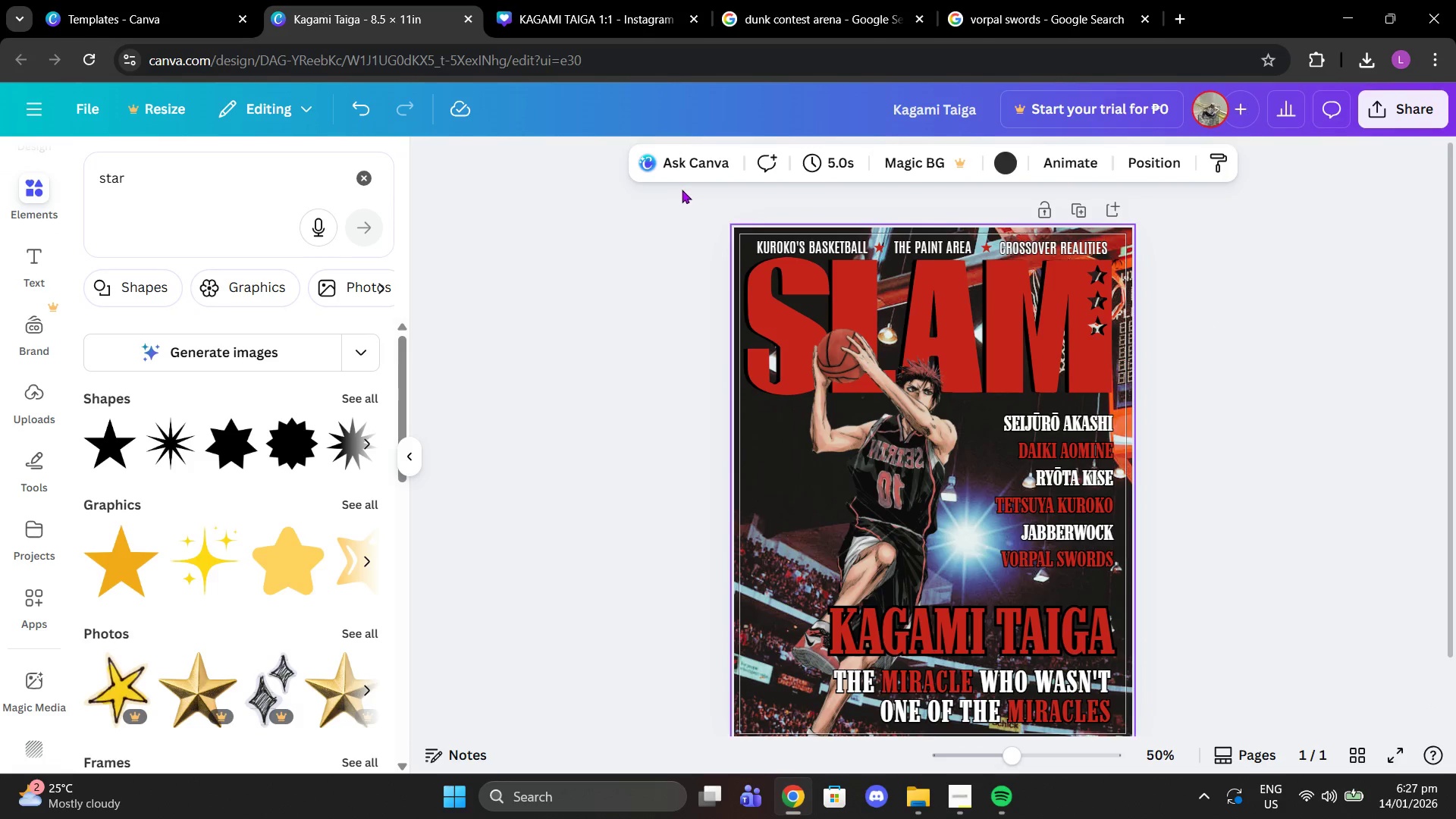 
scroll: coordinate [682, 190], scroll_direction: up, amount: 2.0
 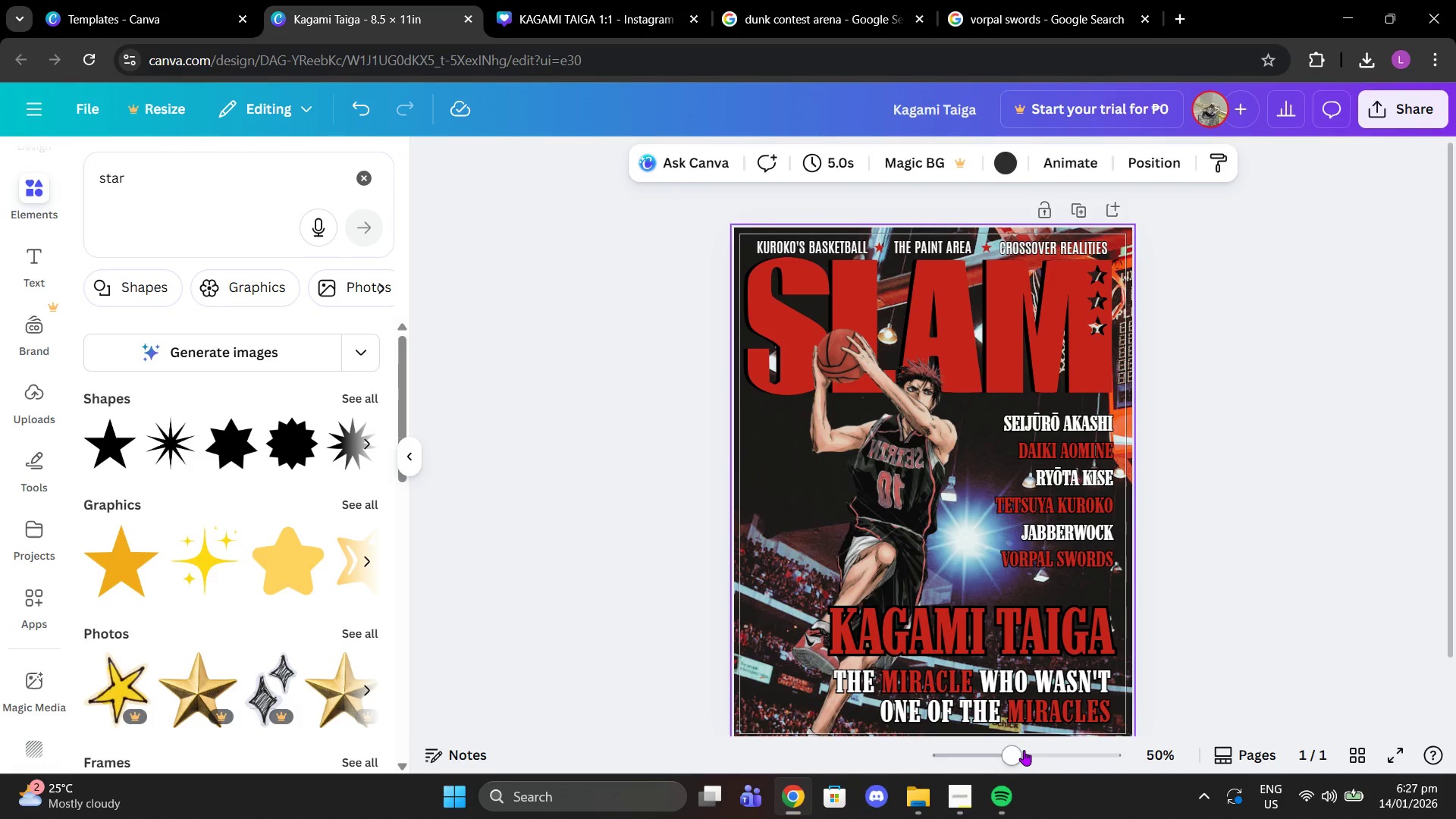 
left_click_drag(start_coordinate=[1014, 752], to_coordinate=[980, 749])
 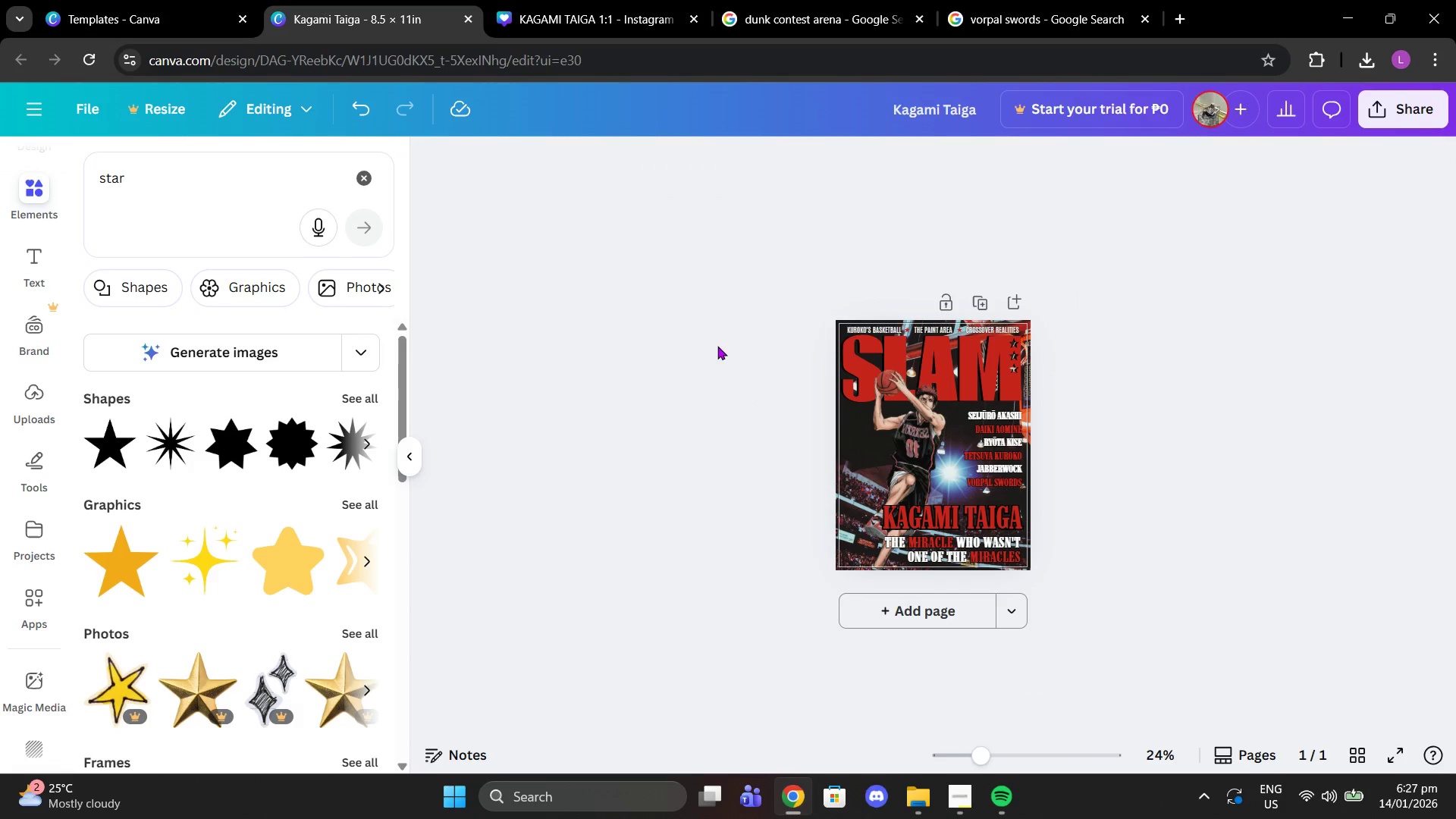 
left_click([717, 346])
 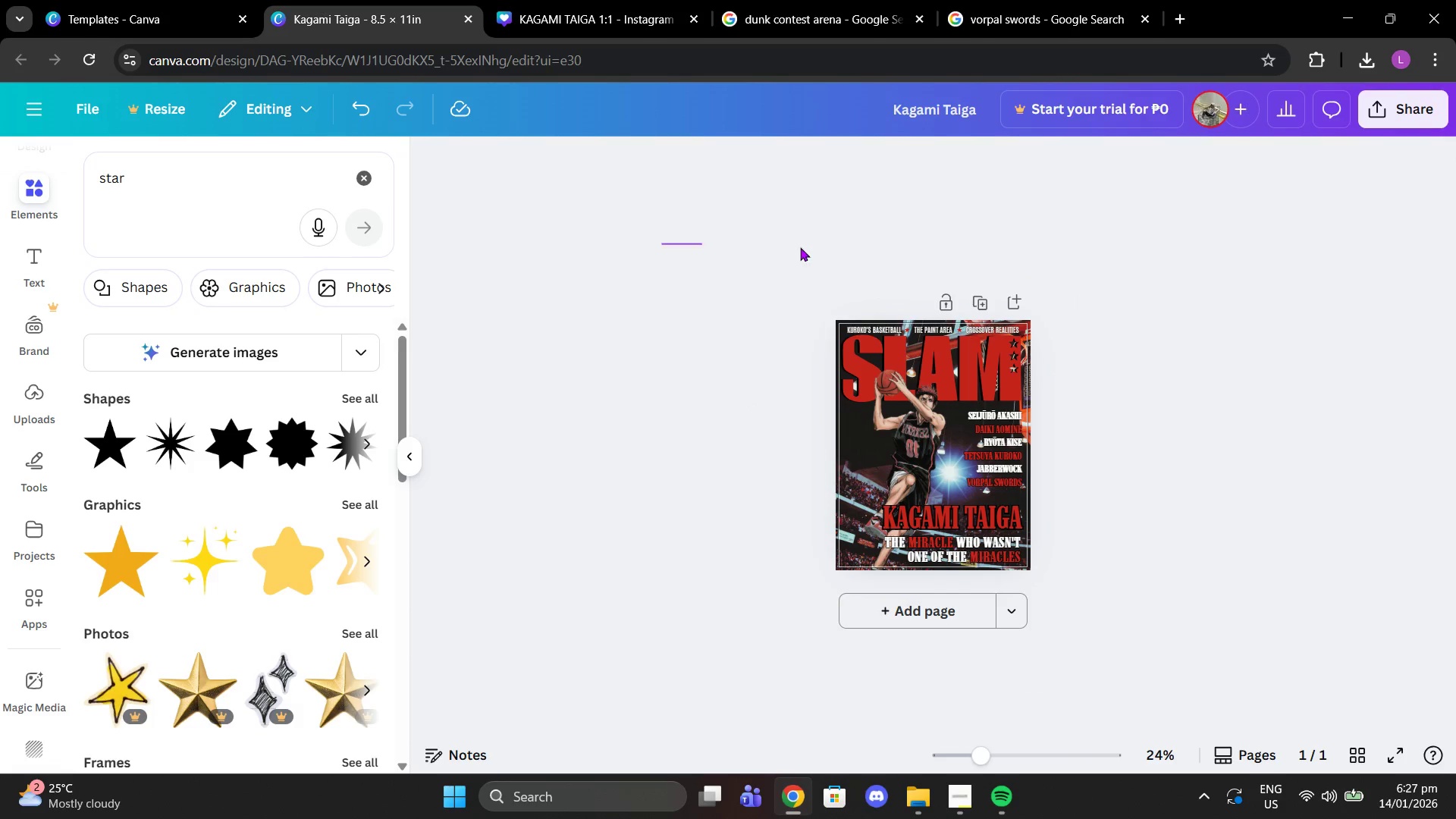 
left_click_drag(start_coordinate=[662, 243], to_coordinate=[1220, 641])
 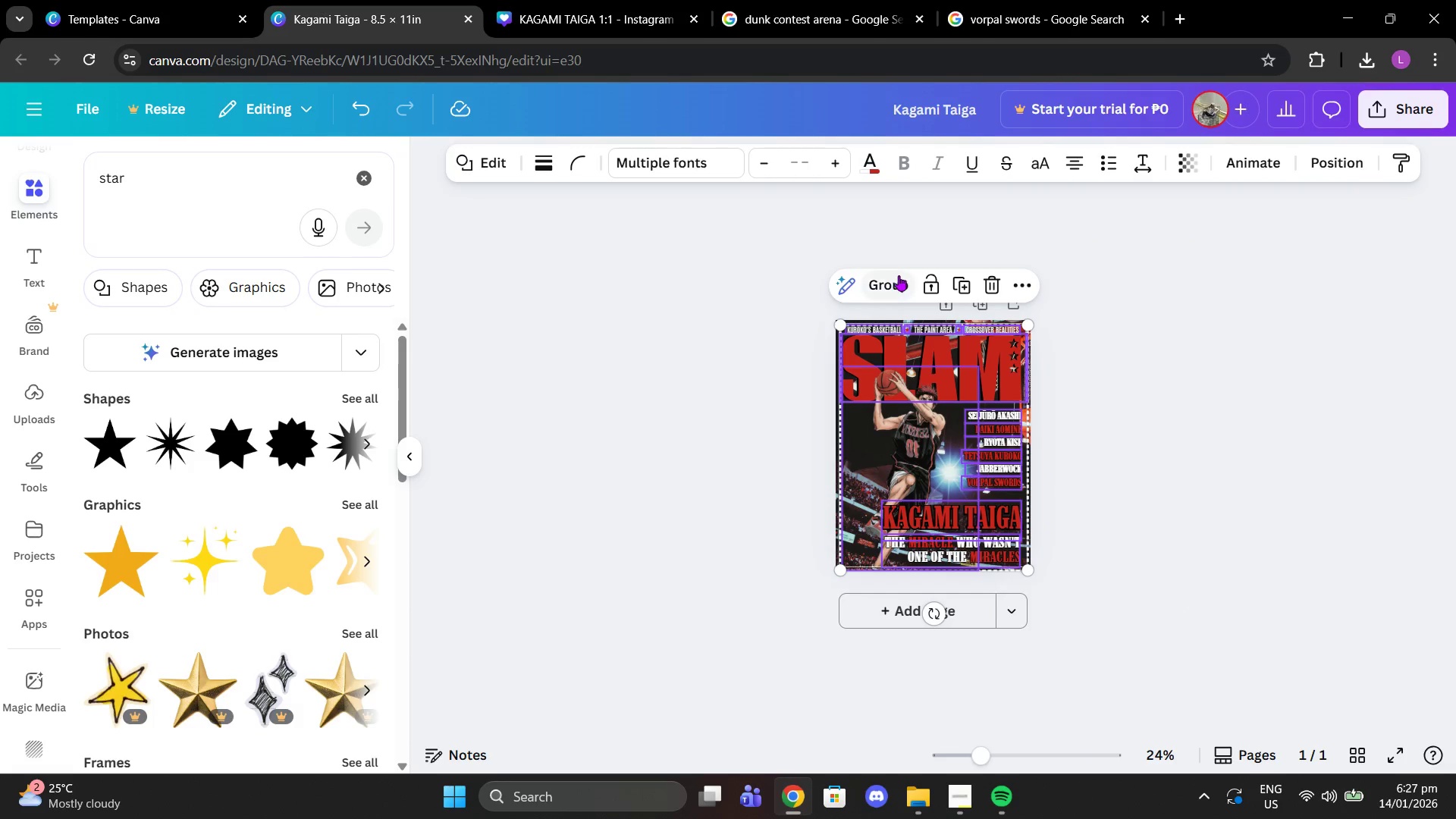 
left_click([899, 275])
 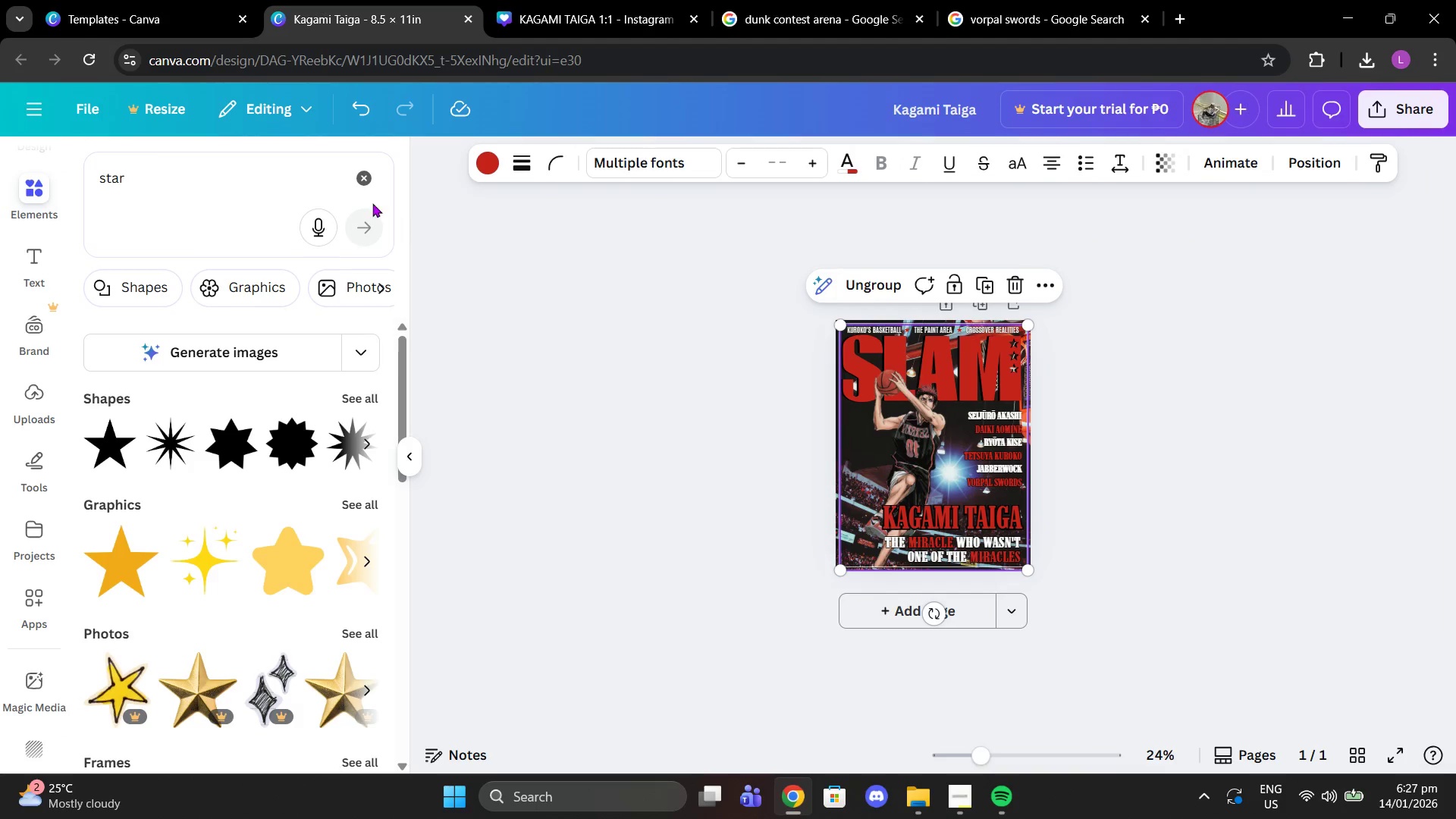 
left_click([362, 188])
 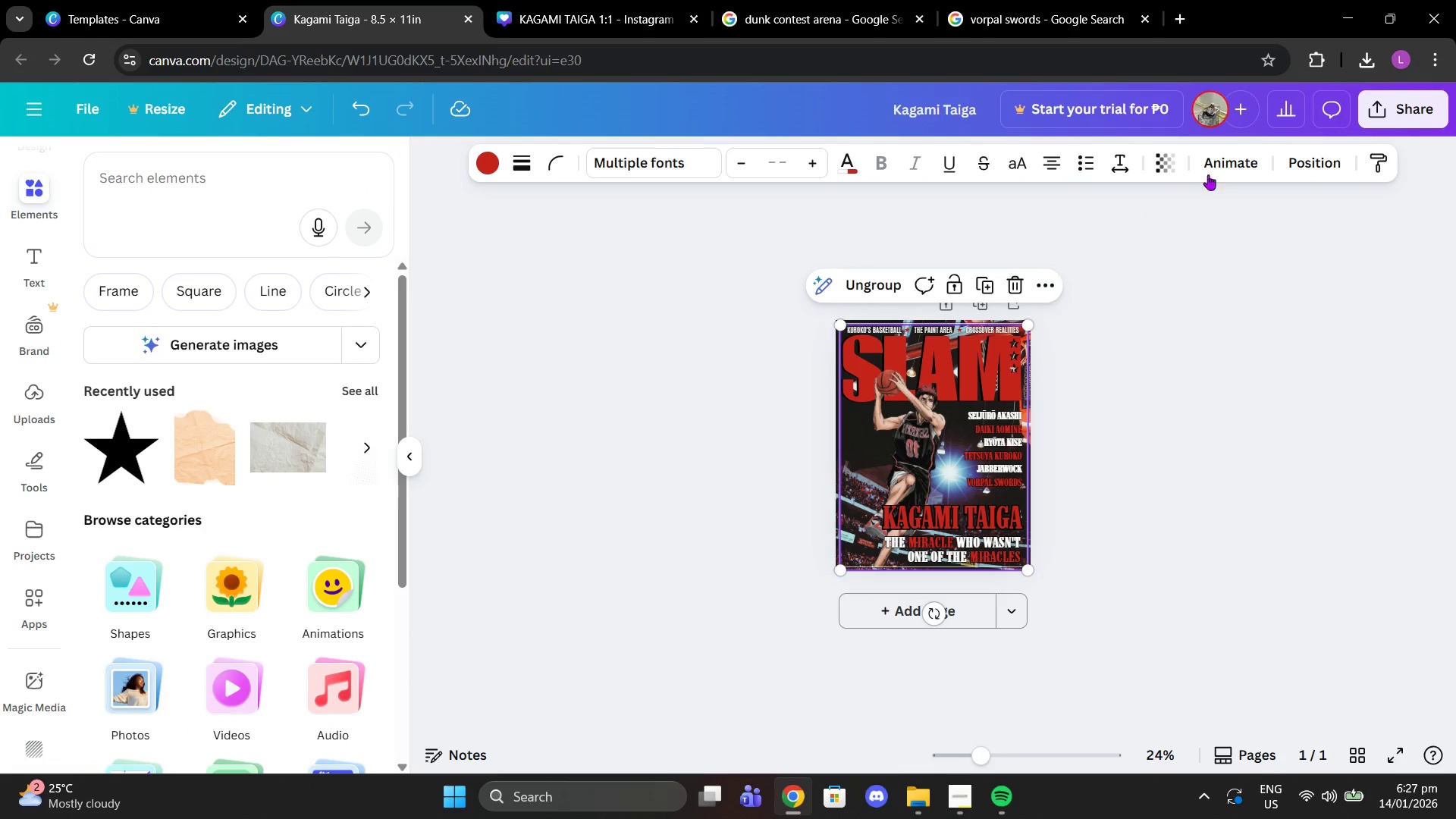 
left_click([1326, 155])
 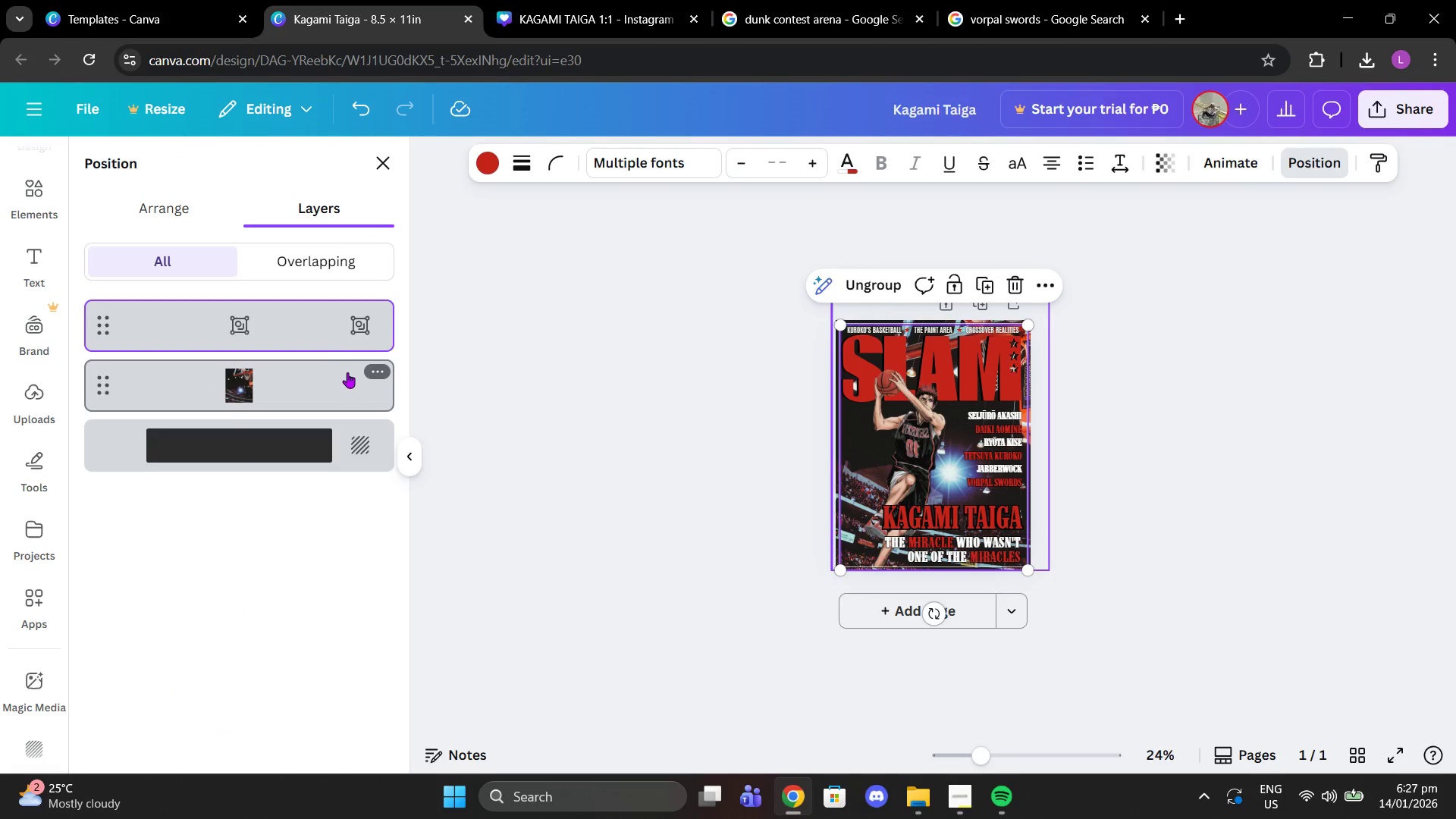 
left_click([372, 378])
 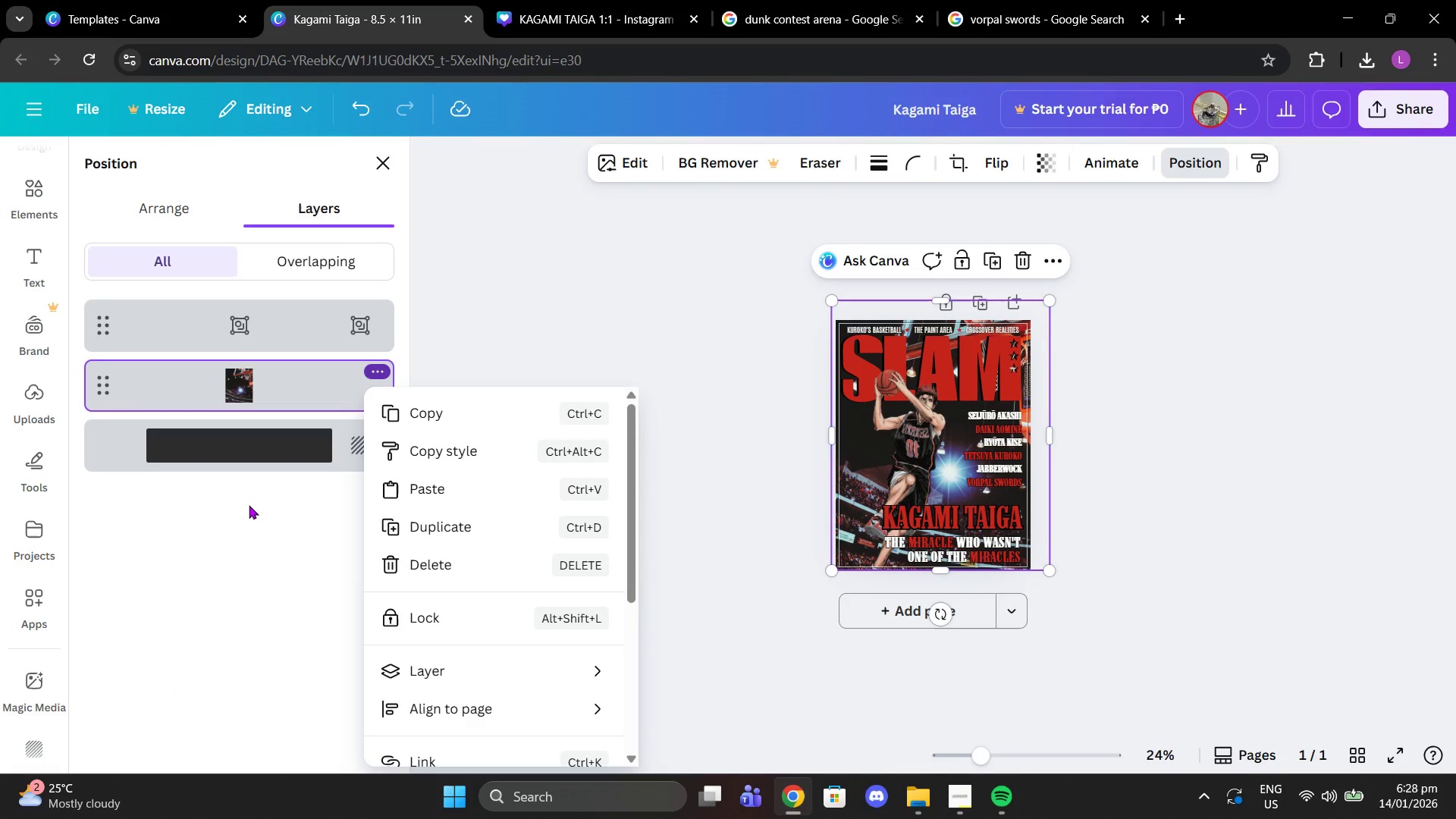 
left_click([249, 505])
 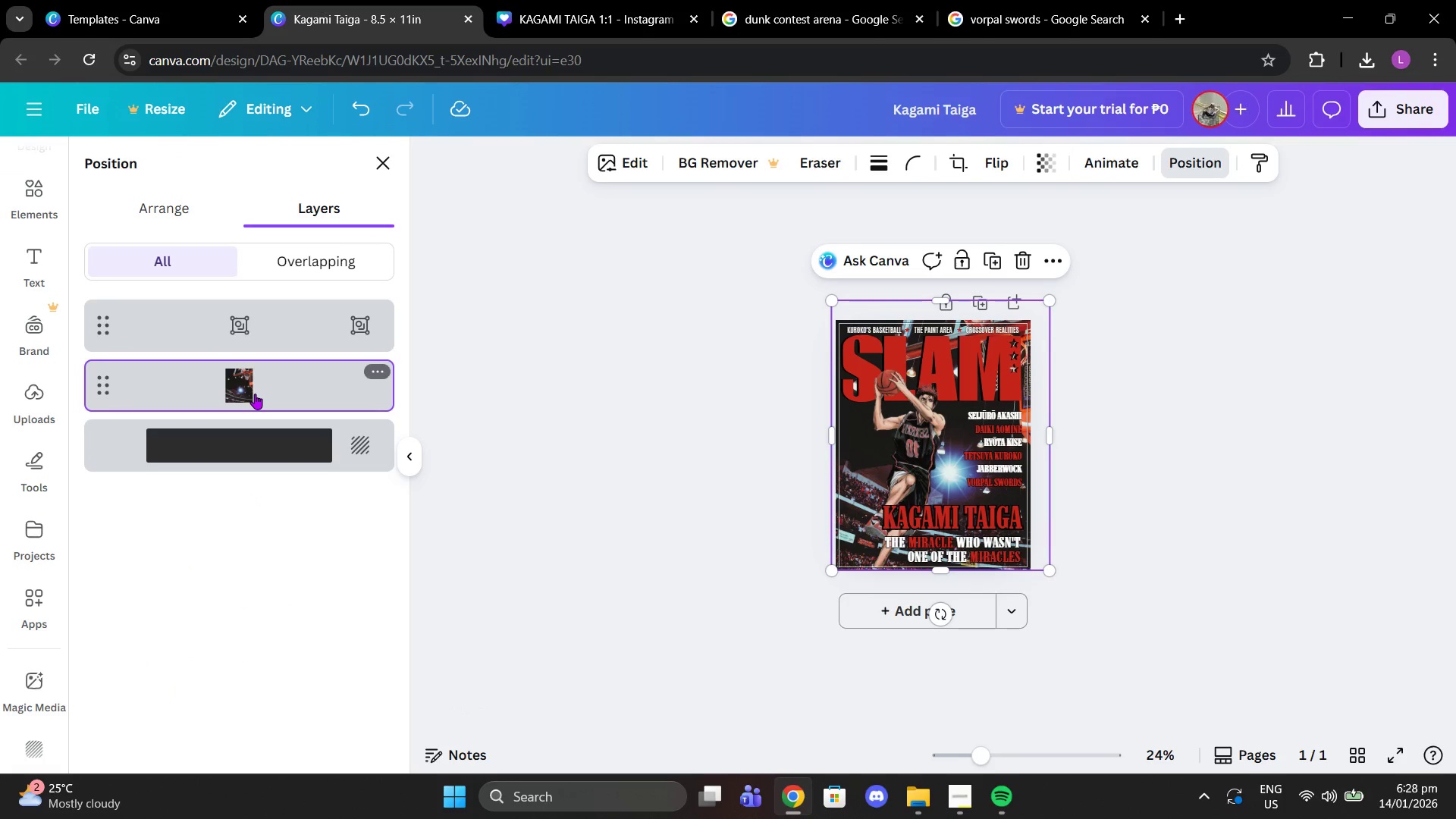 
left_click([255, 394])
 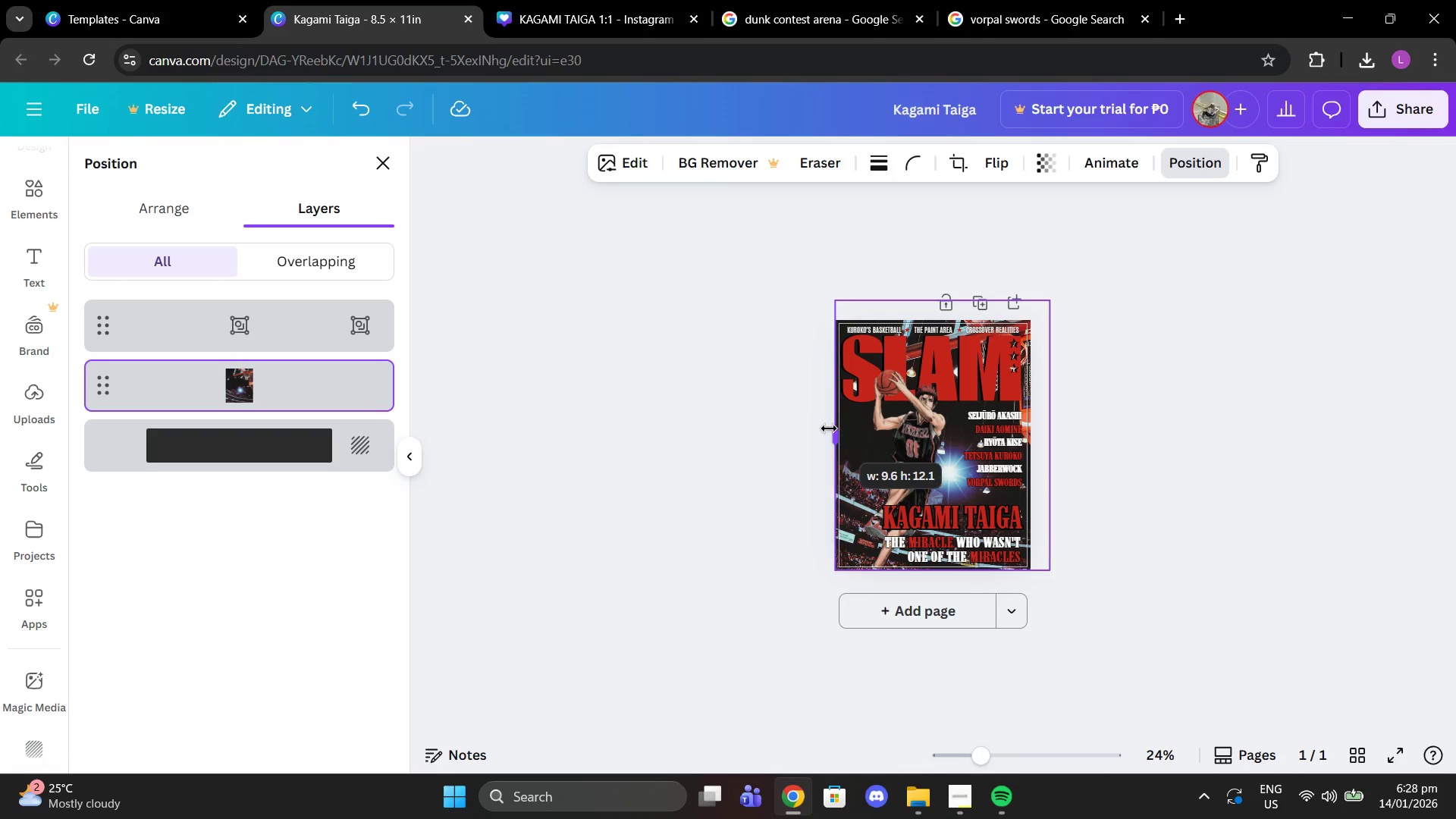 
wait(5.25)
 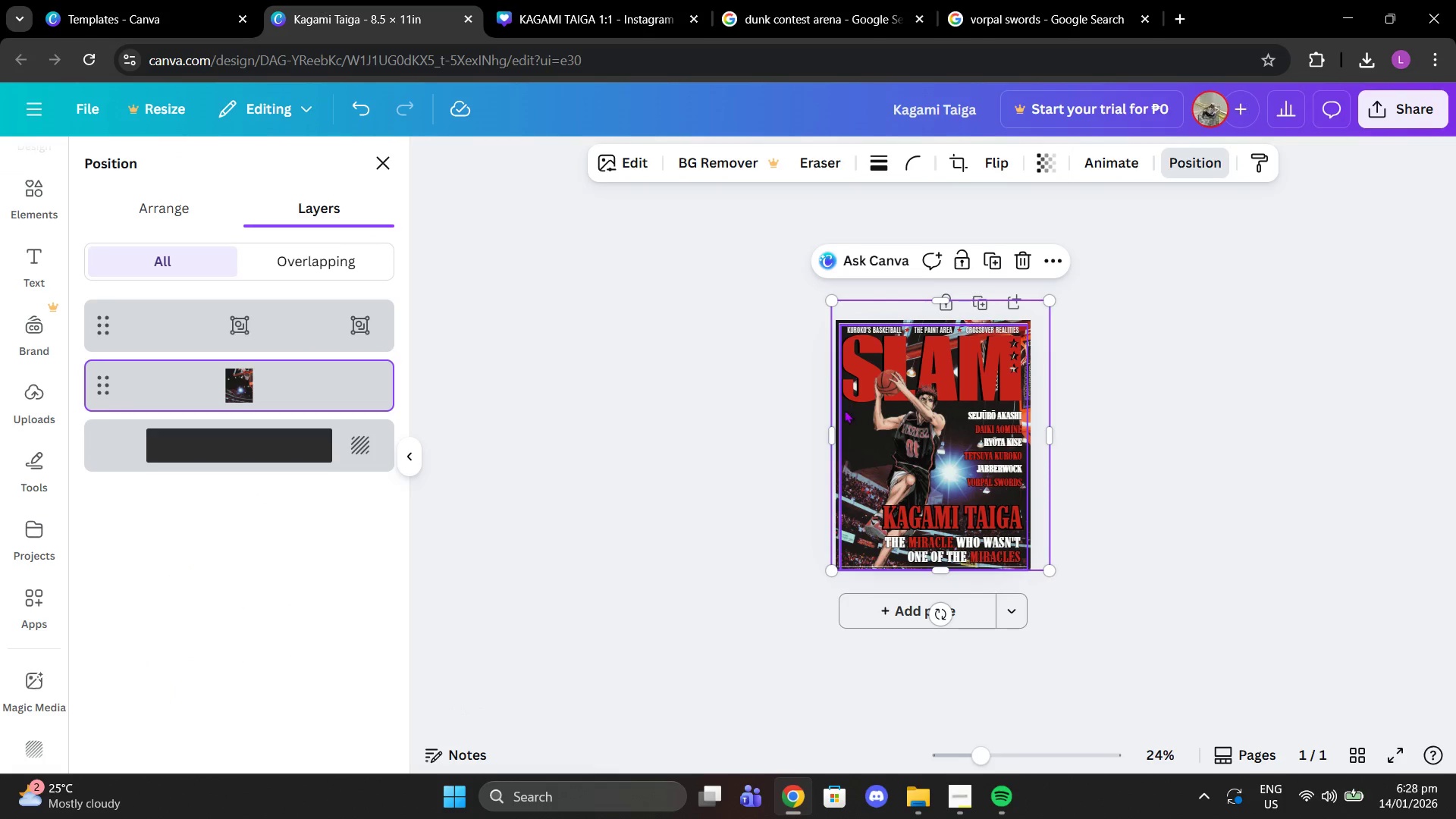 
left_click_drag(start_coordinate=[941, 300], to_coordinate=[945, 320])
 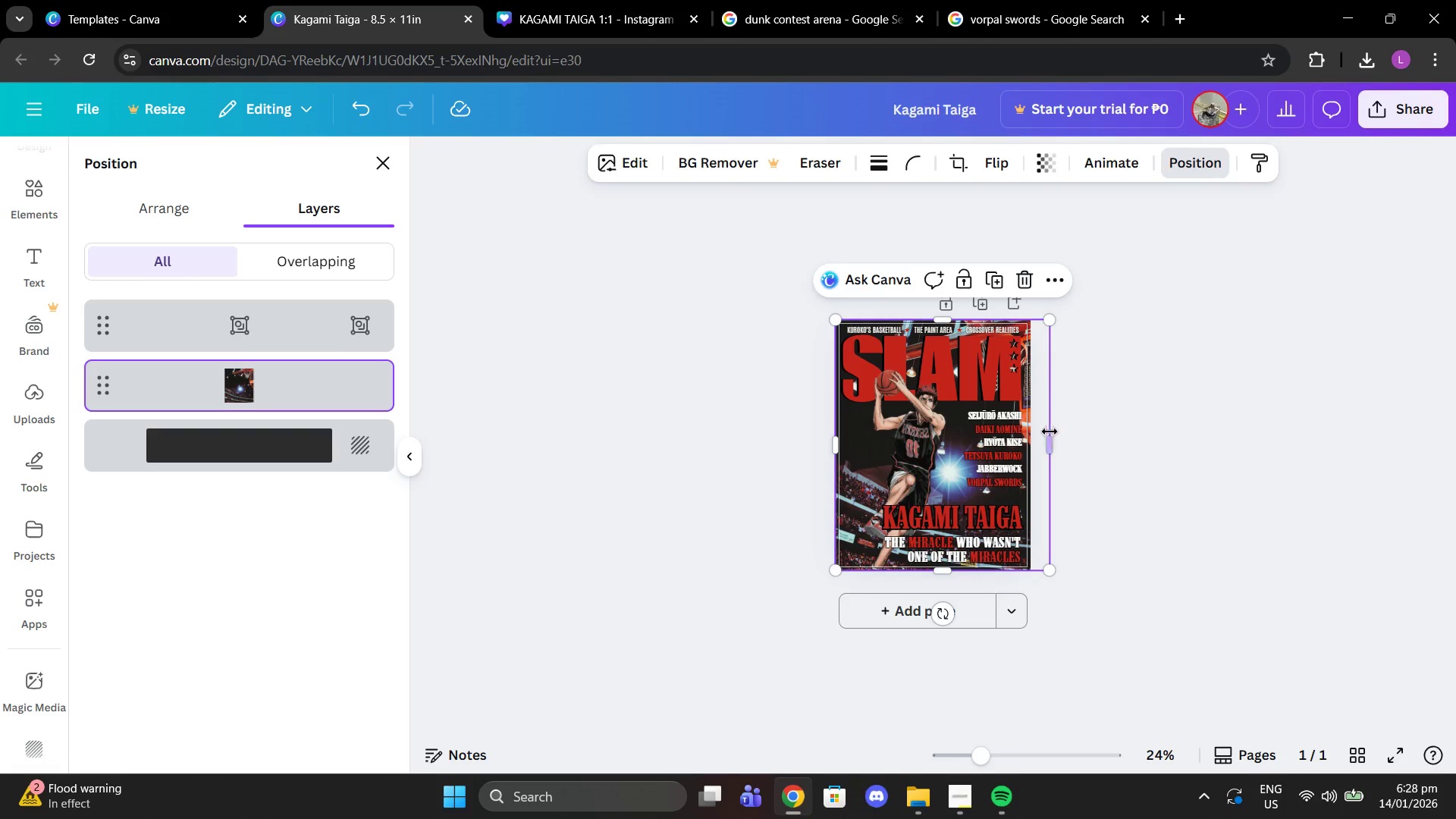 
left_click_drag(start_coordinate=[1050, 431], to_coordinate=[1031, 430])
 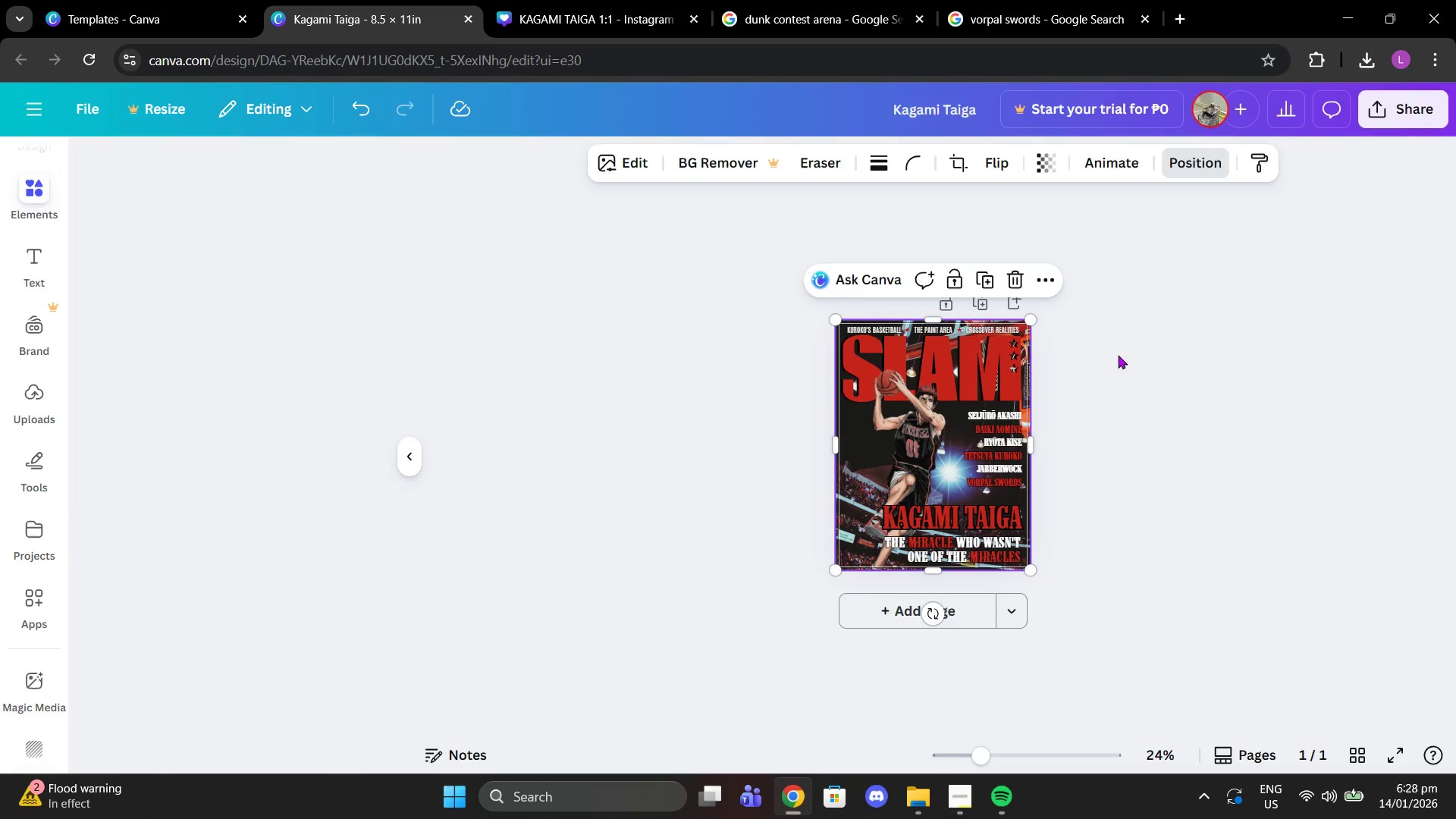 
double_click([1118, 355])
 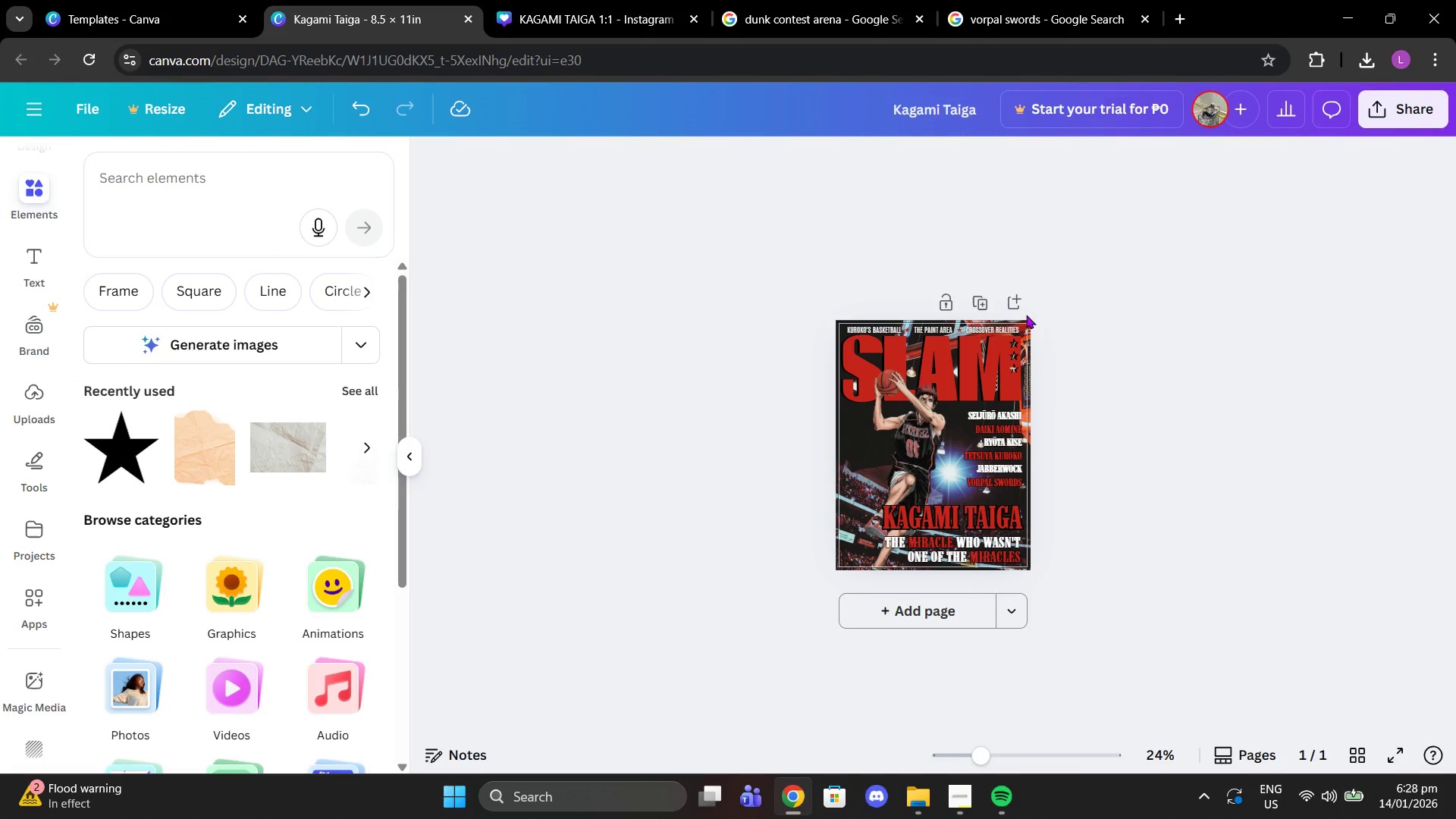 
key(Control+Z)
 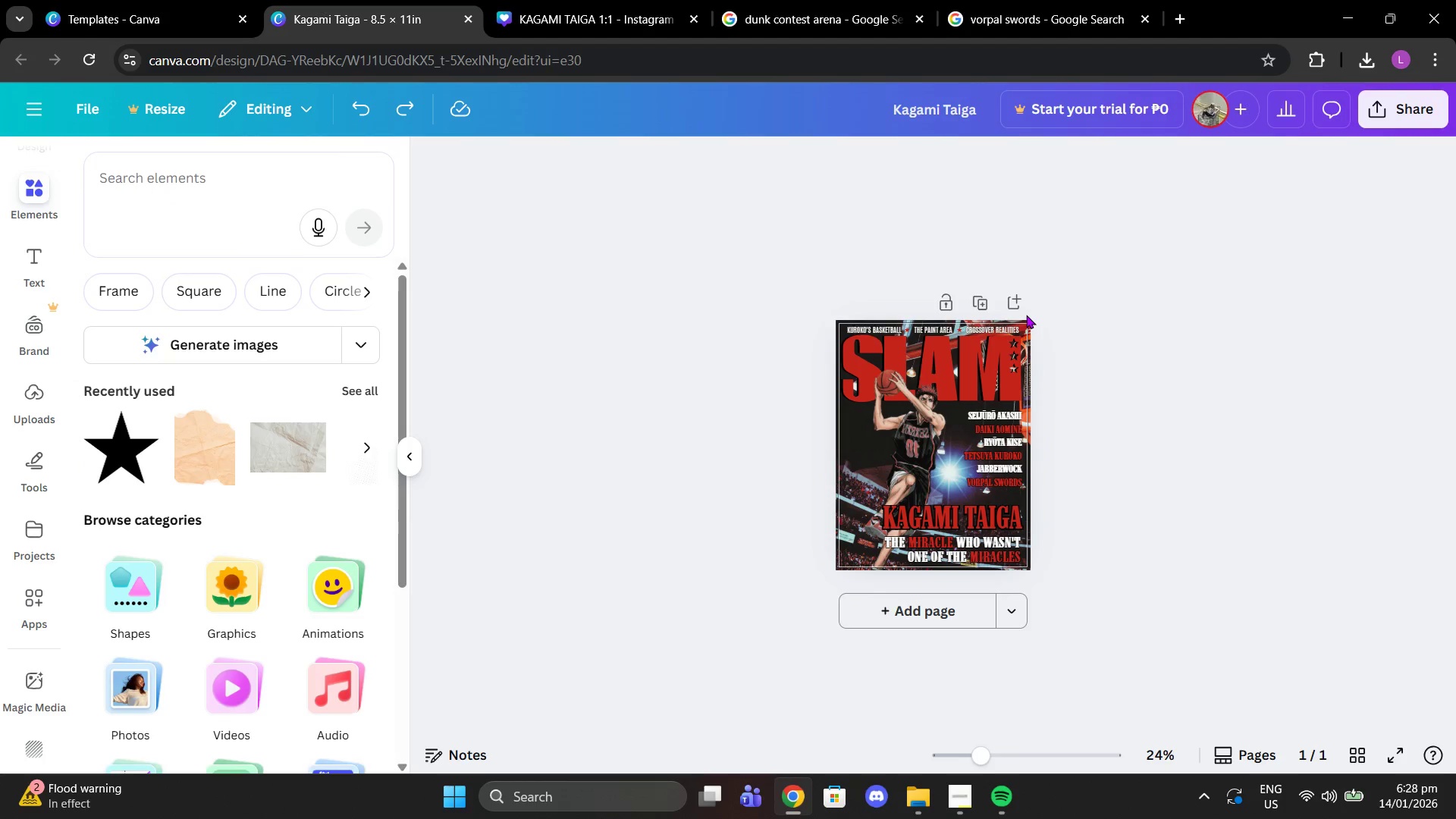 
key(Control+Z)
 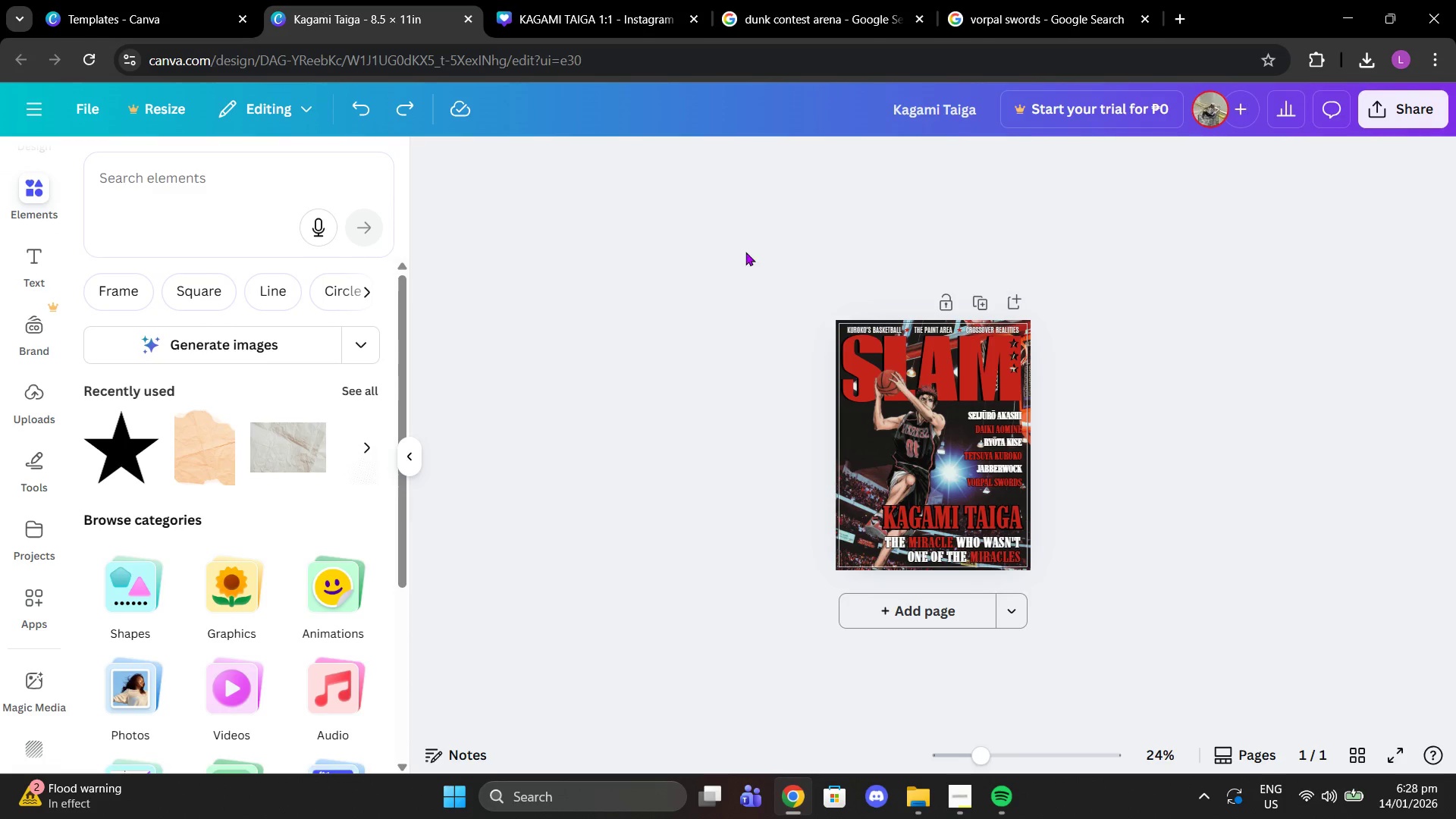 
left_click([745, 252])
 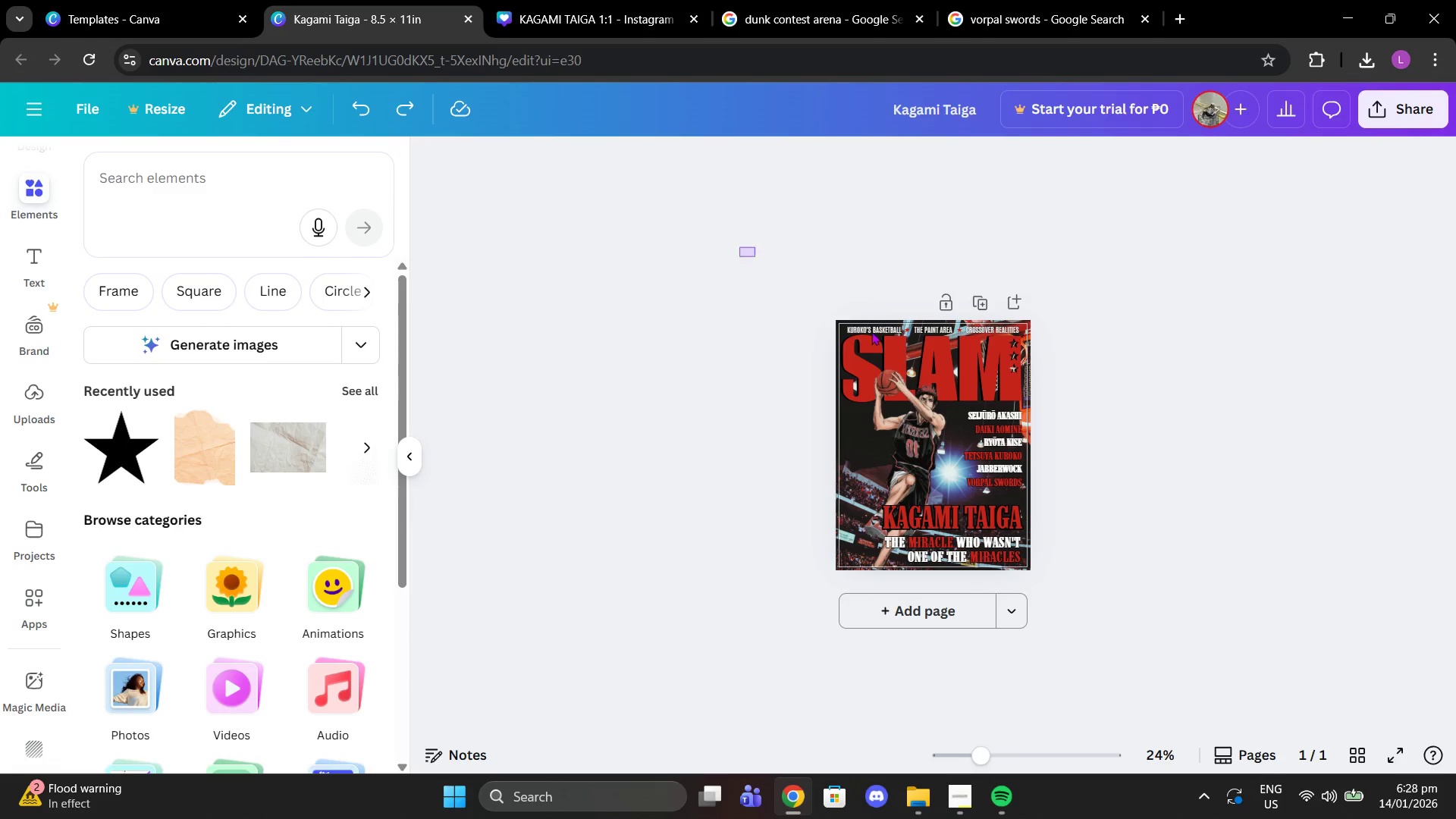 
left_click_drag(start_coordinate=[740, 247], to_coordinate=[1128, 584])
 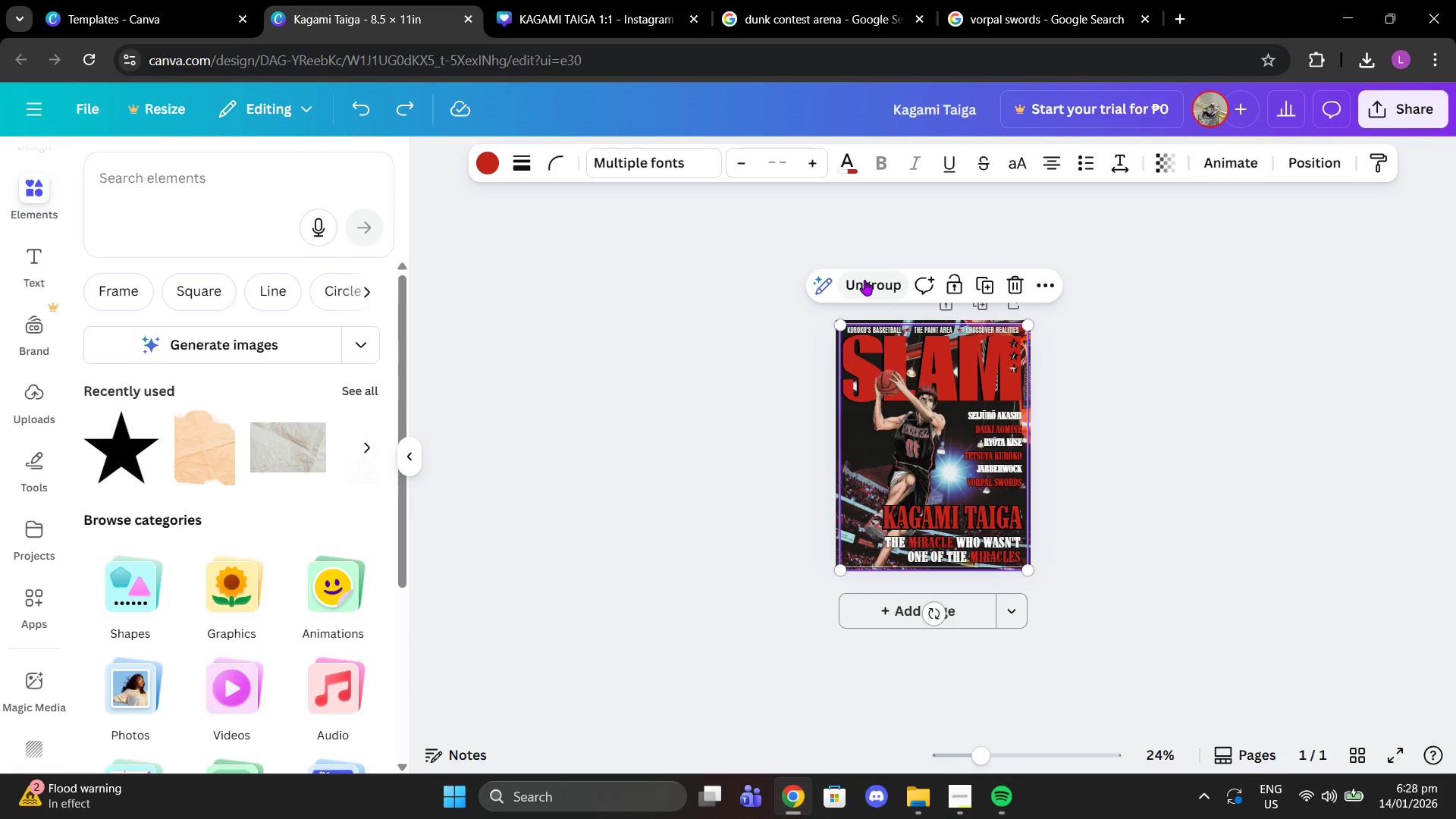 
left_click([864, 280])
 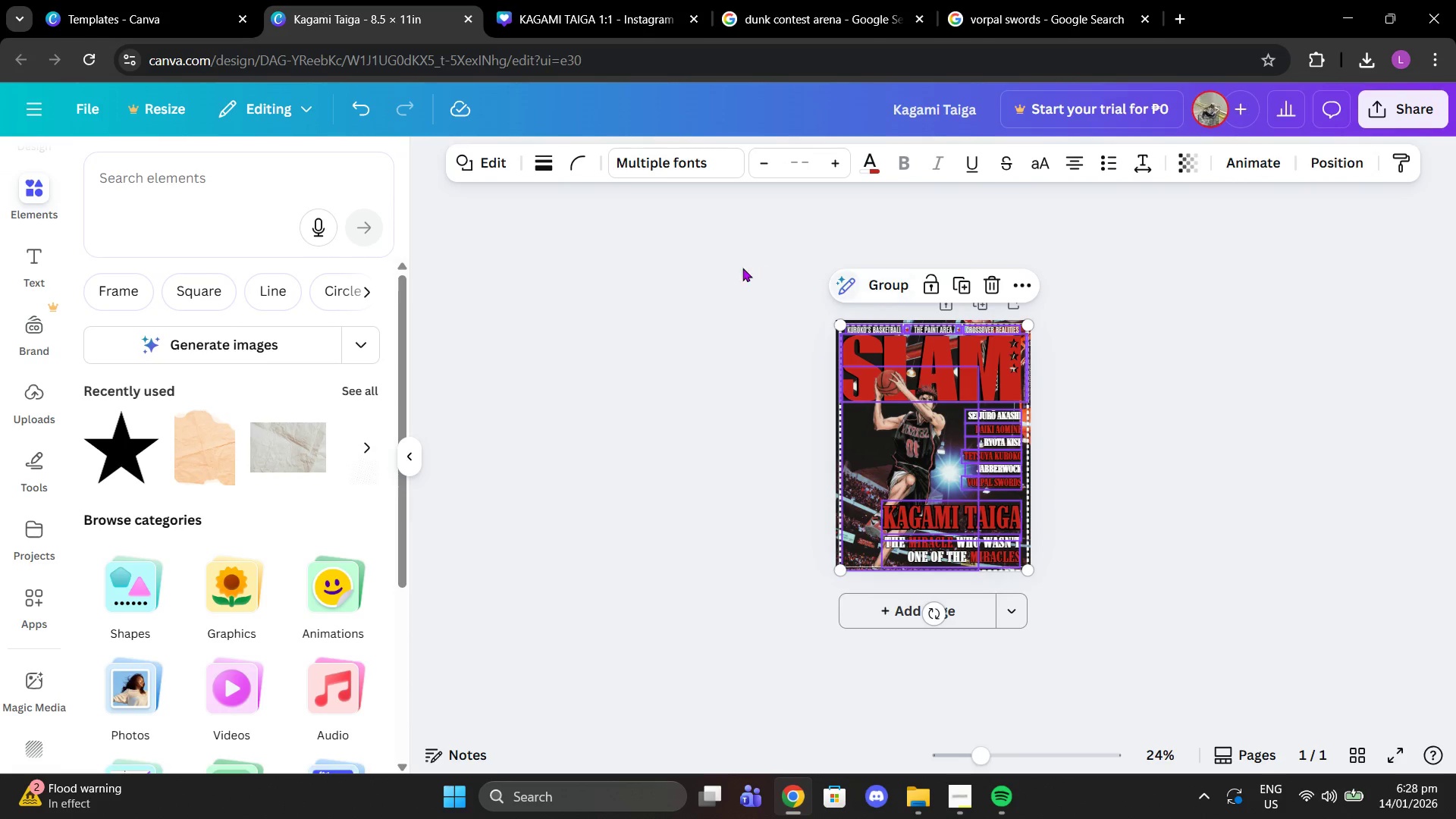 
left_click([742, 268])
 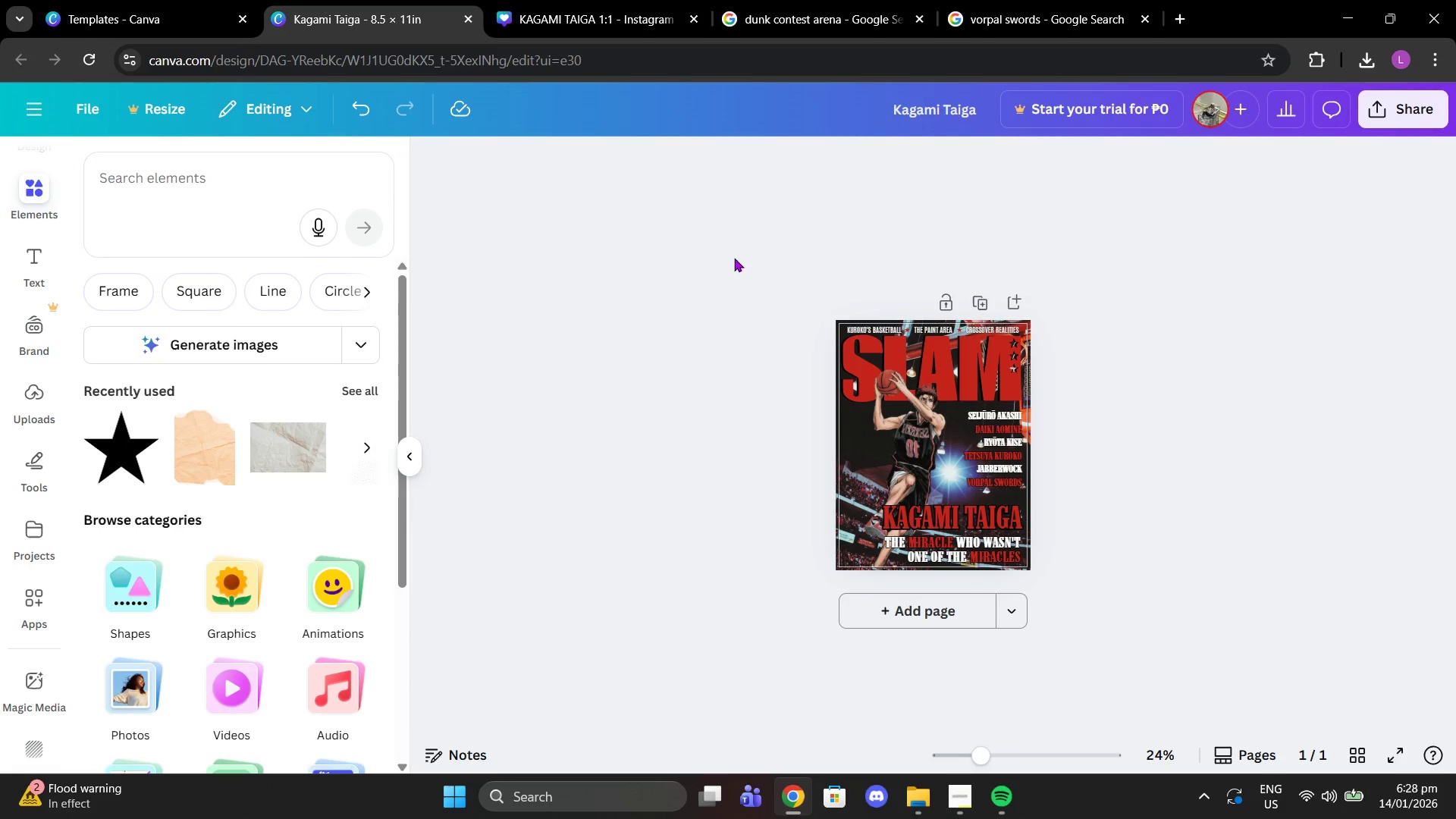 
left_click_drag(start_coordinate=[734, 258], to_coordinate=[1101, 592])
 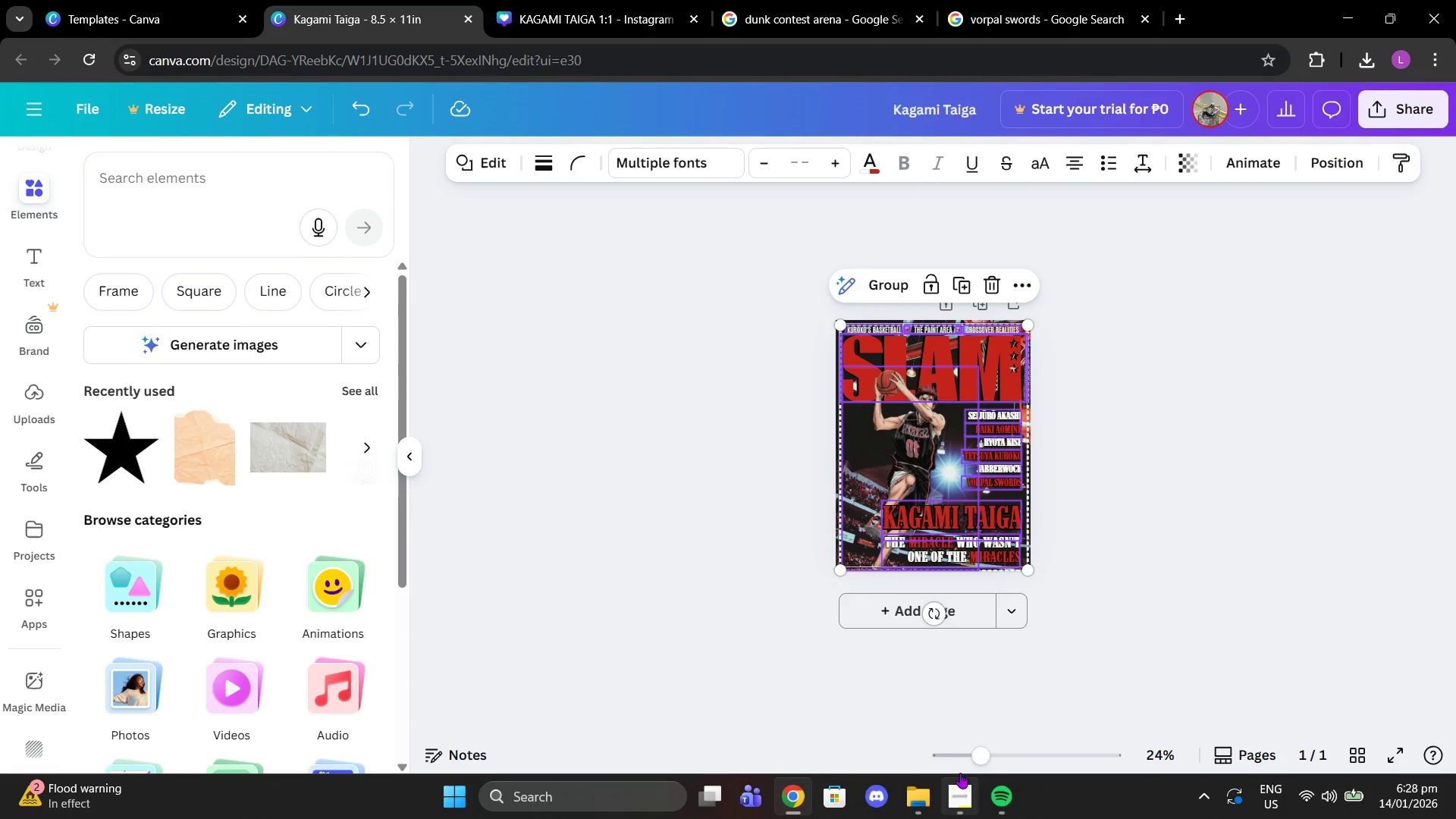 
left_click_drag(start_coordinate=[965, 765], to_coordinate=[1028, 767])
 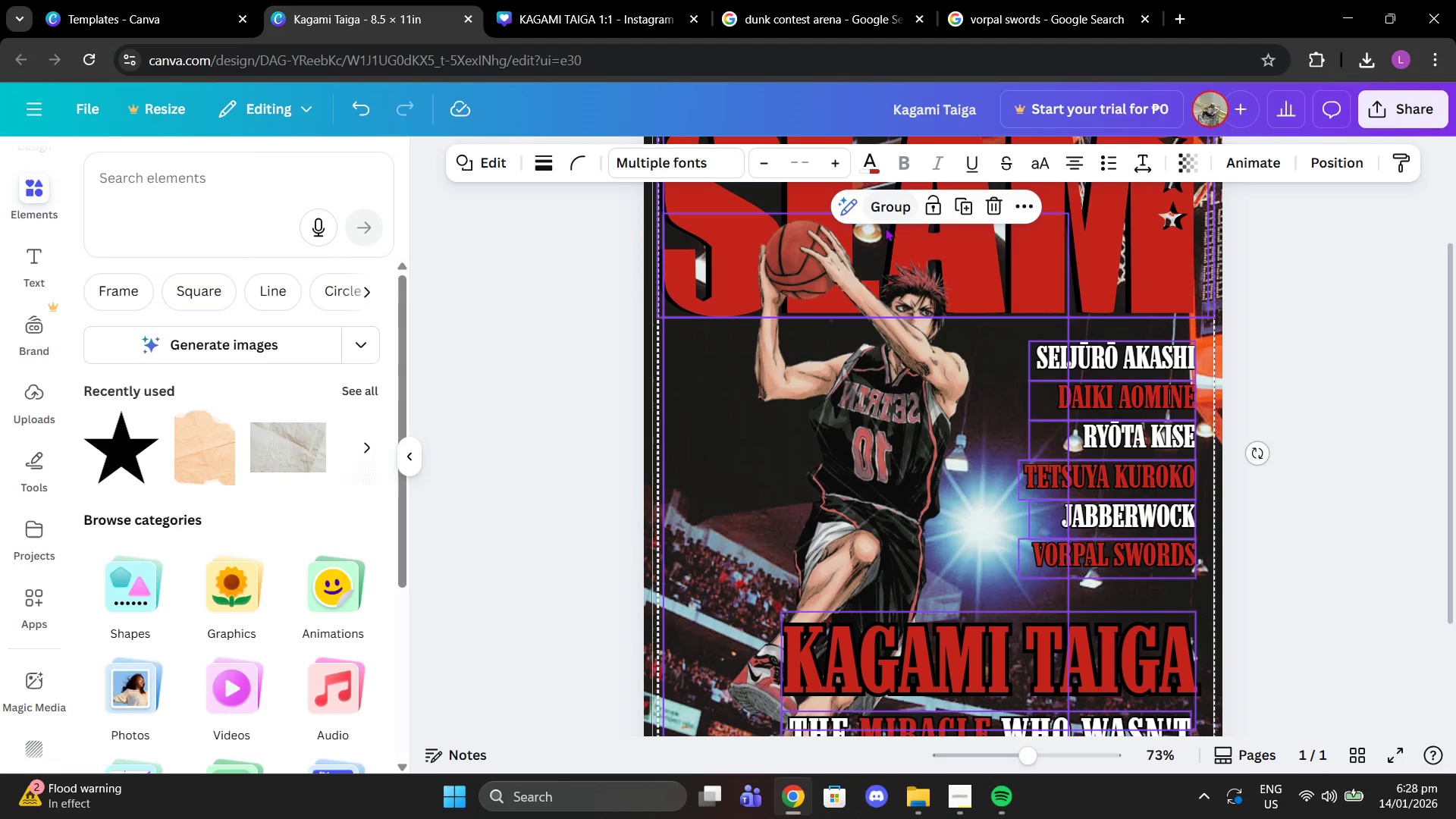 
left_click([882, 226])
 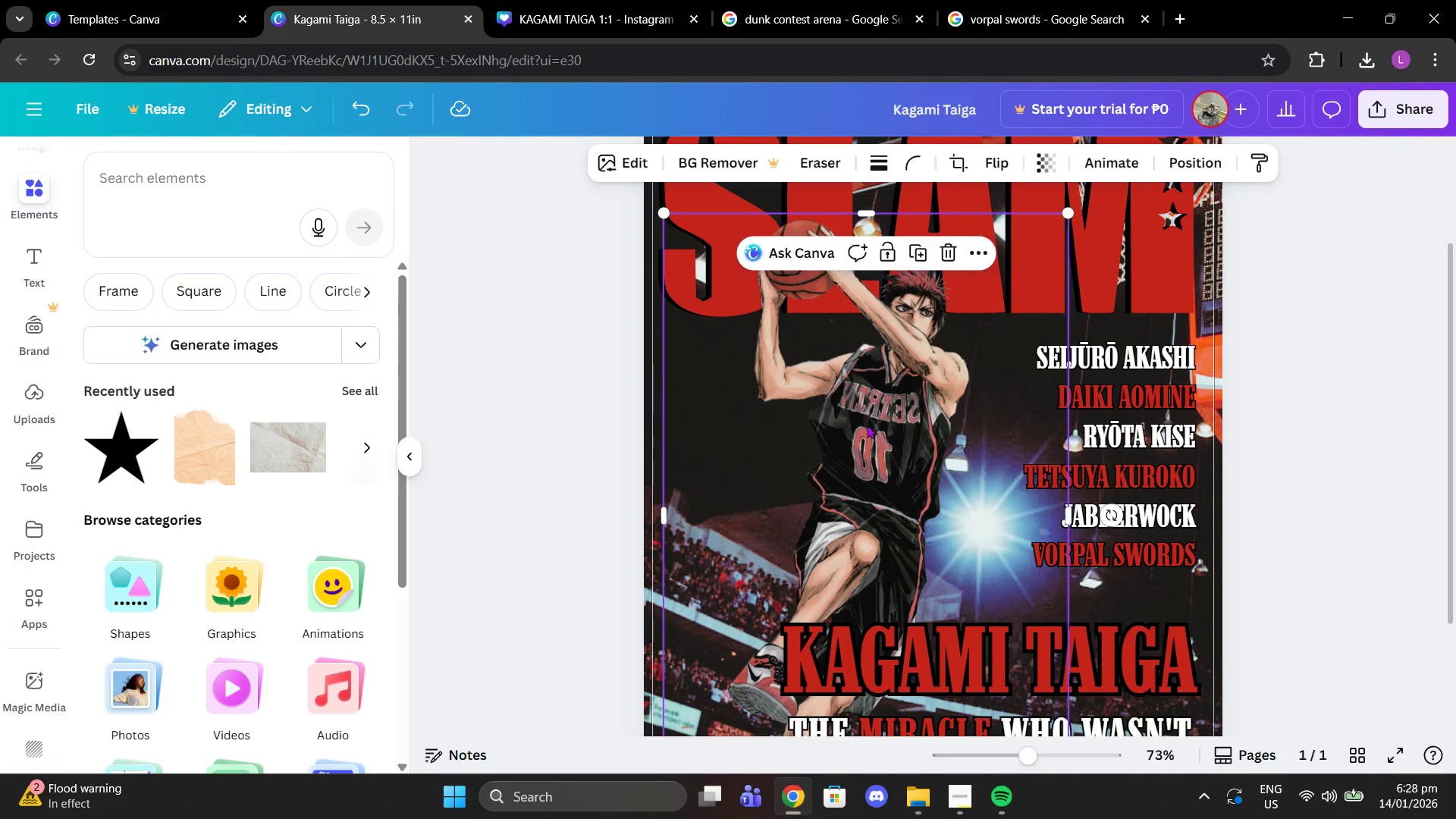 
scroll: coordinate [867, 425], scroll_direction: up, amount: 2.0
 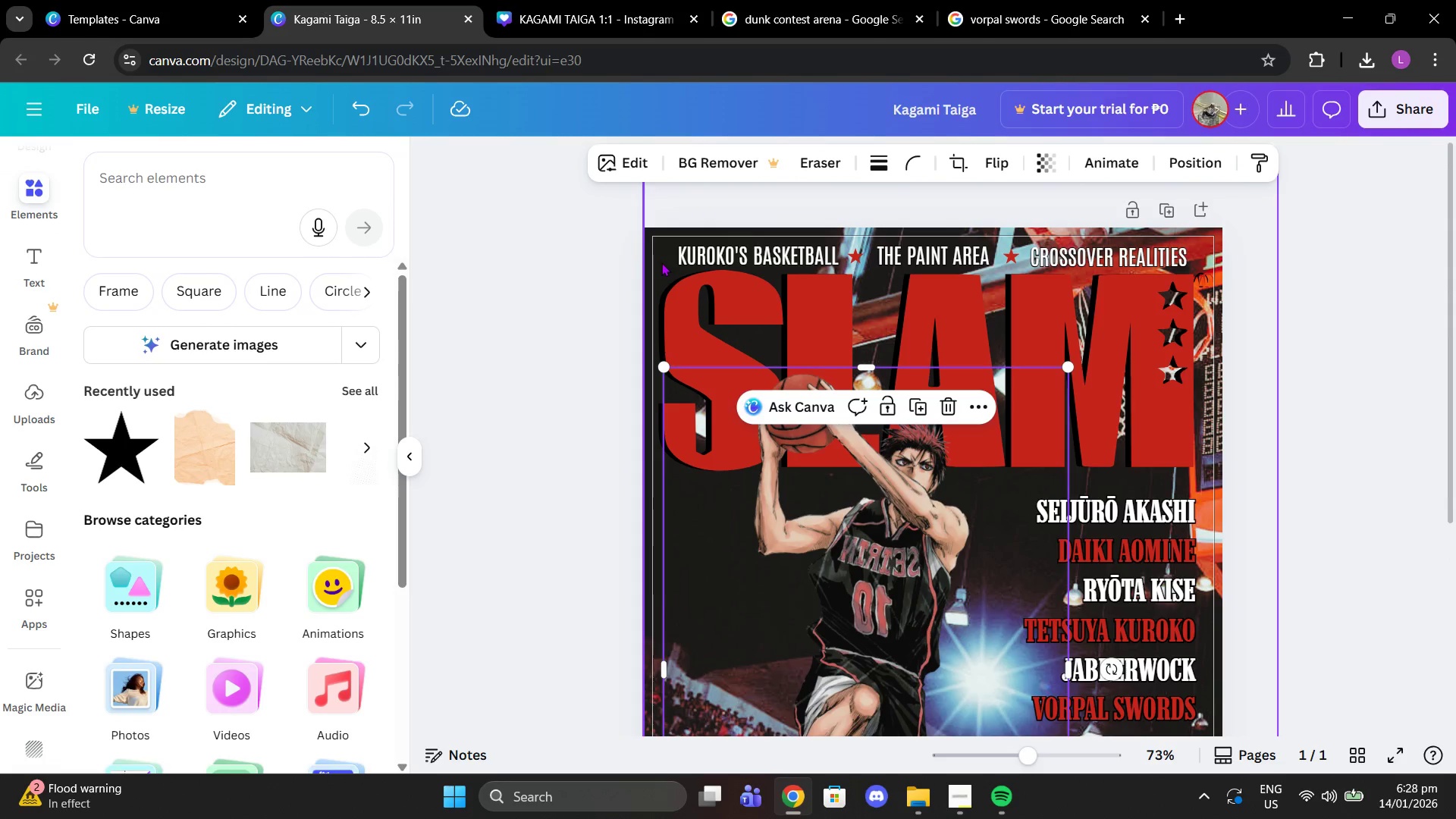 
left_click([661, 262])
 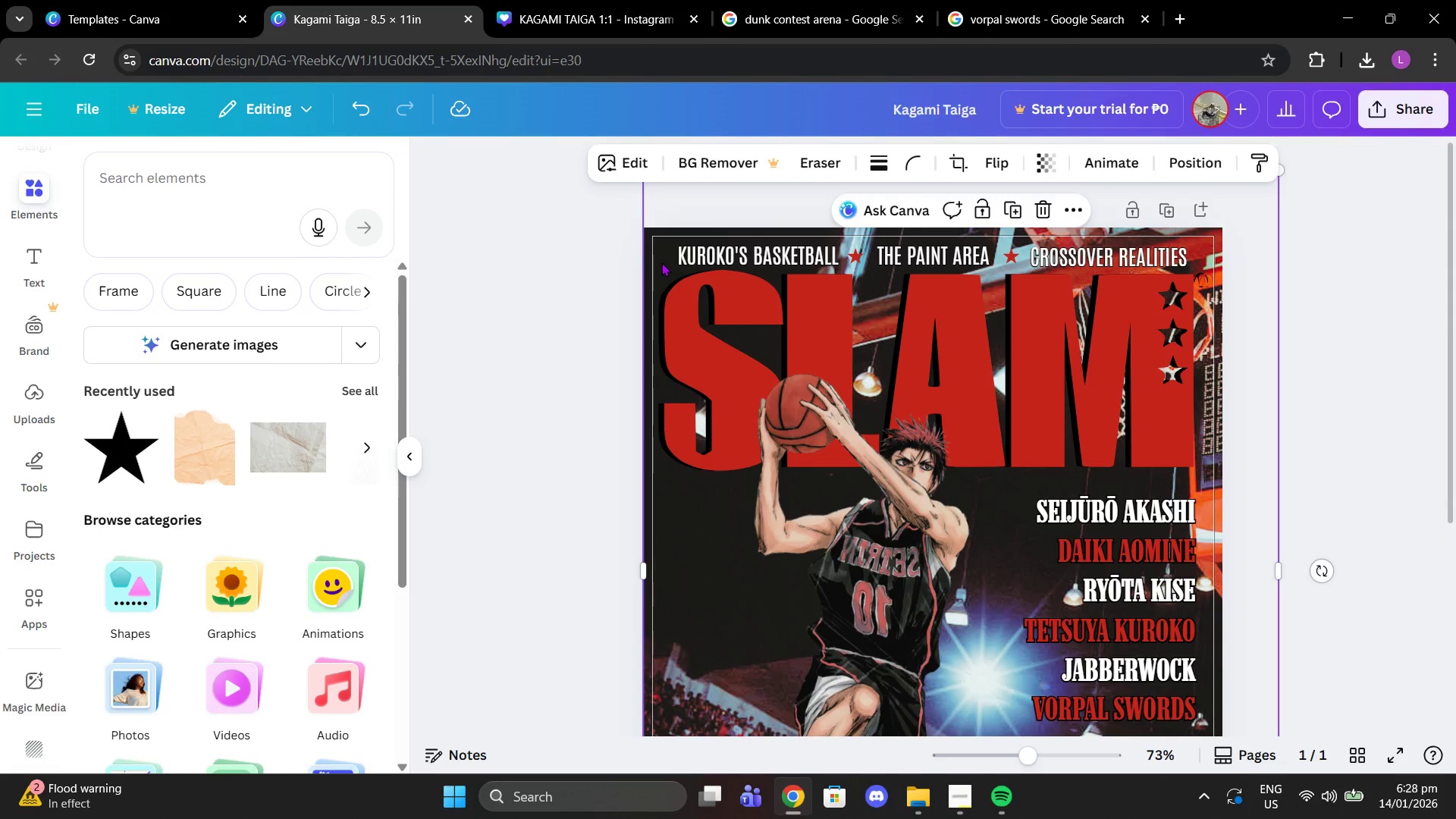 
key(Control+C)
 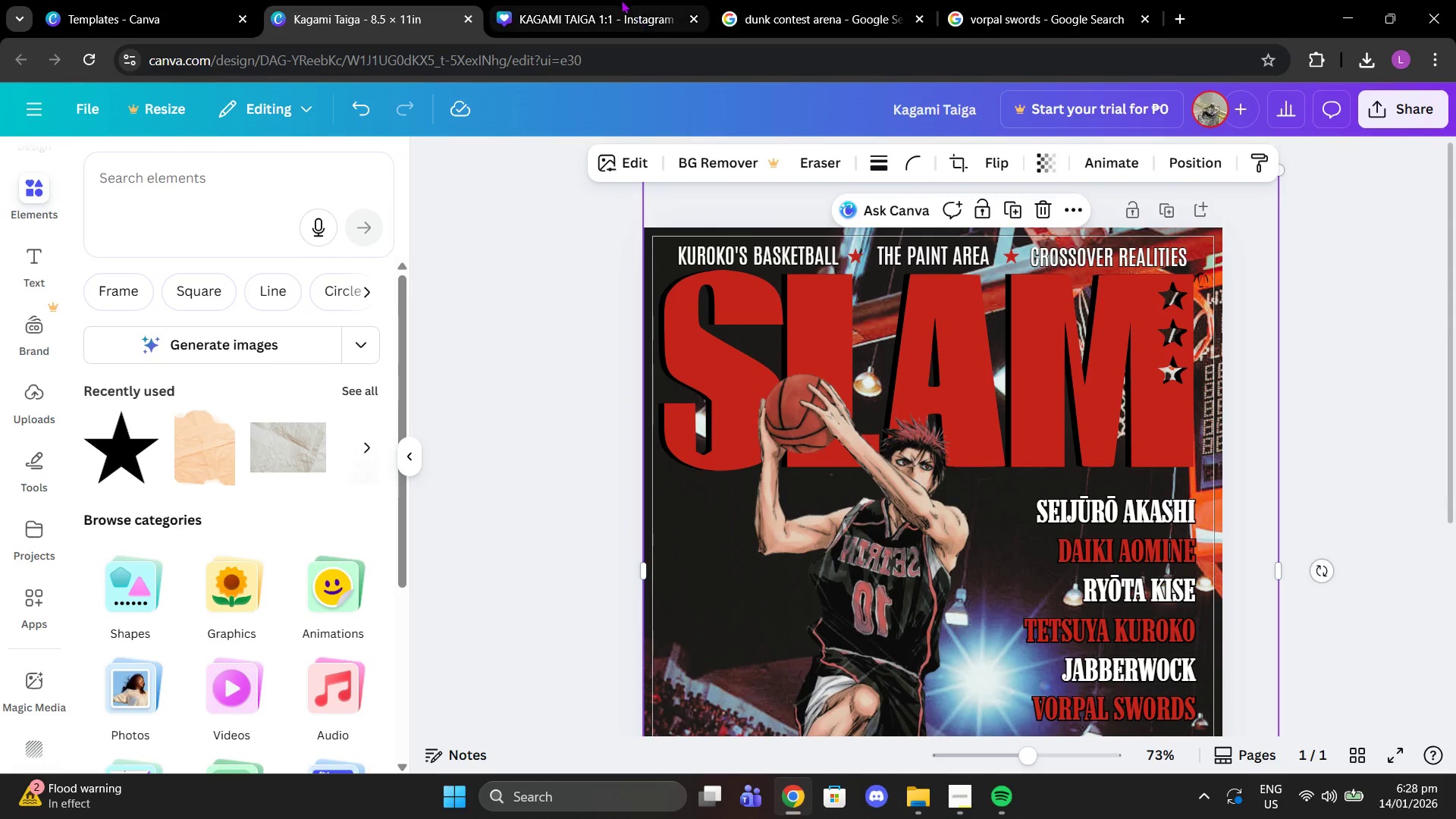 
left_click([621, 0])
 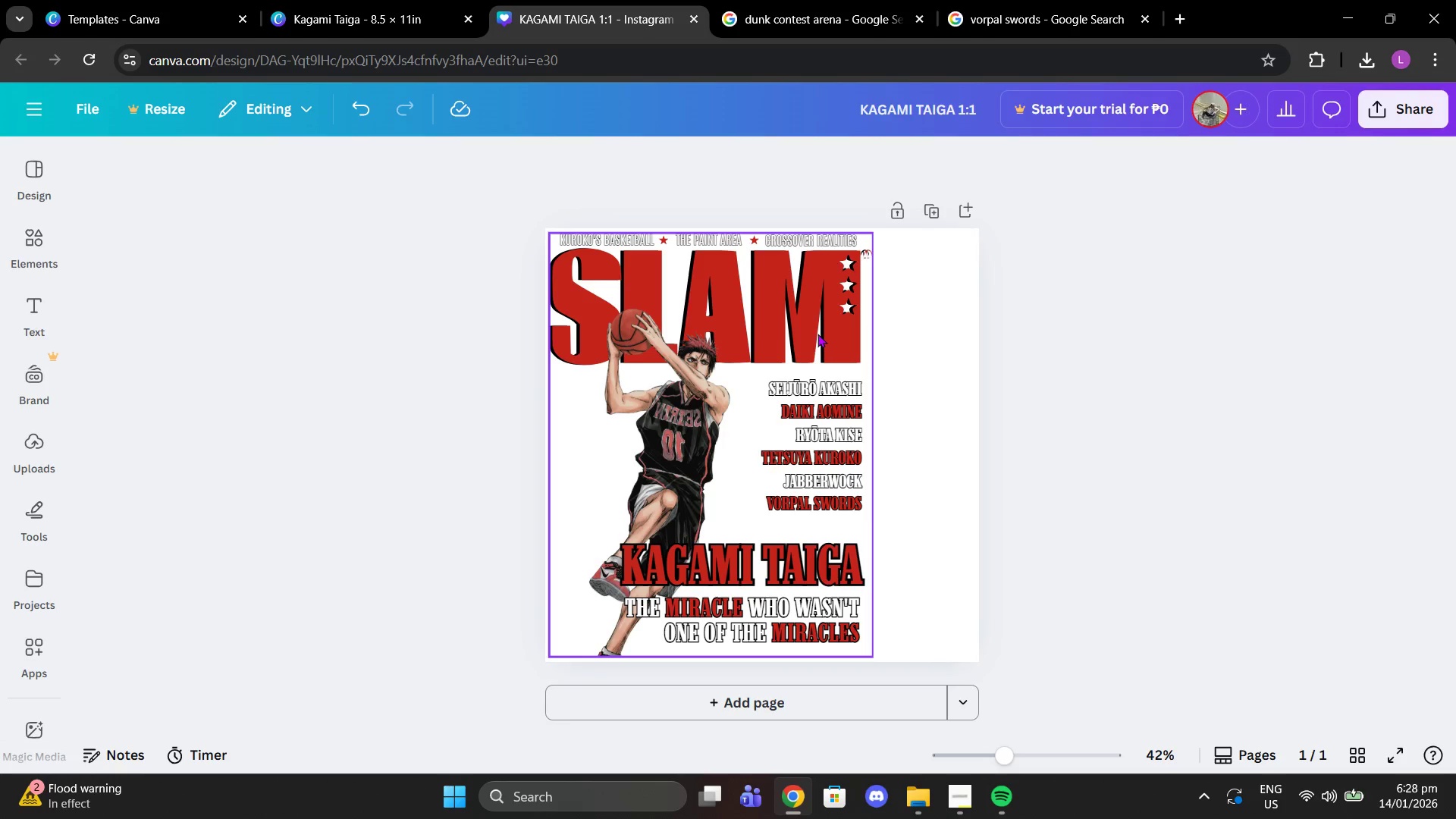 
left_click_drag(start_coordinate=[817, 334], to_coordinate=[855, 338])
 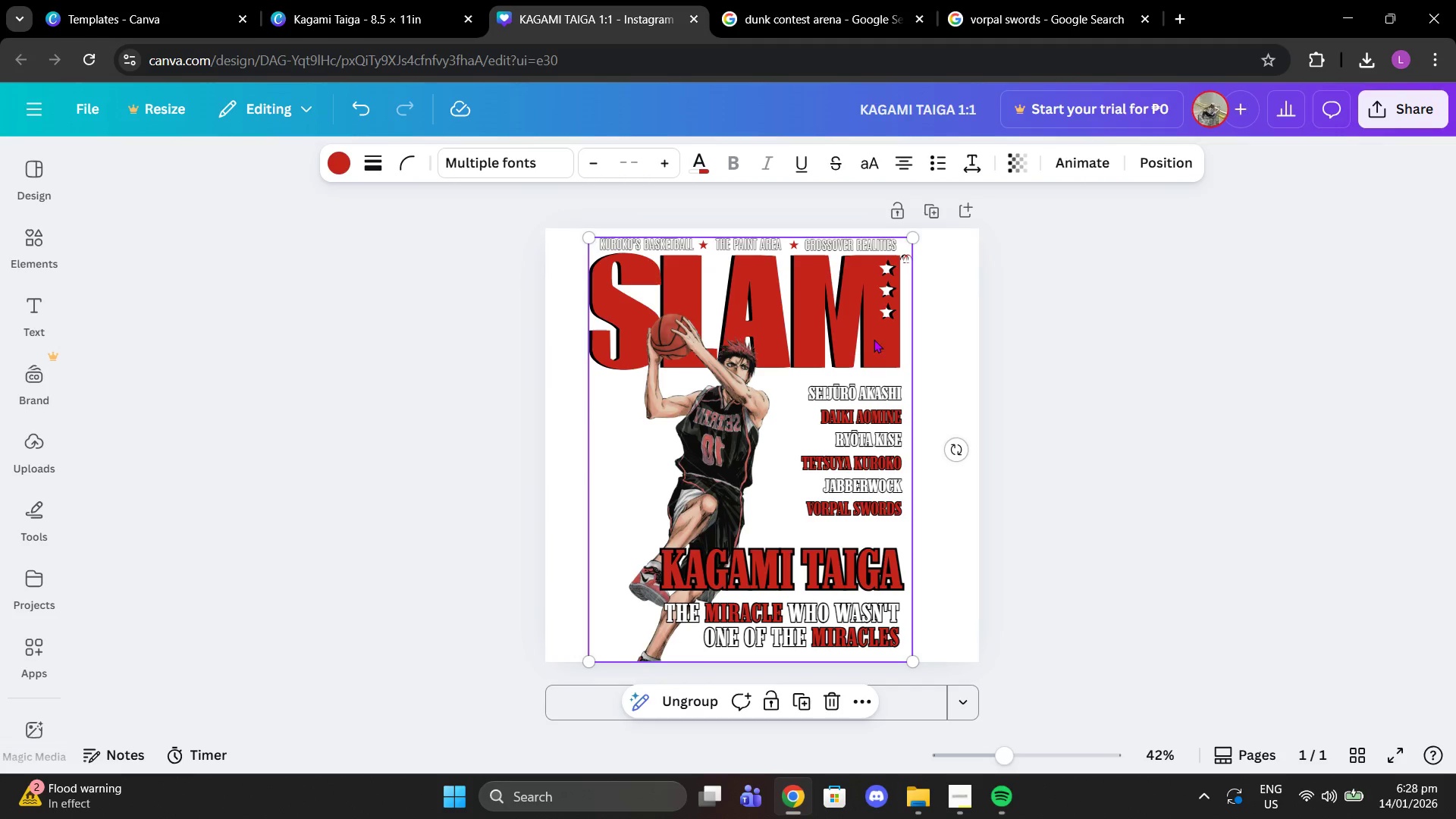 
left_click_drag(start_coordinate=[874, 339], to_coordinate=[874, 333])
 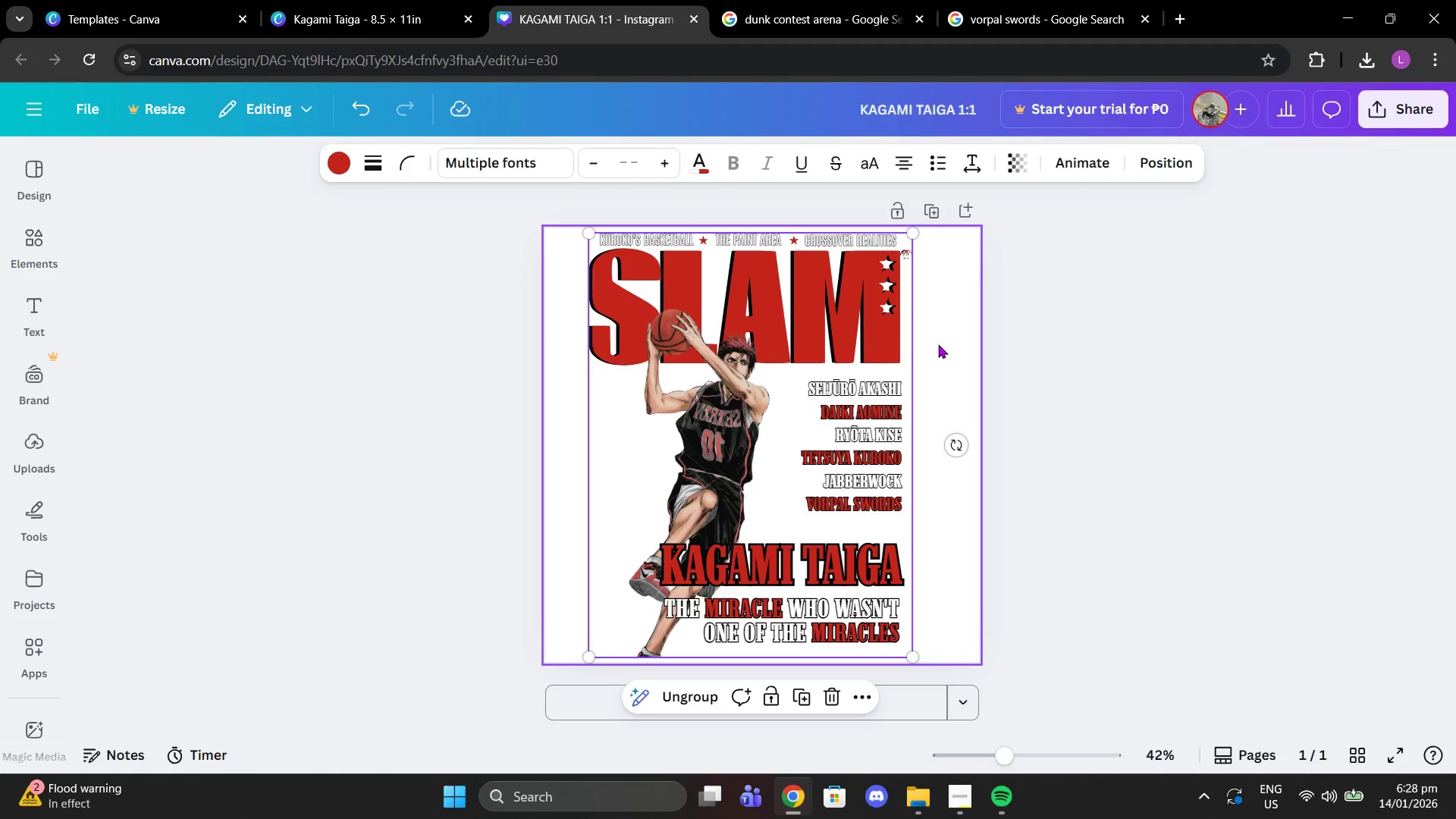 
left_click([938, 344])
 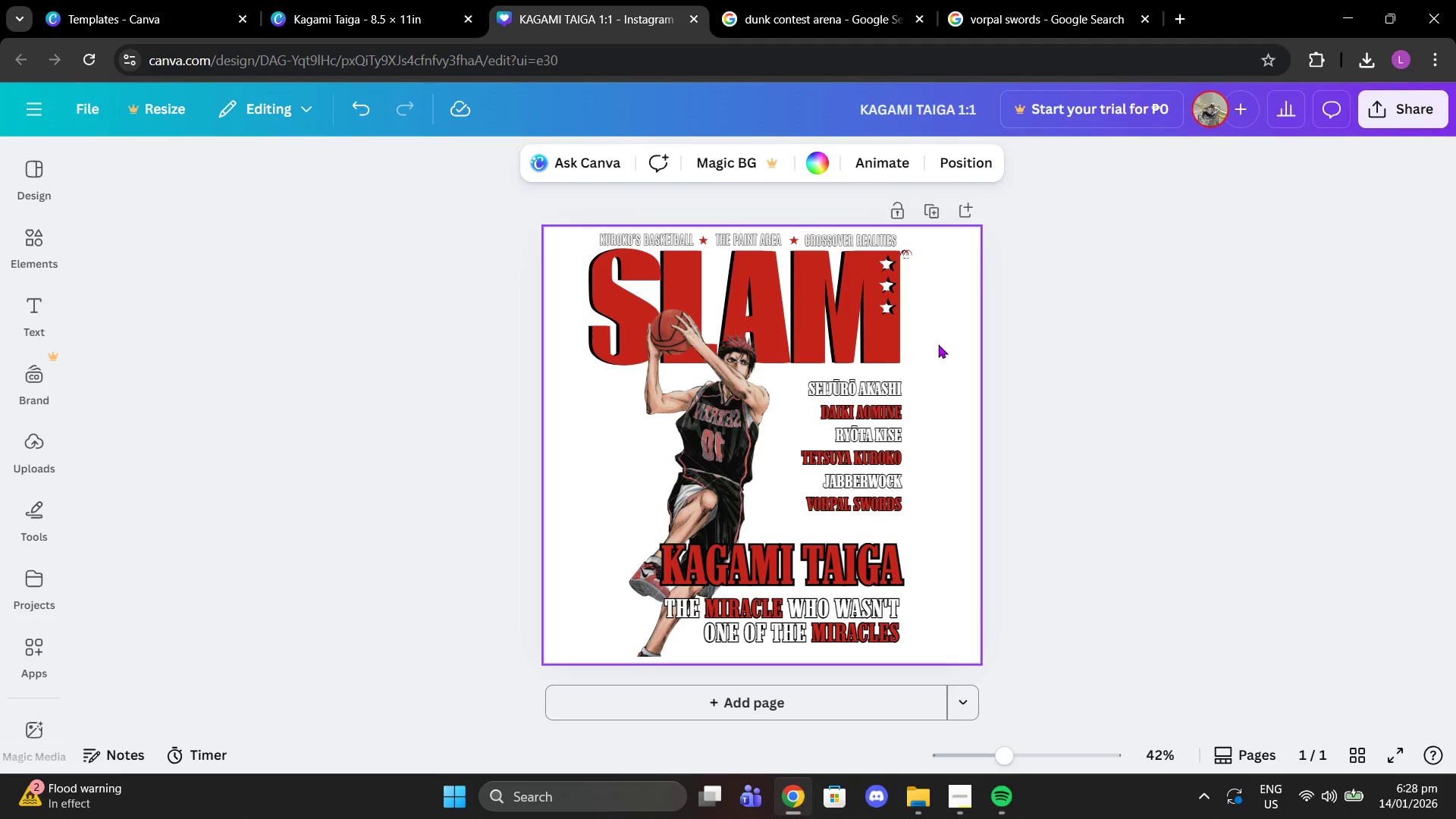 
key(Control+V)
 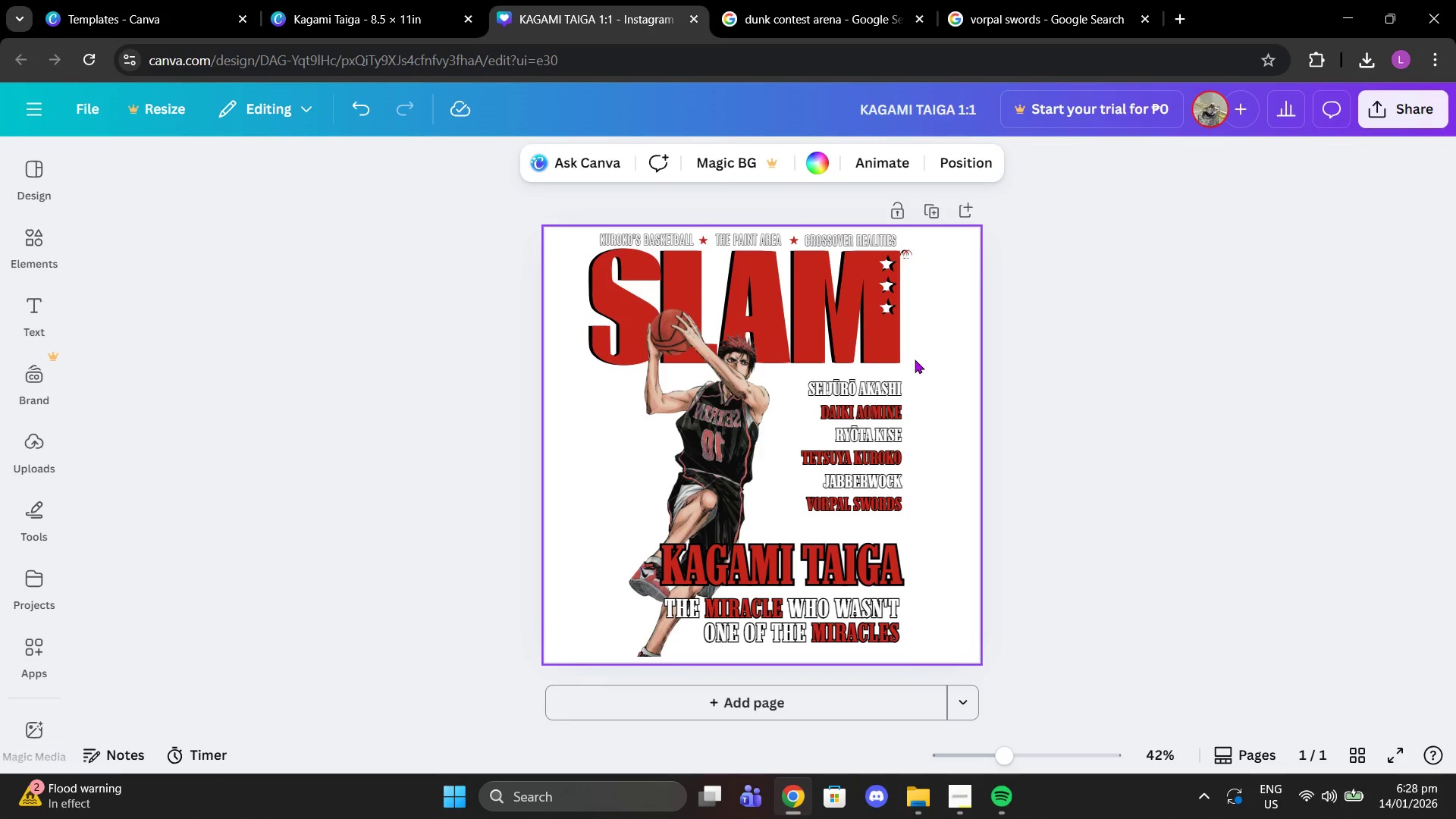 
left_click_drag(start_coordinate=[855, 387], to_coordinate=[862, 391])
 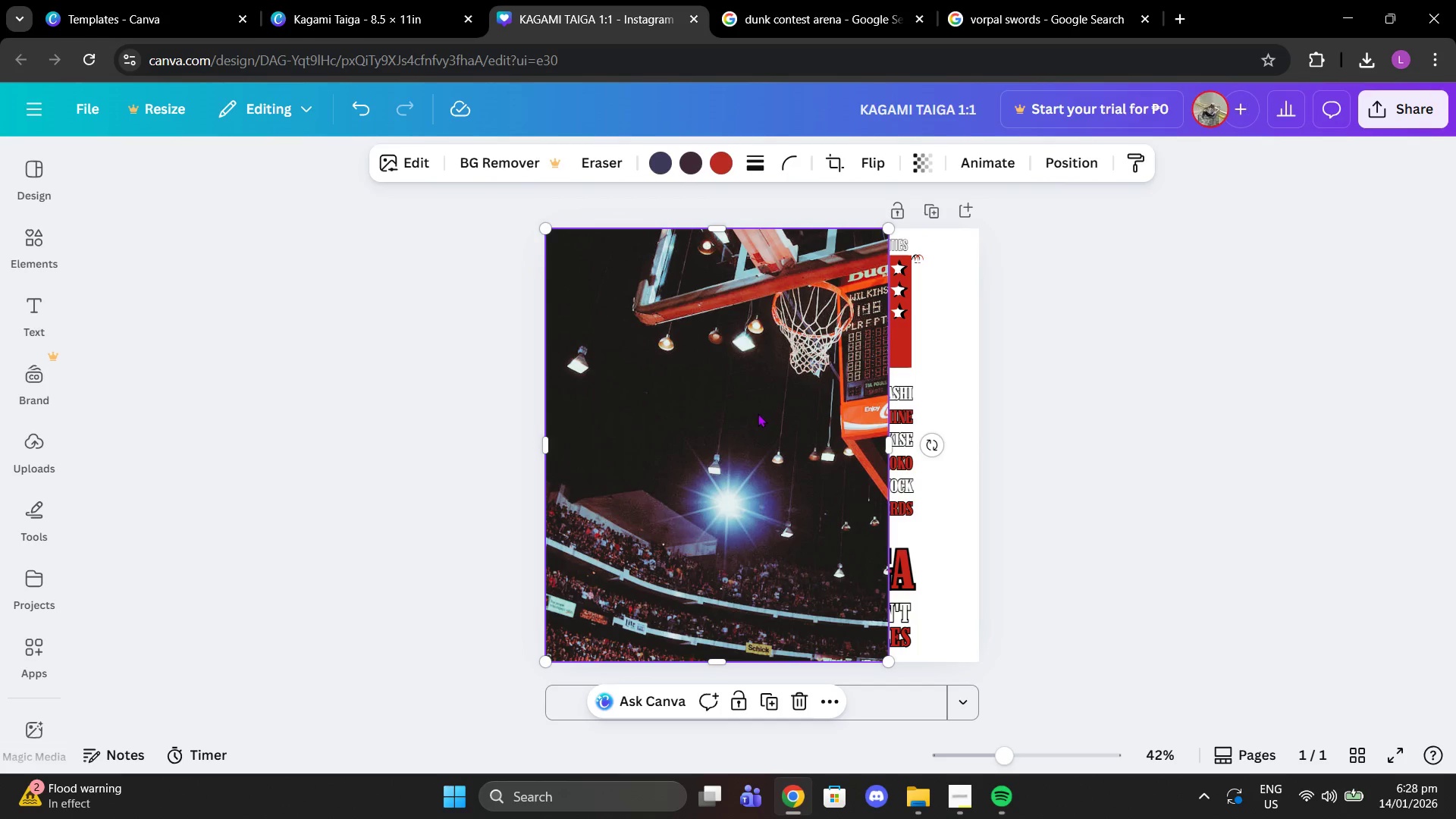 
left_click_drag(start_coordinate=[758, 413], to_coordinate=[802, 413])
 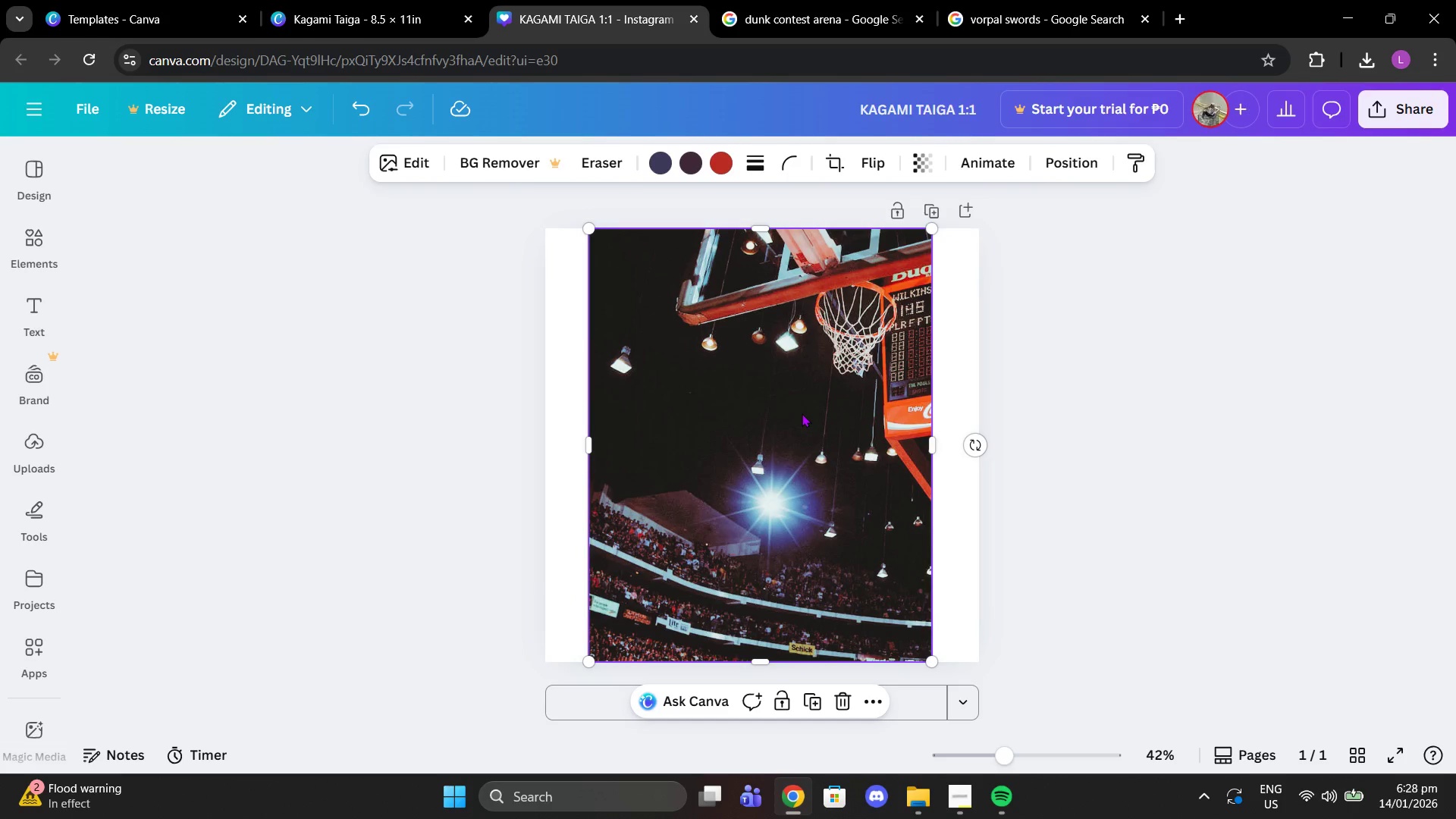 
left_click_drag(start_coordinate=[802, 413], to_coordinate=[806, 413])
 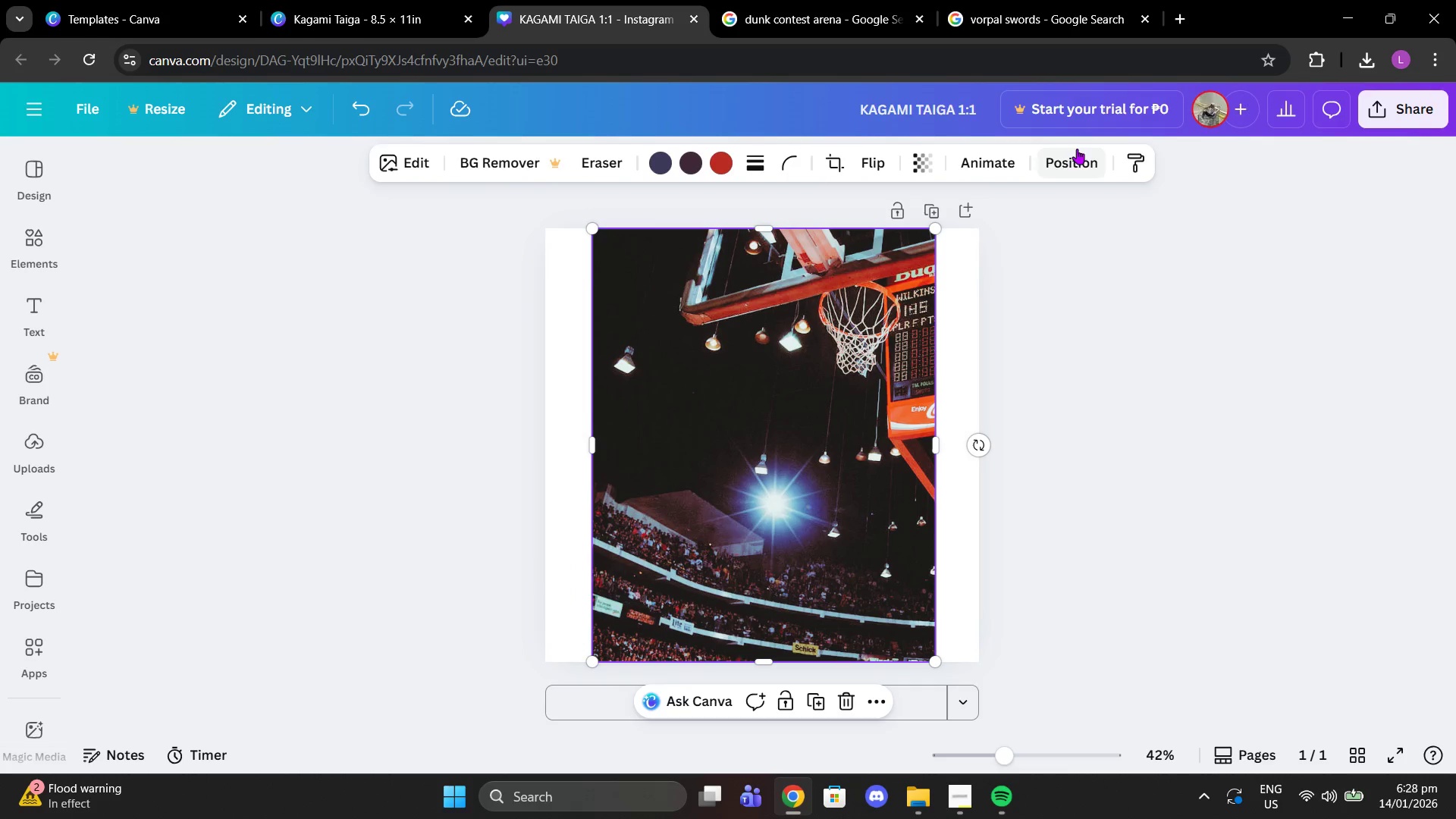 
left_click([1077, 149])
 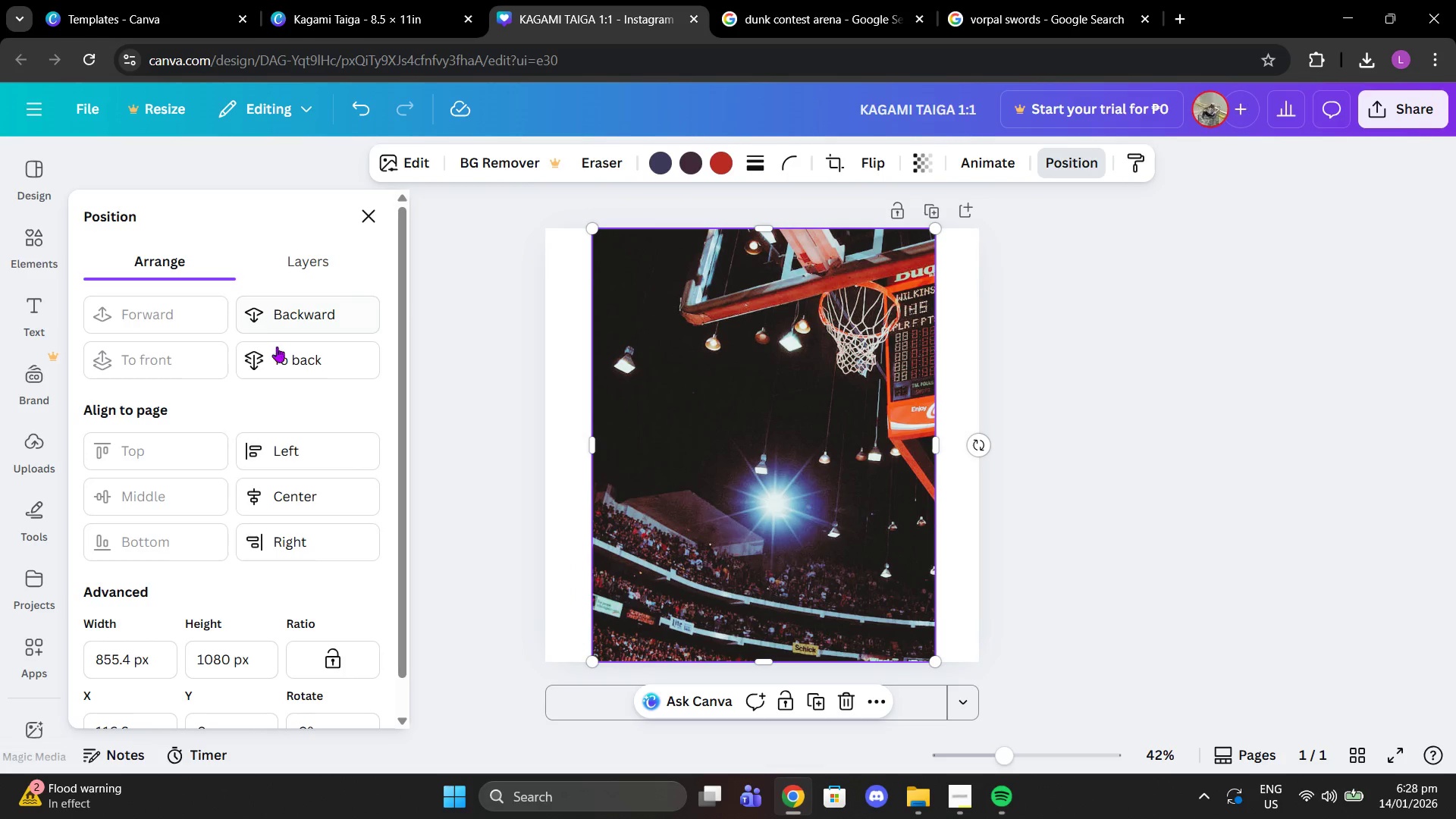 
left_click([277, 359])
 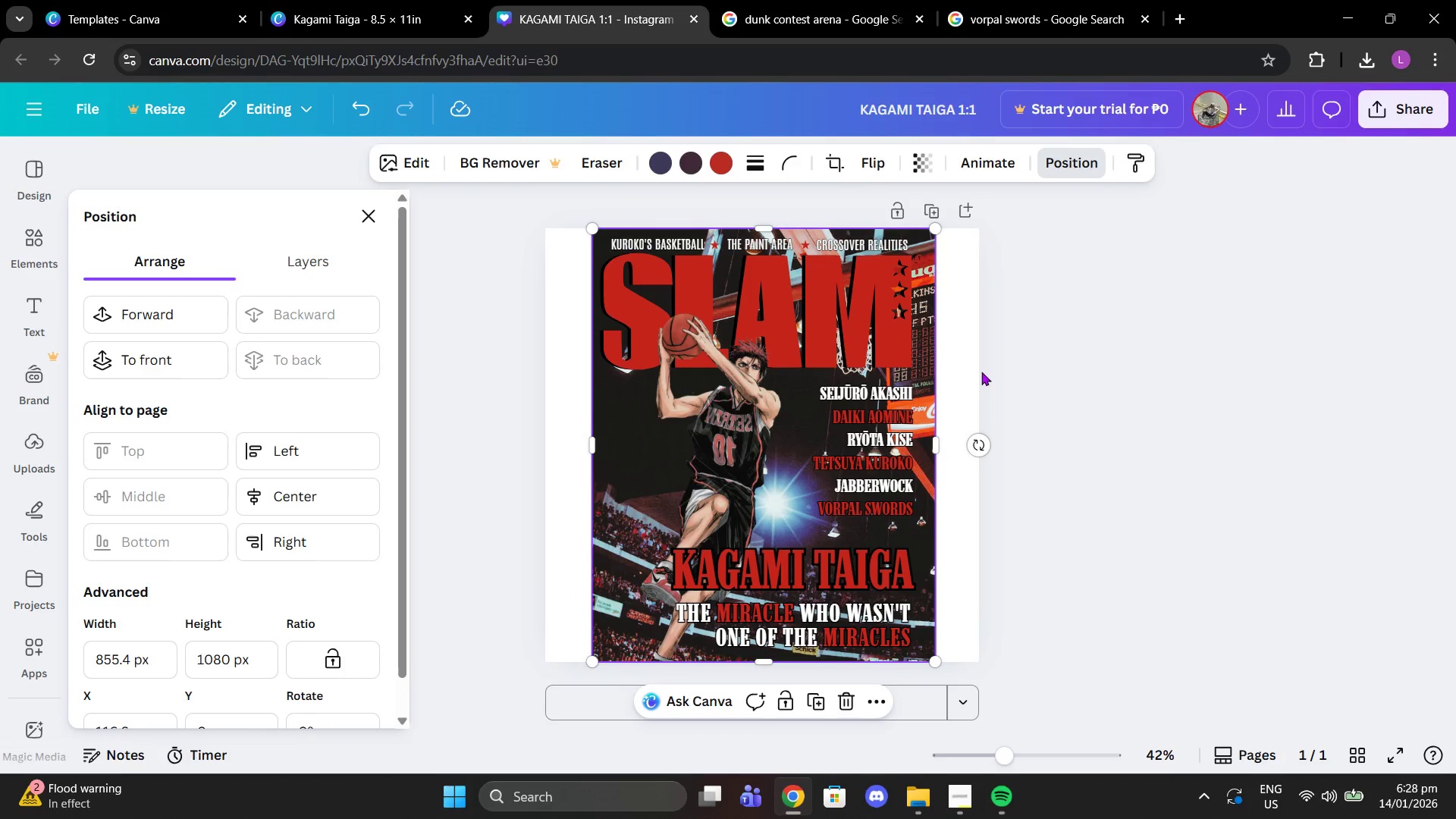 
left_click([1073, 361])
 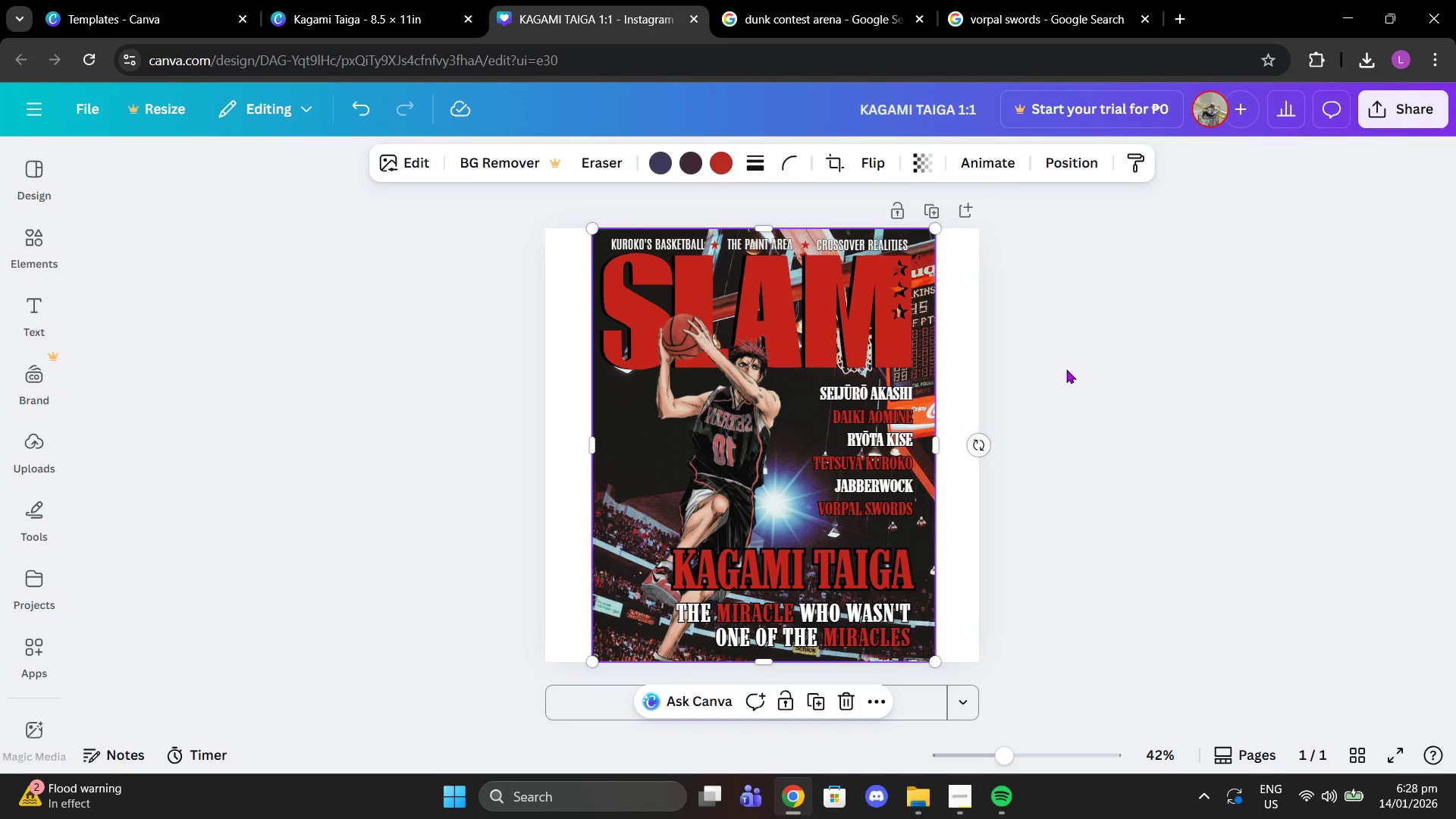 
left_click([1068, 369])
 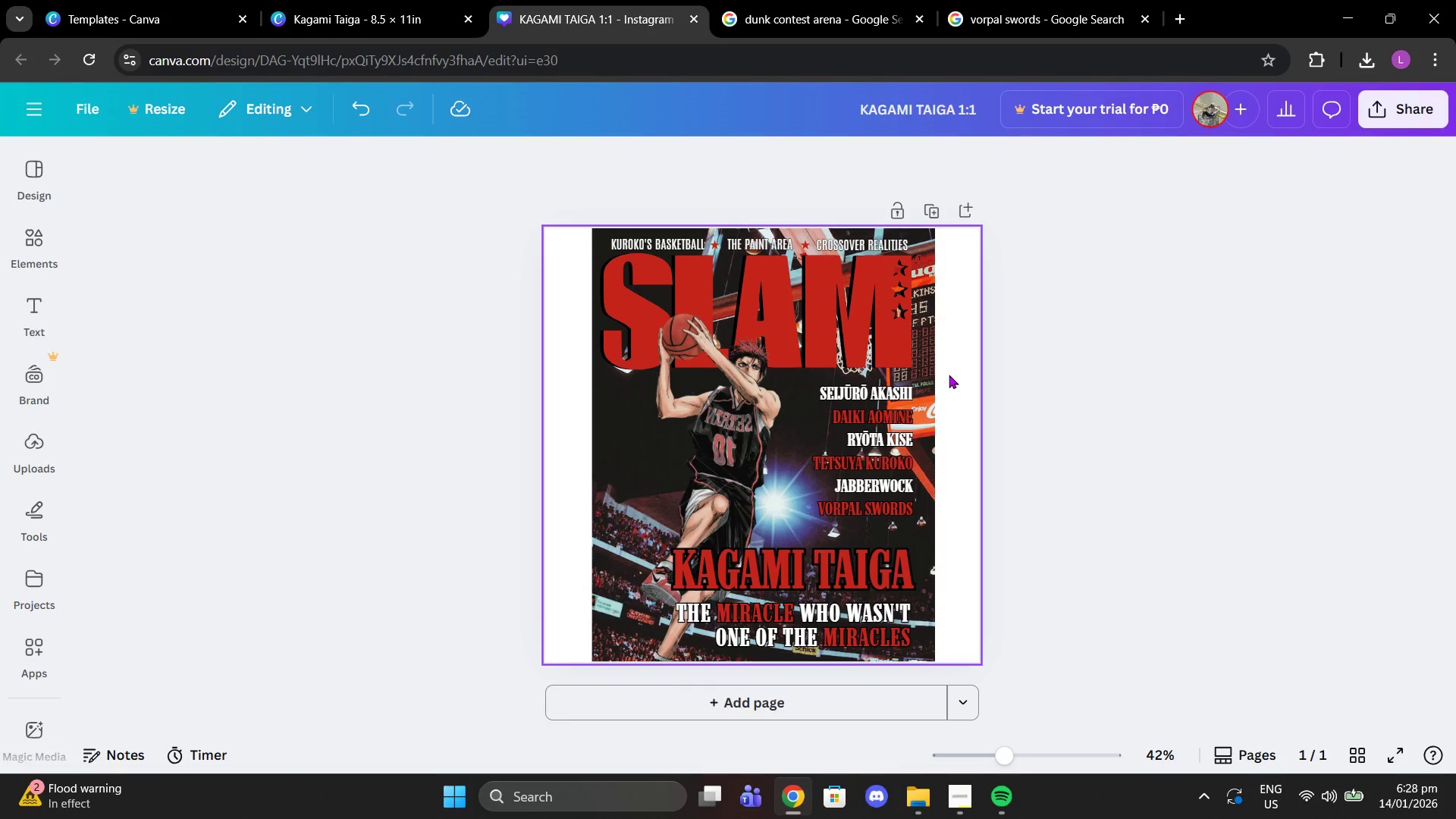 
left_click([949, 375])
 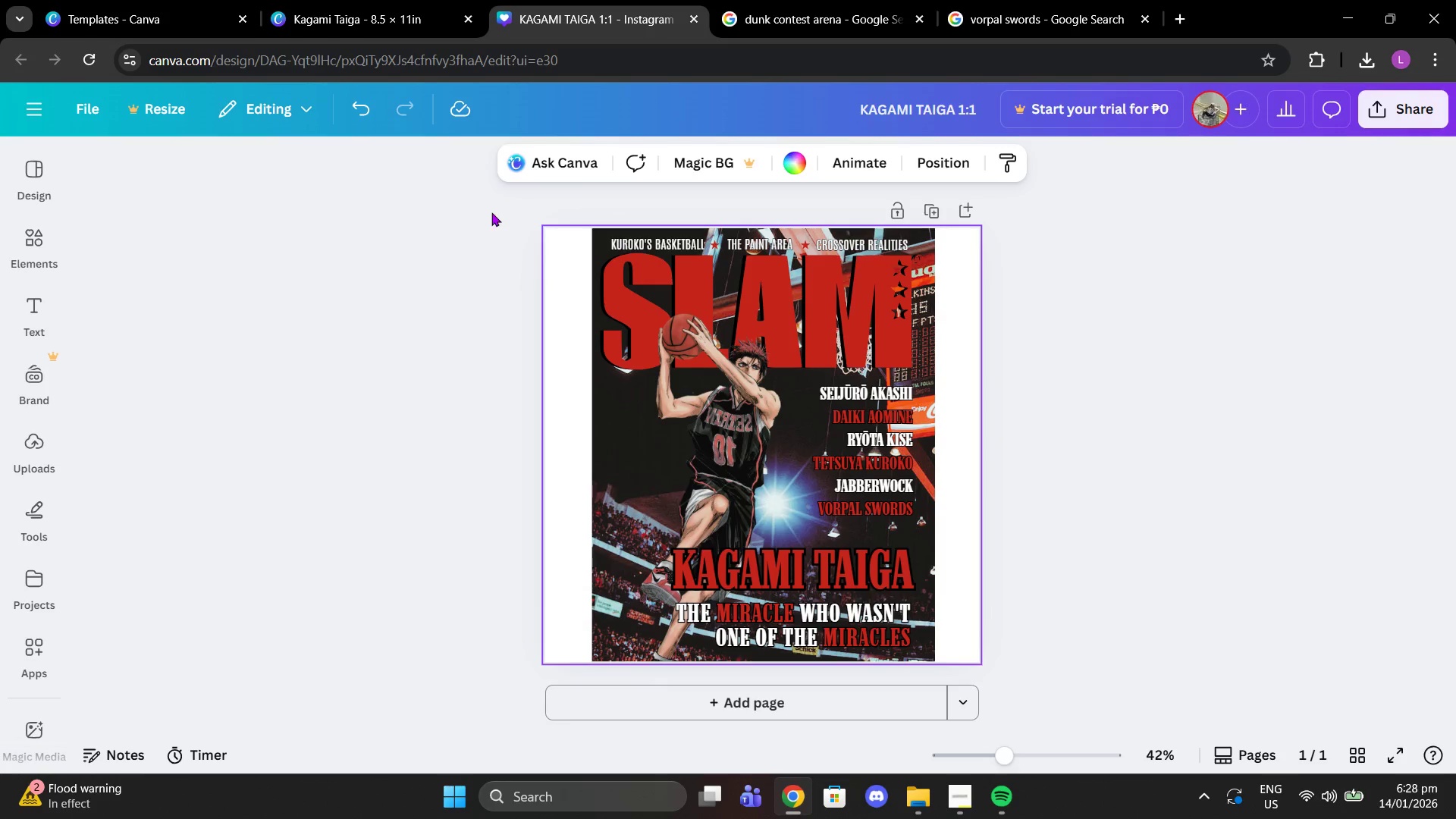 
left_click([491, 212])
 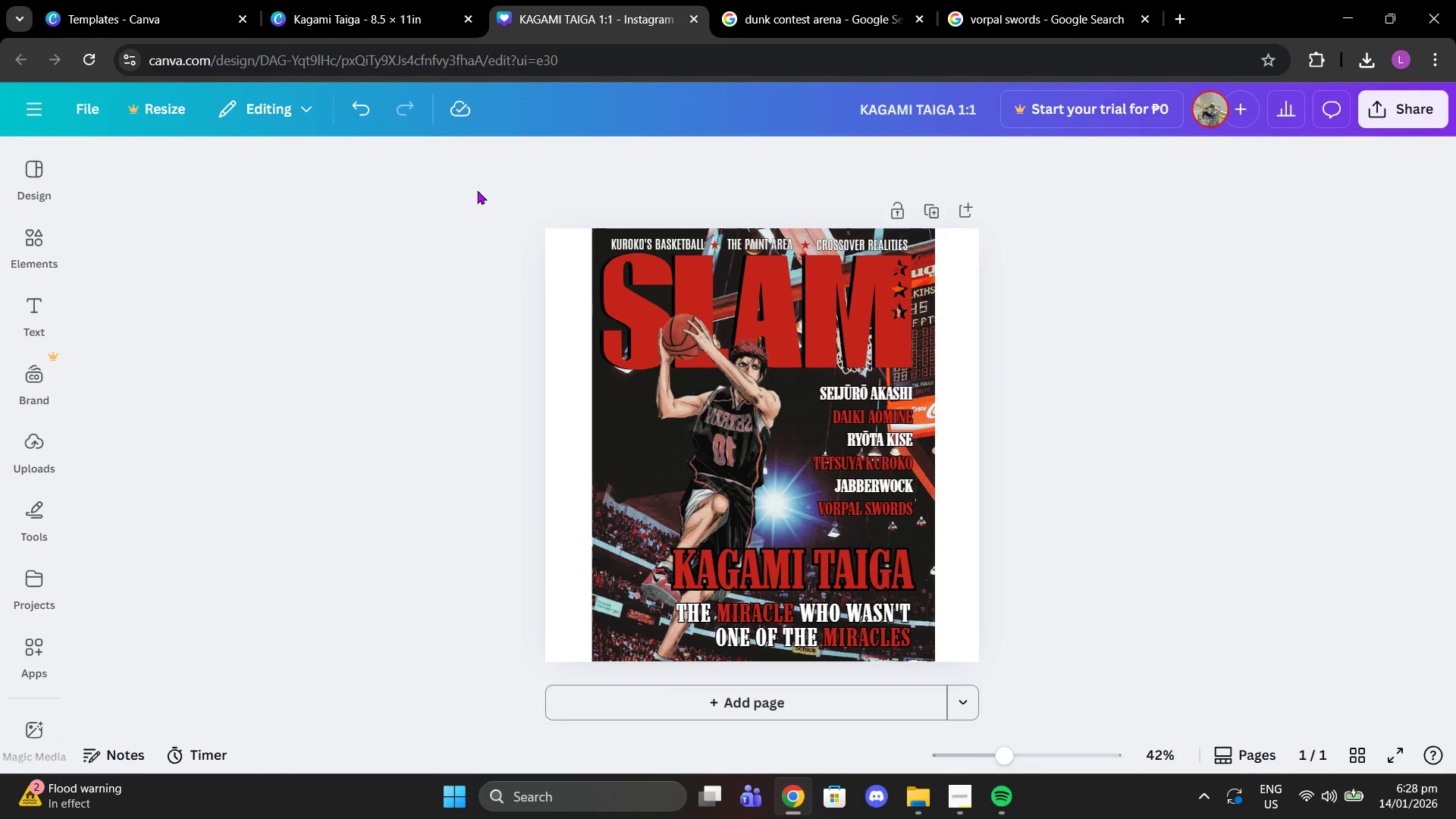 
left_click_drag(start_coordinate=[477, 190], to_coordinate=[1055, 686])
 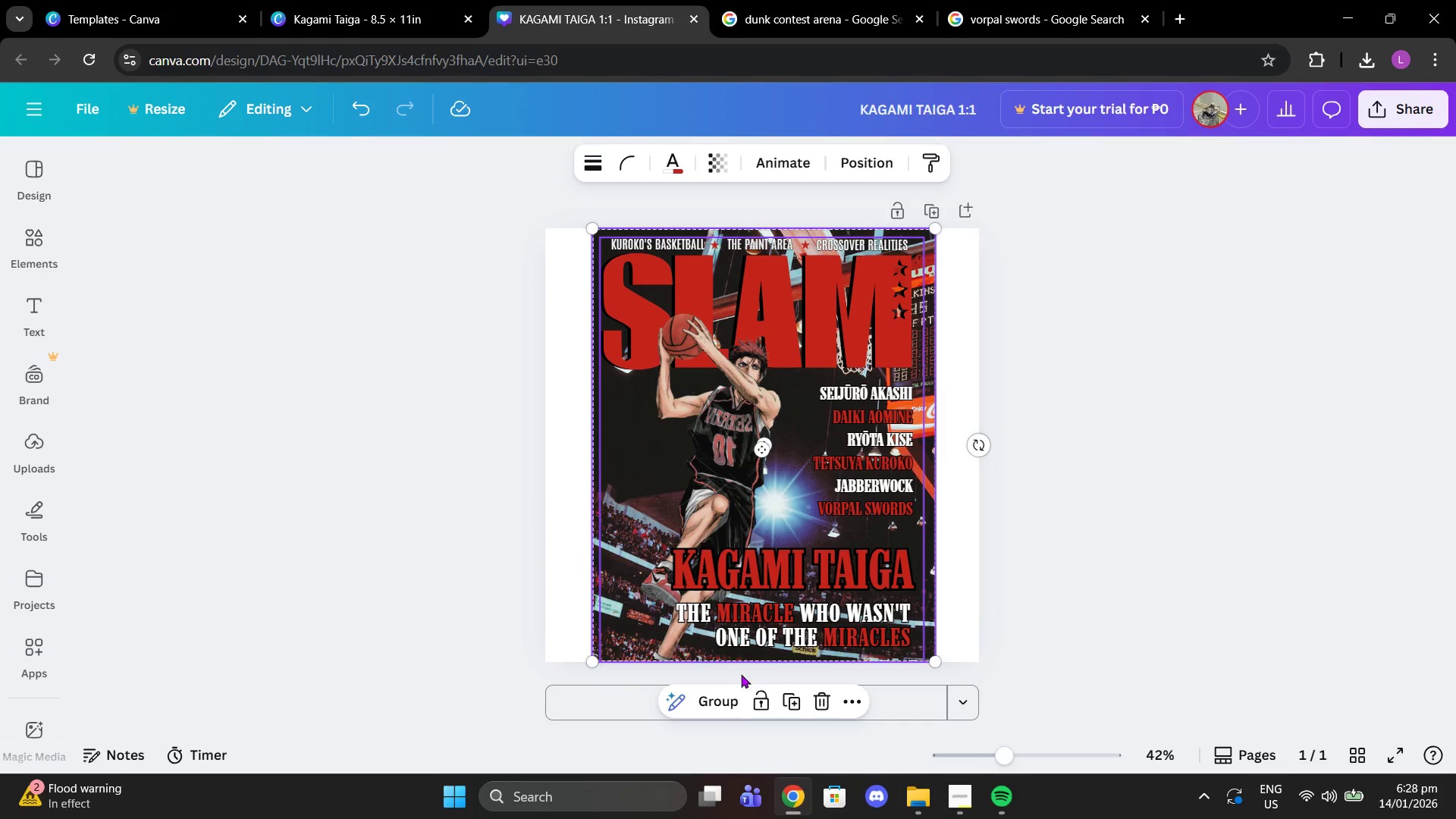 
left_click([726, 708])
 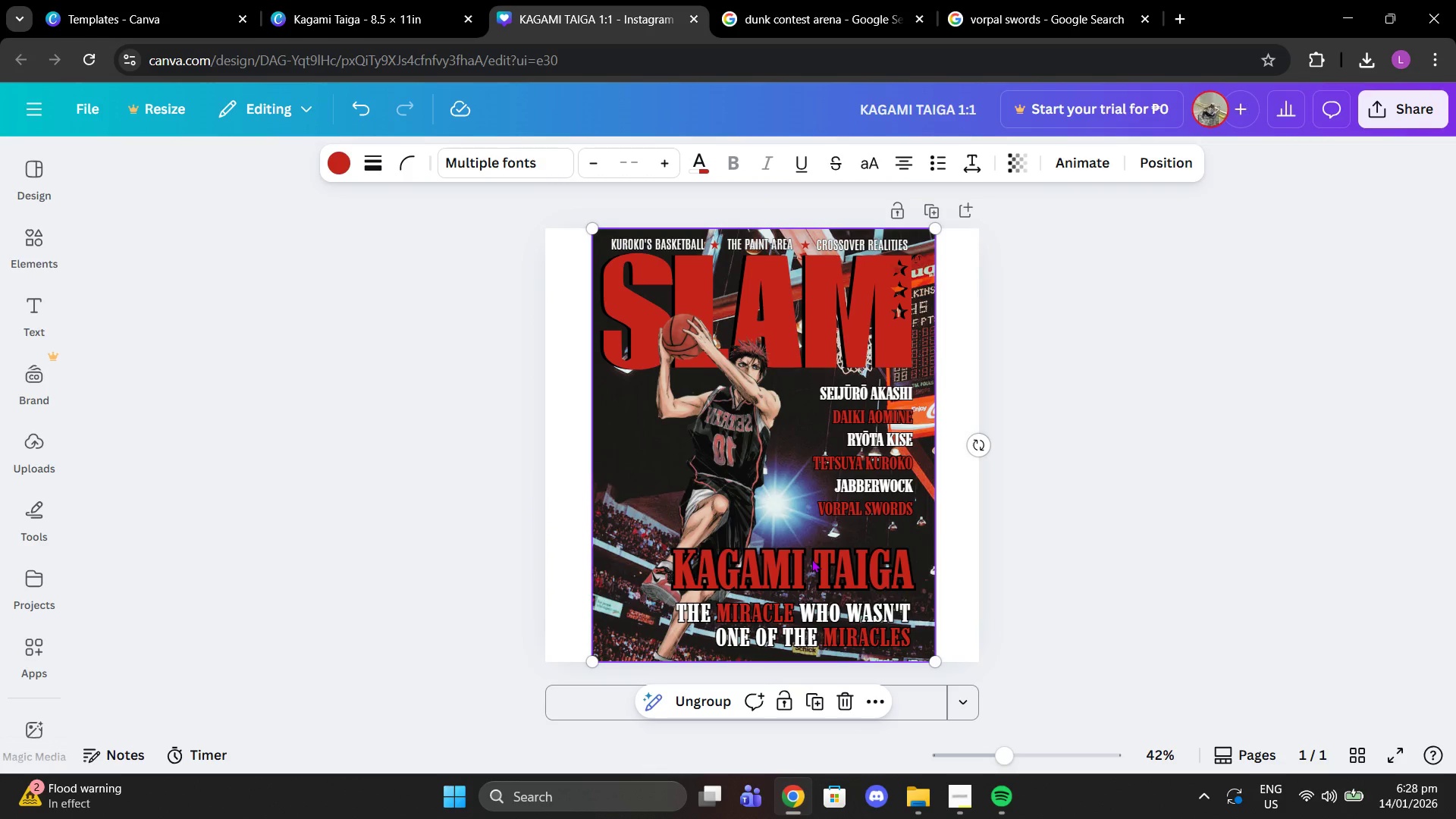 
left_click_drag(start_coordinate=[811, 559], to_coordinate=[769, 556])
 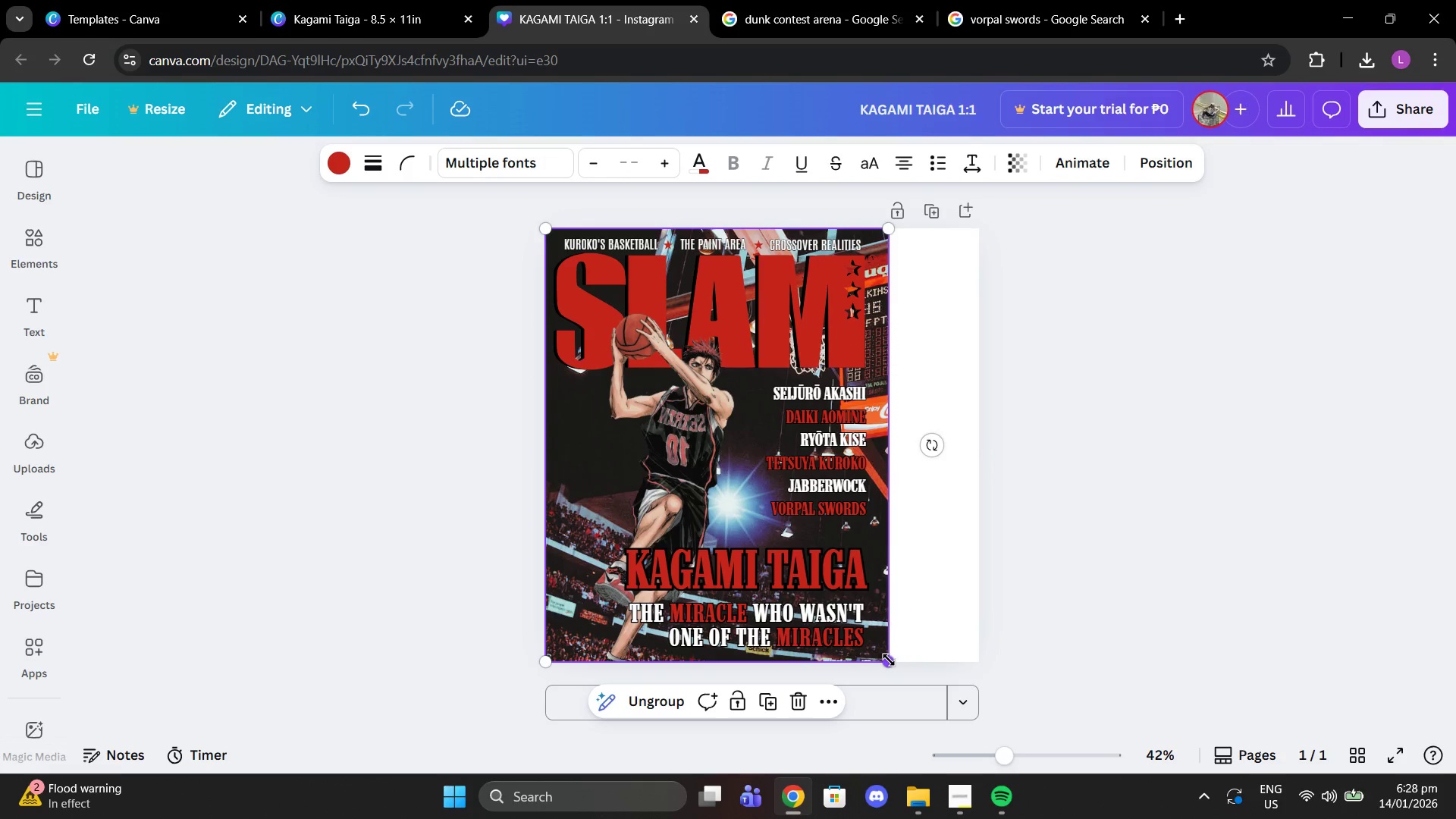 
left_click_drag(start_coordinate=[889, 660], to_coordinate=[1018, 748])
 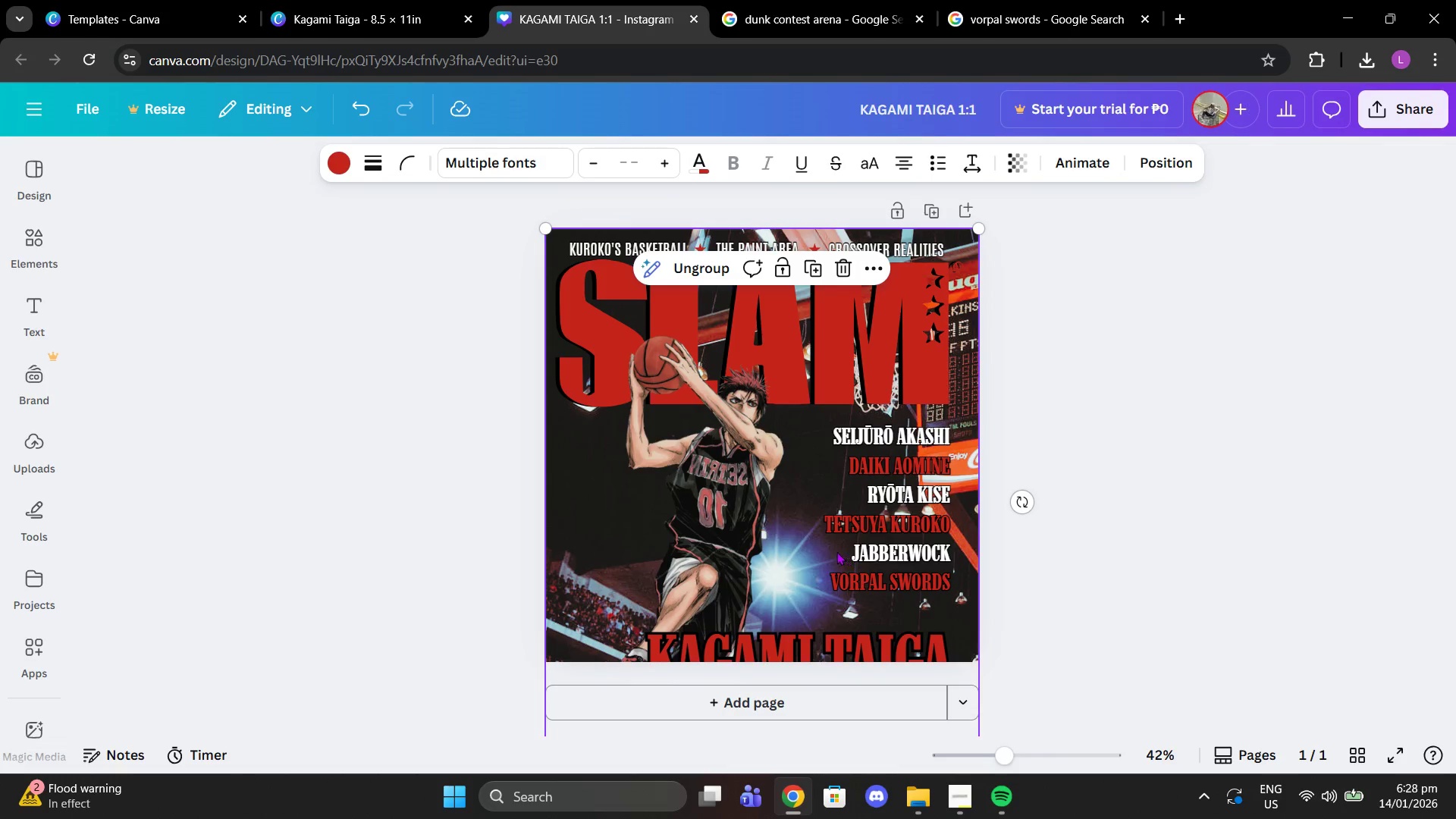 
left_click_drag(start_coordinate=[836, 551], to_coordinate=[843, 524])
 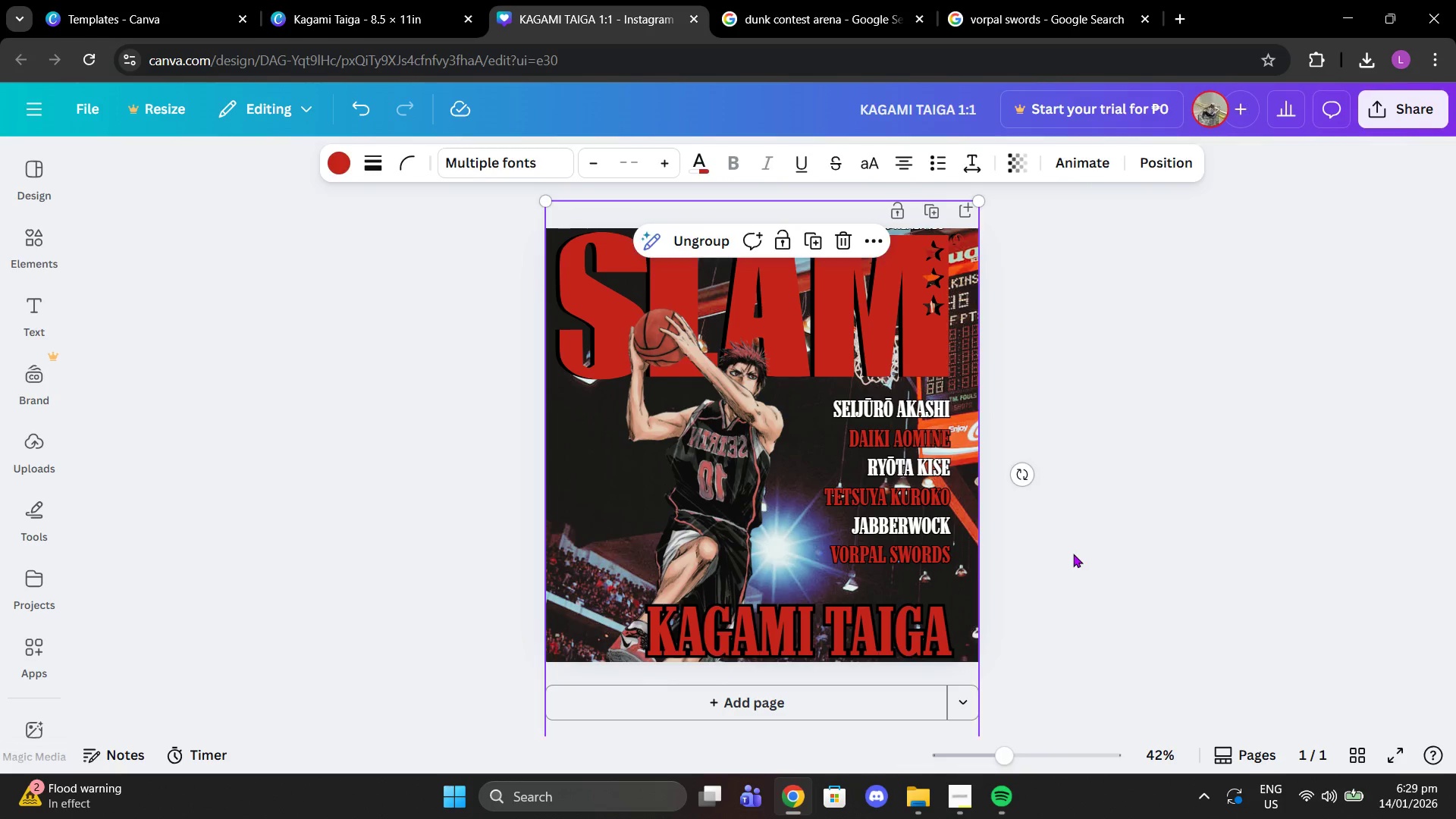 
left_click([1073, 554])
 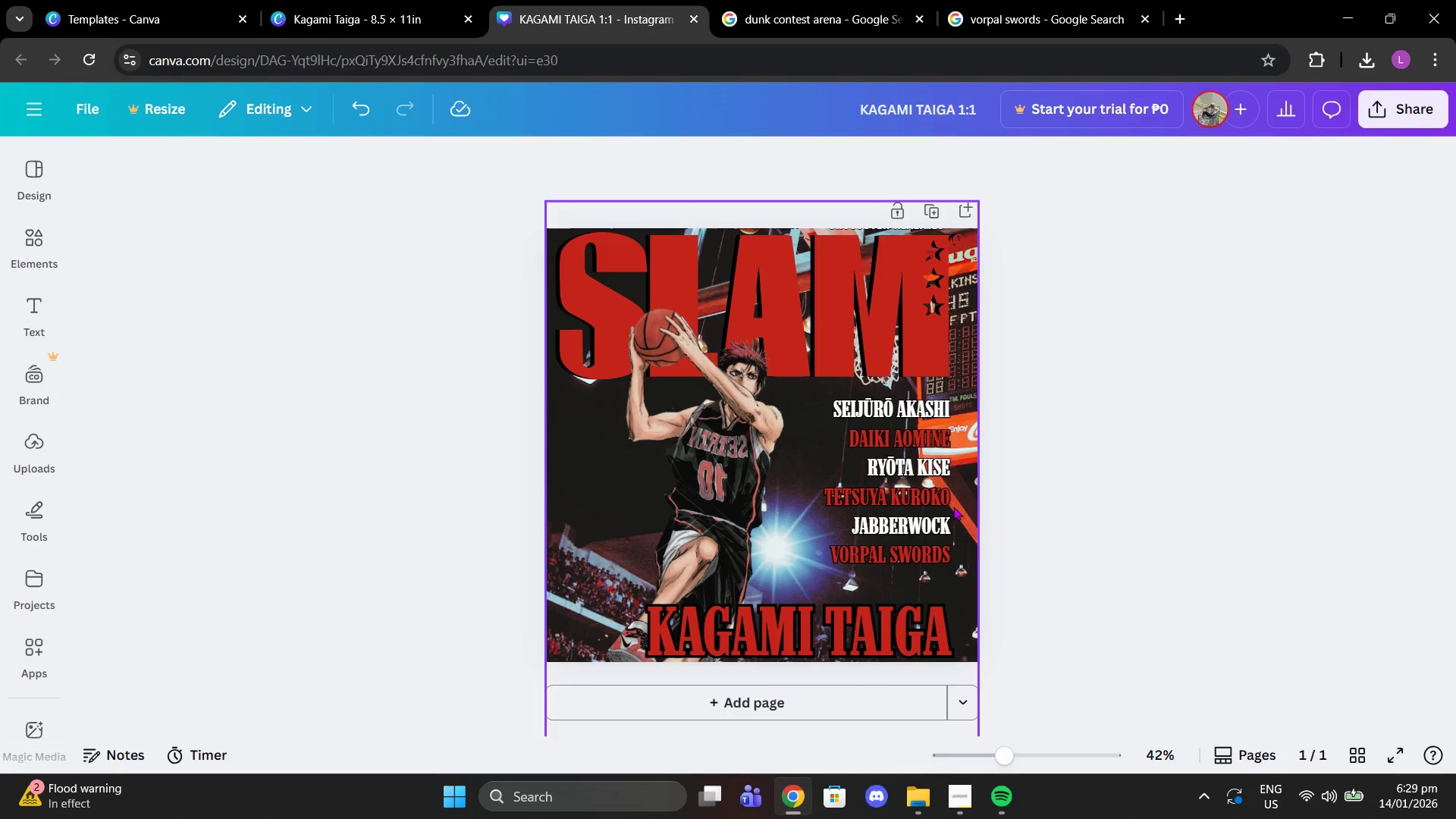 
left_click_drag(start_coordinate=[953, 507], to_coordinate=[1018, 502])
 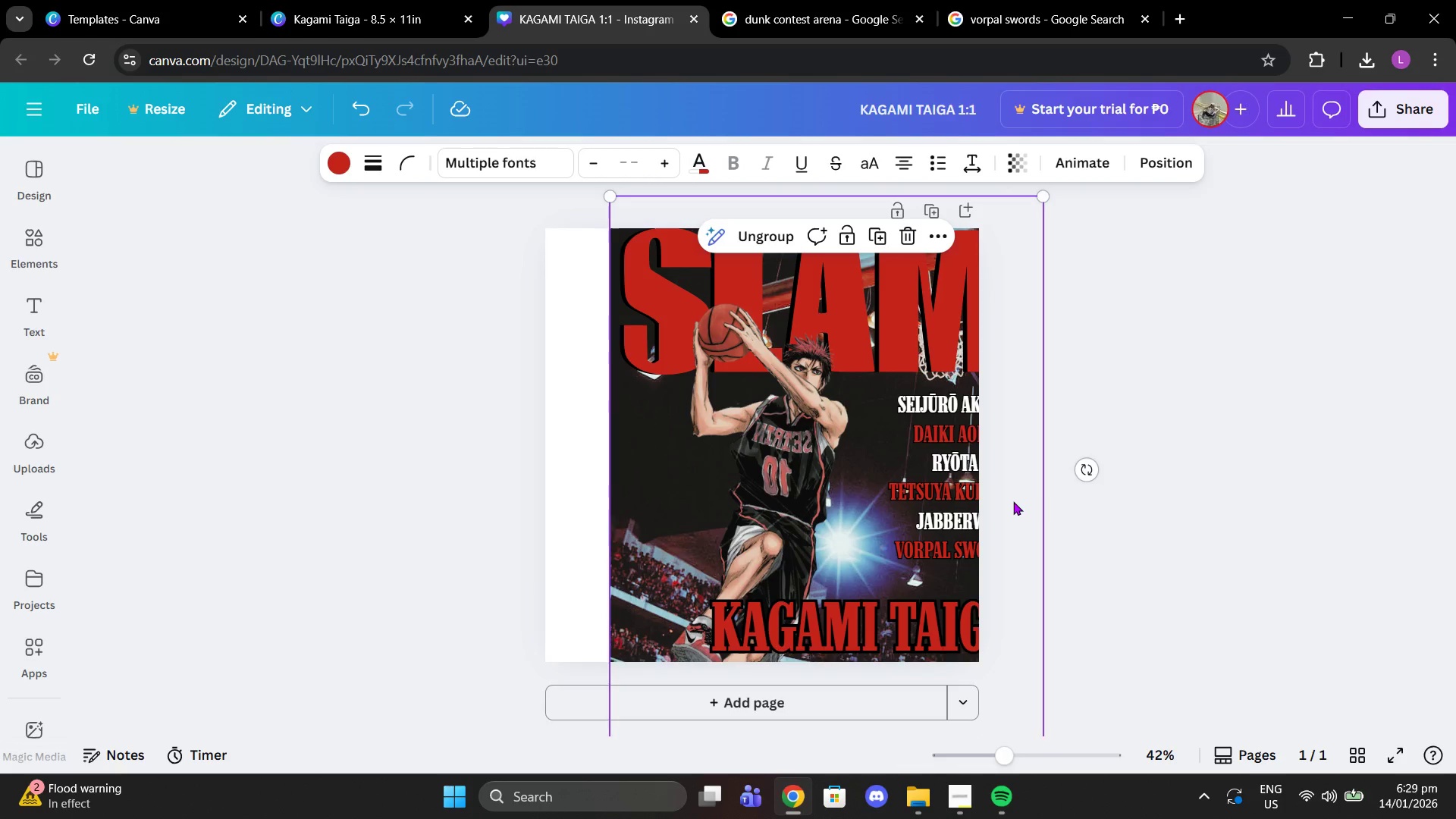 
key(Control+Z)
 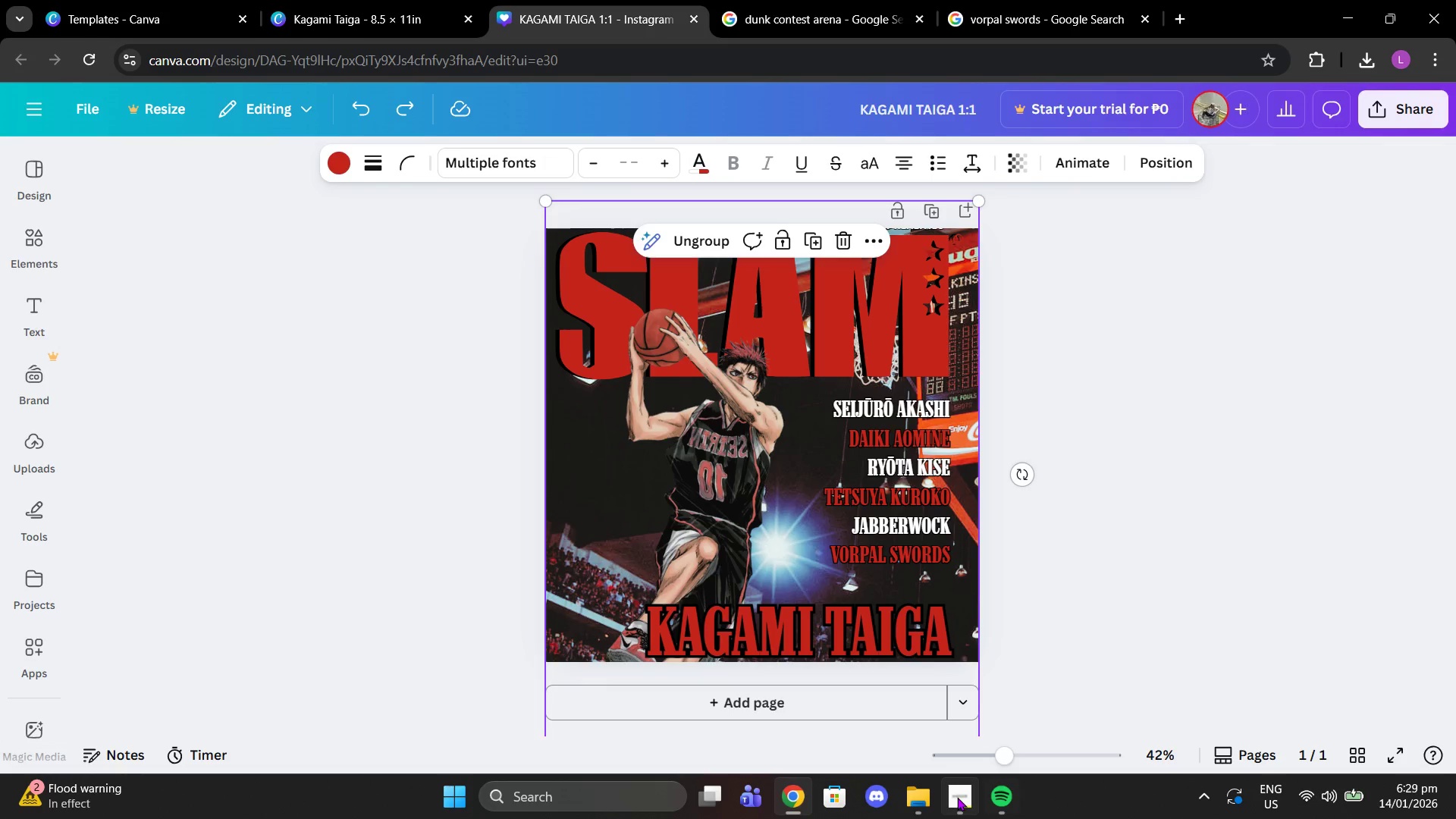 
left_click([956, 798])